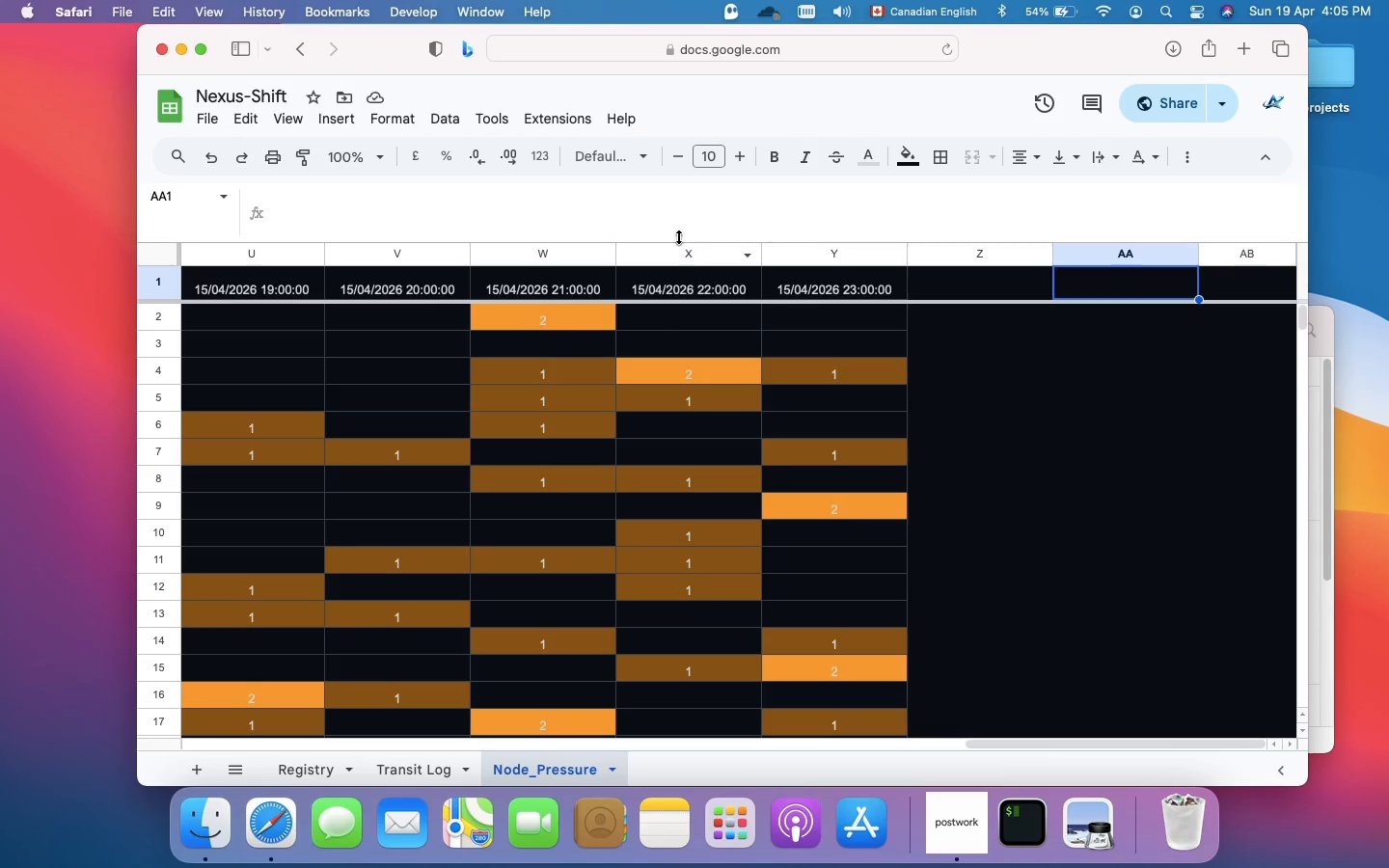 
left_click([631, 210])
 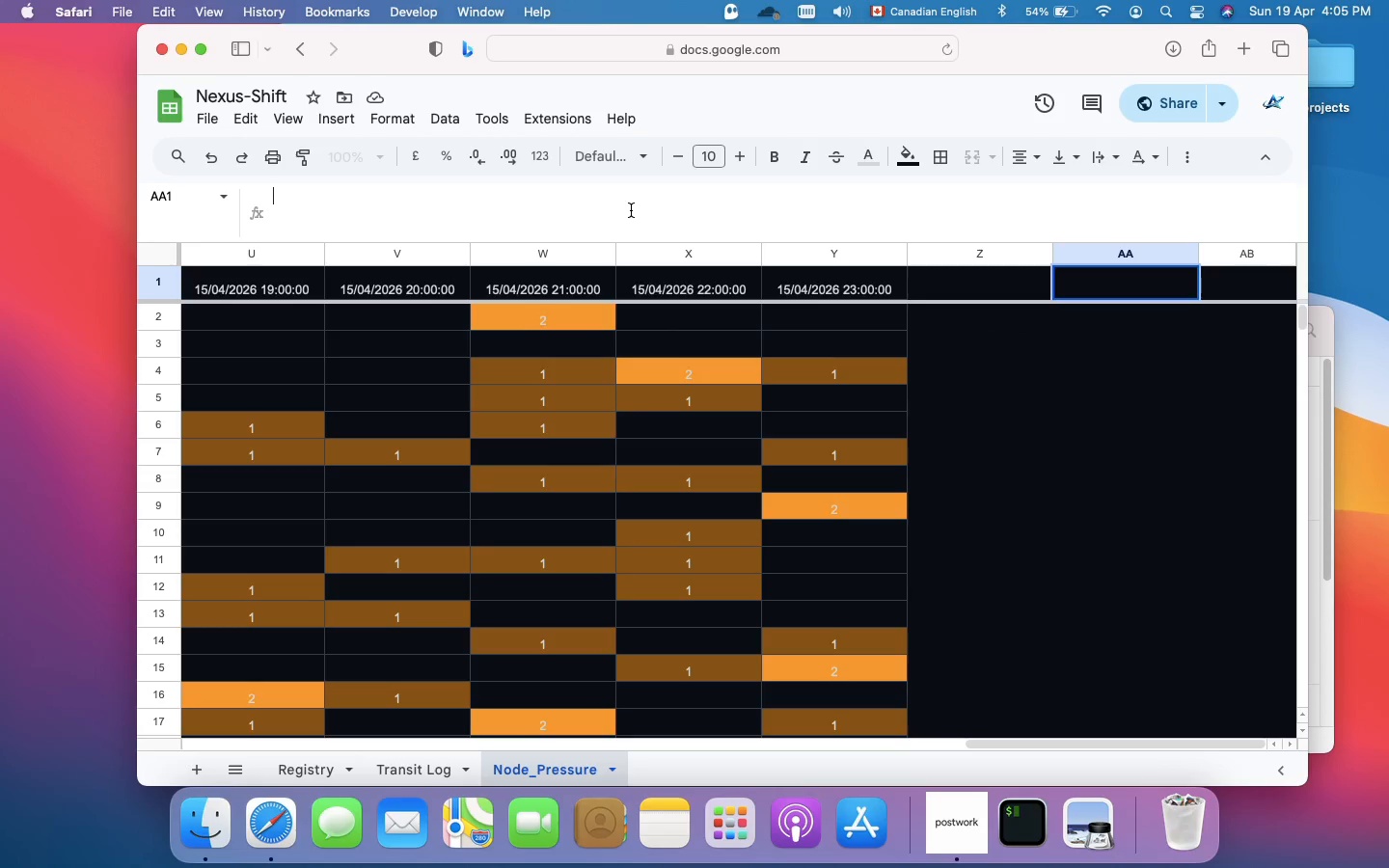 
wait(9.29)
 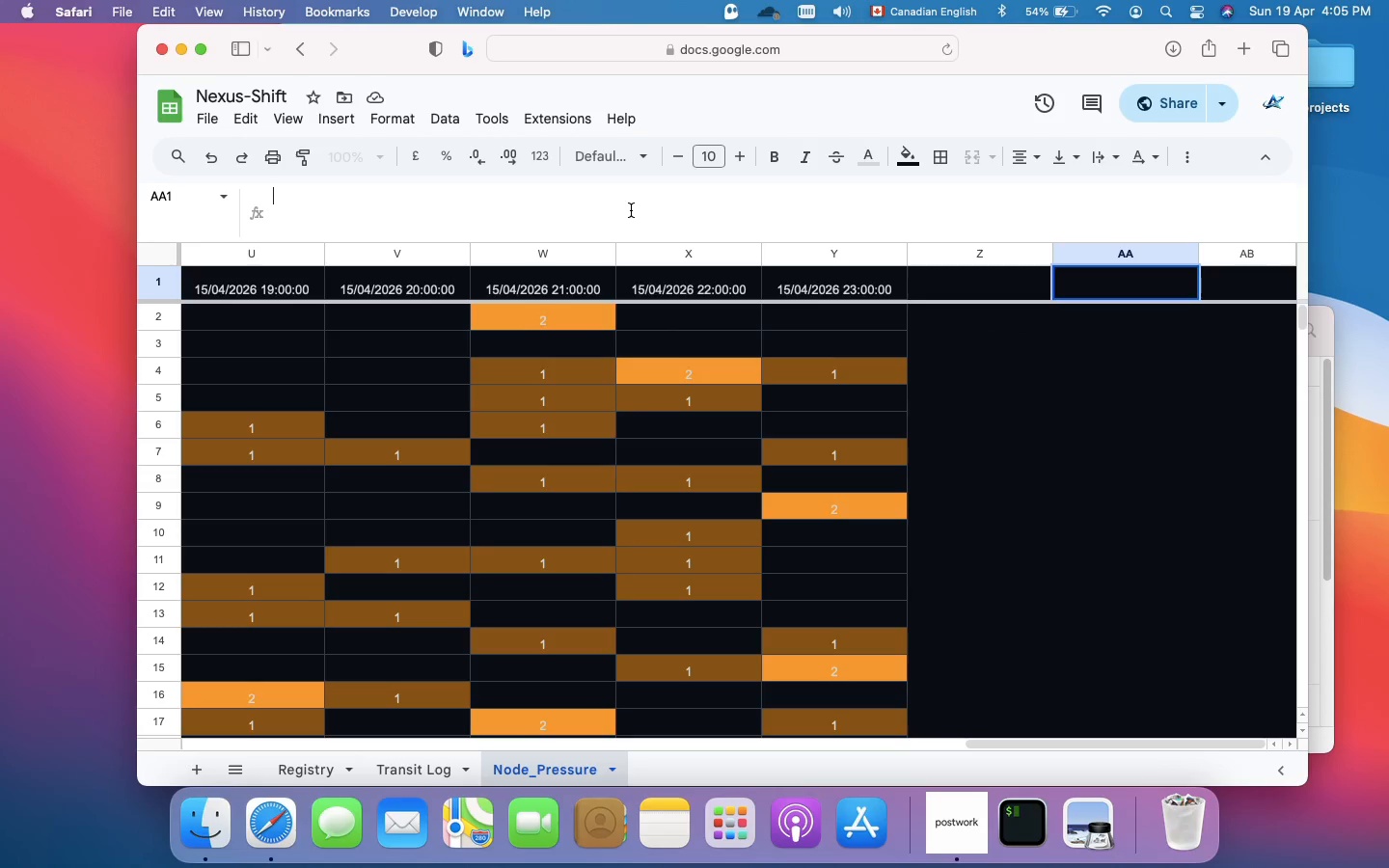 
type(sum)
key(Backspace)
key(Backspace)
type(imulation_focus)
 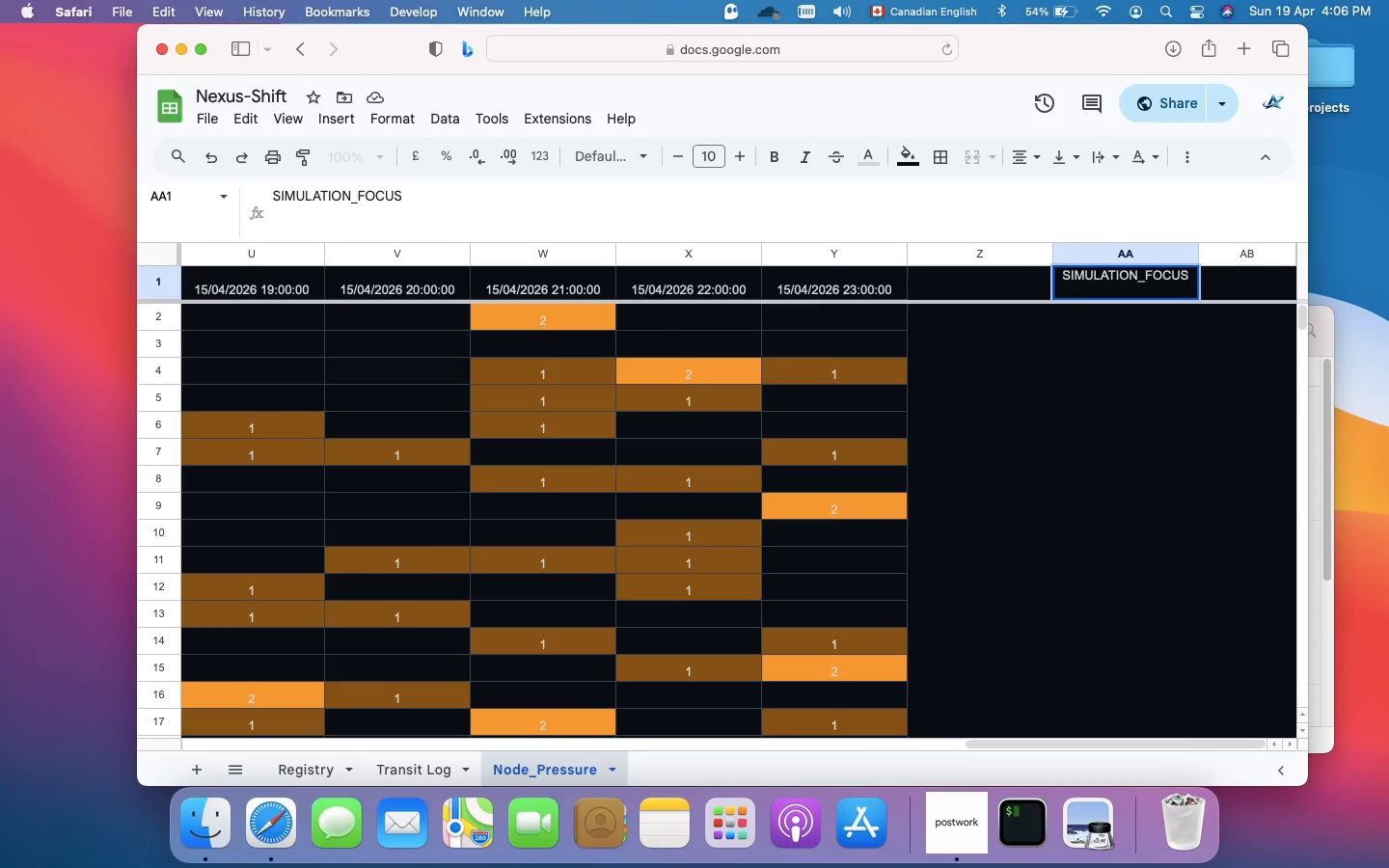 
key(Enter)
 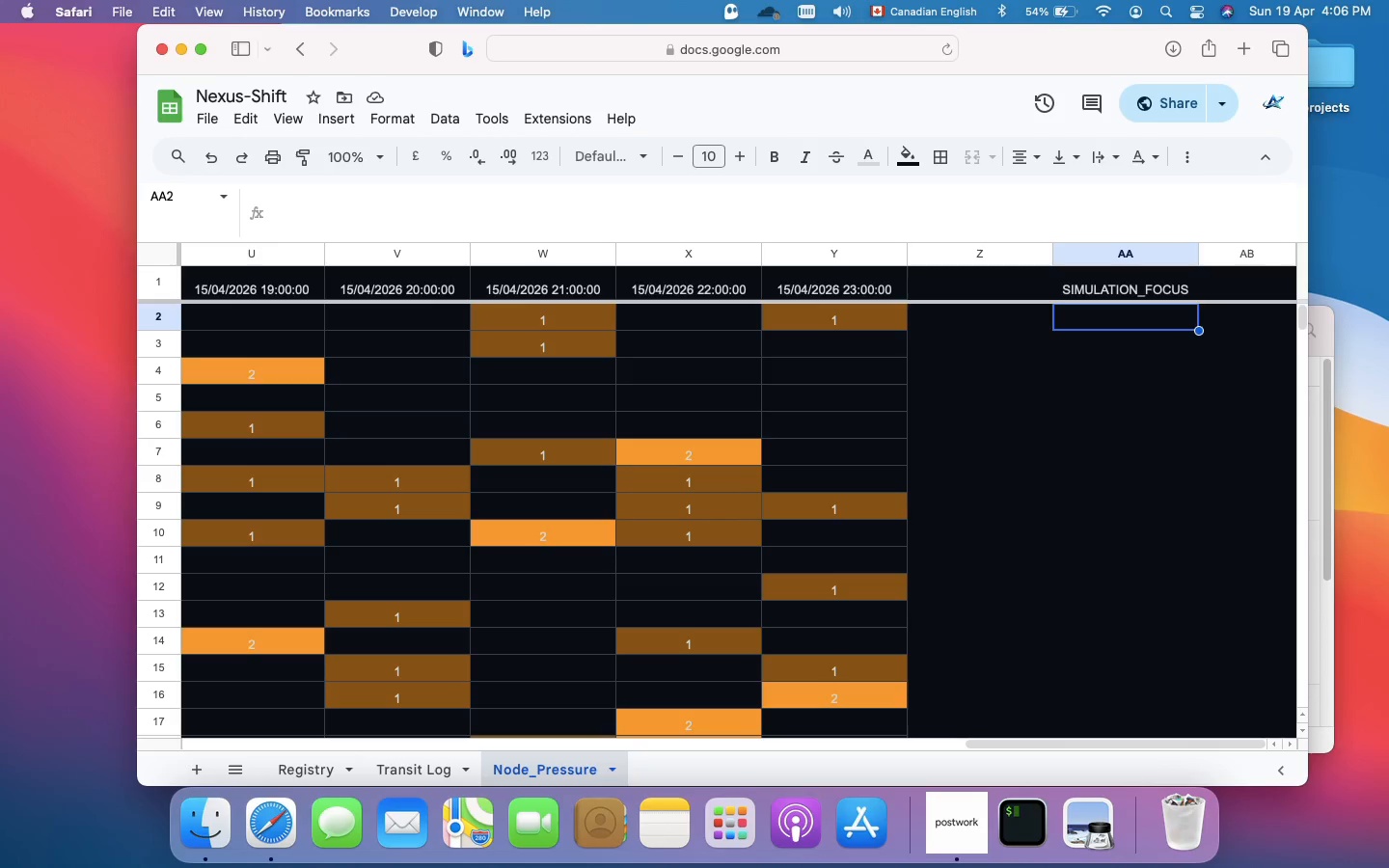 
wait(10.51)
 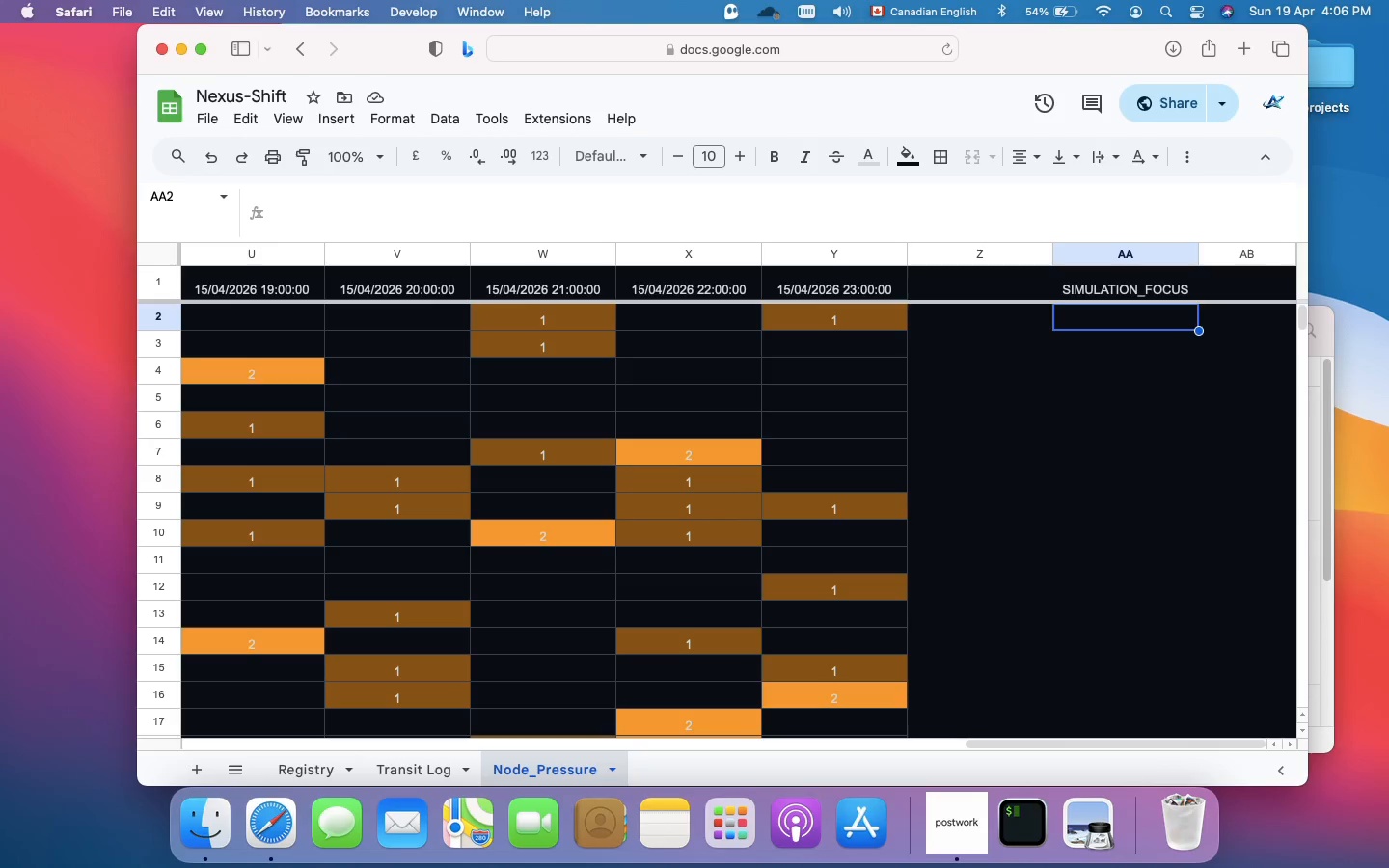 
left_click([475, 223])
 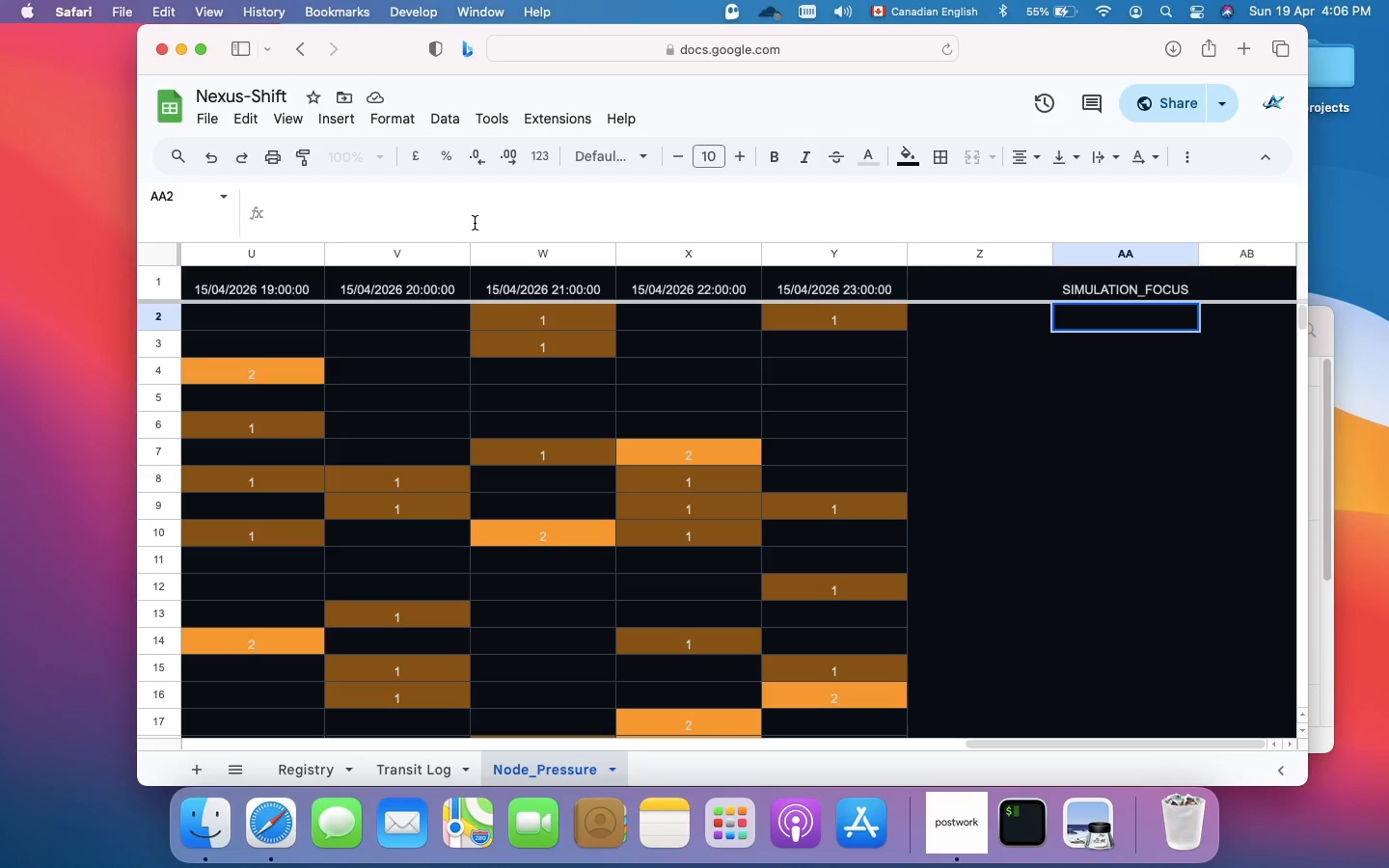 
wait(13.83)
 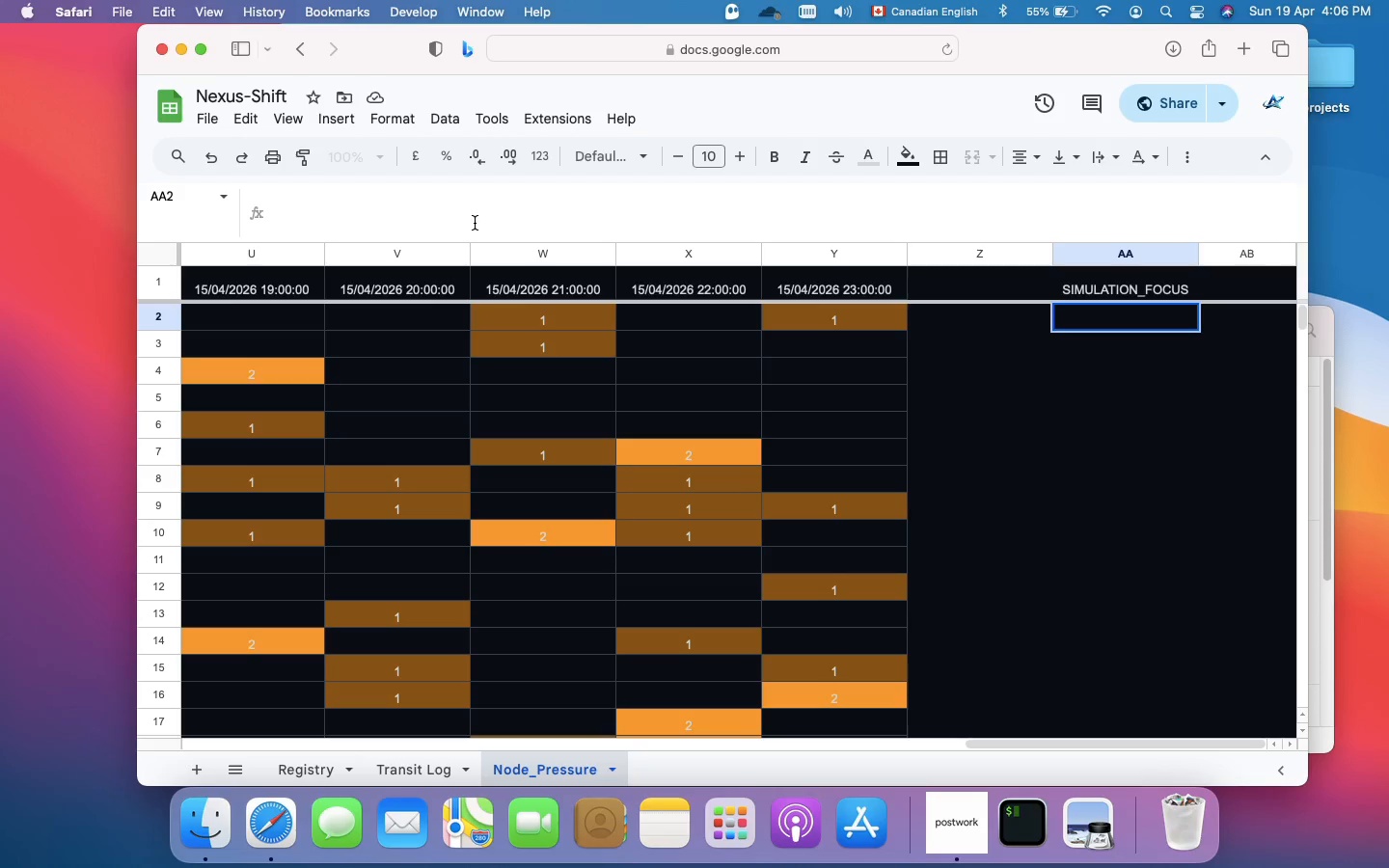 
left_click([1089, 322])
 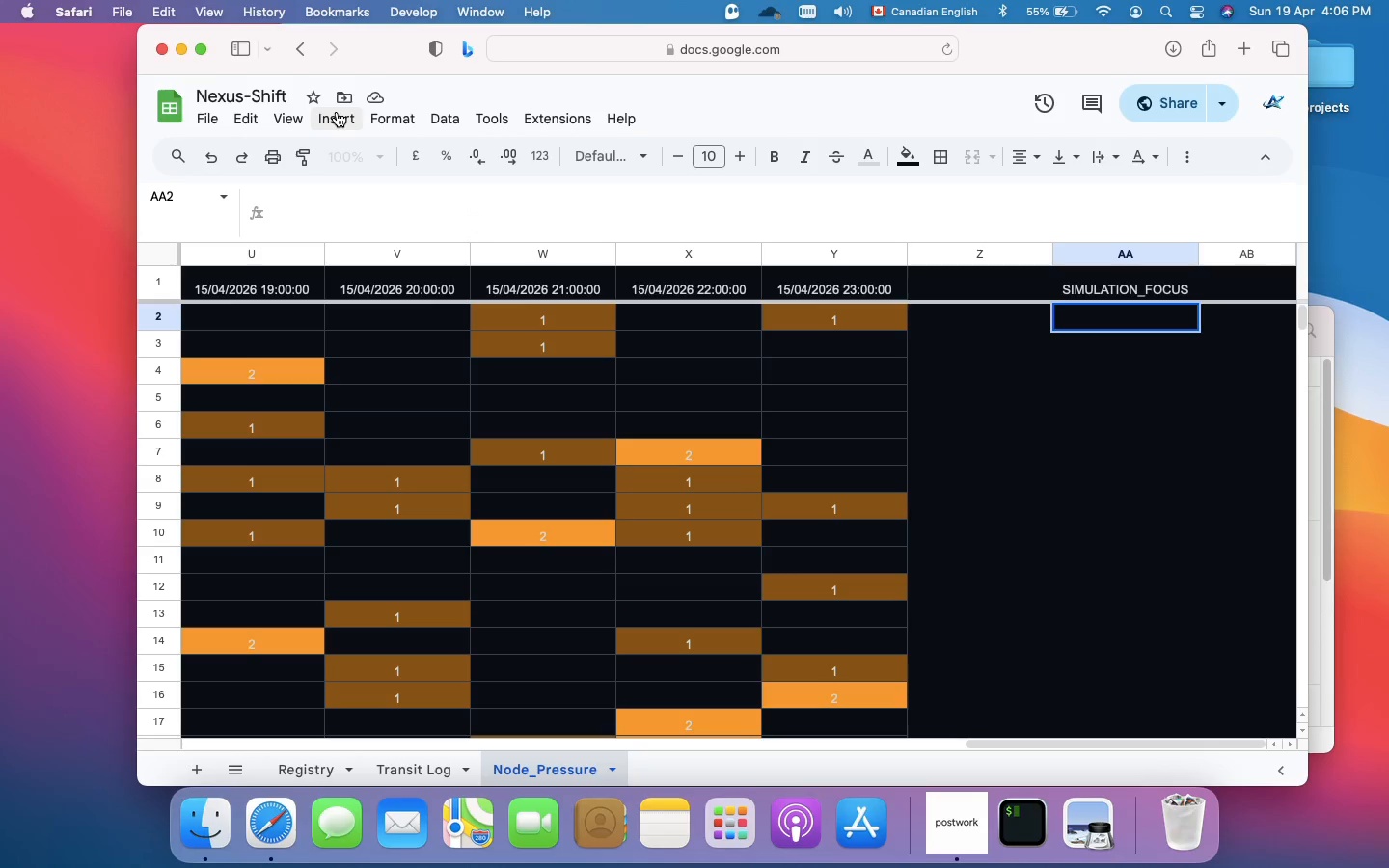 
wait(10.4)
 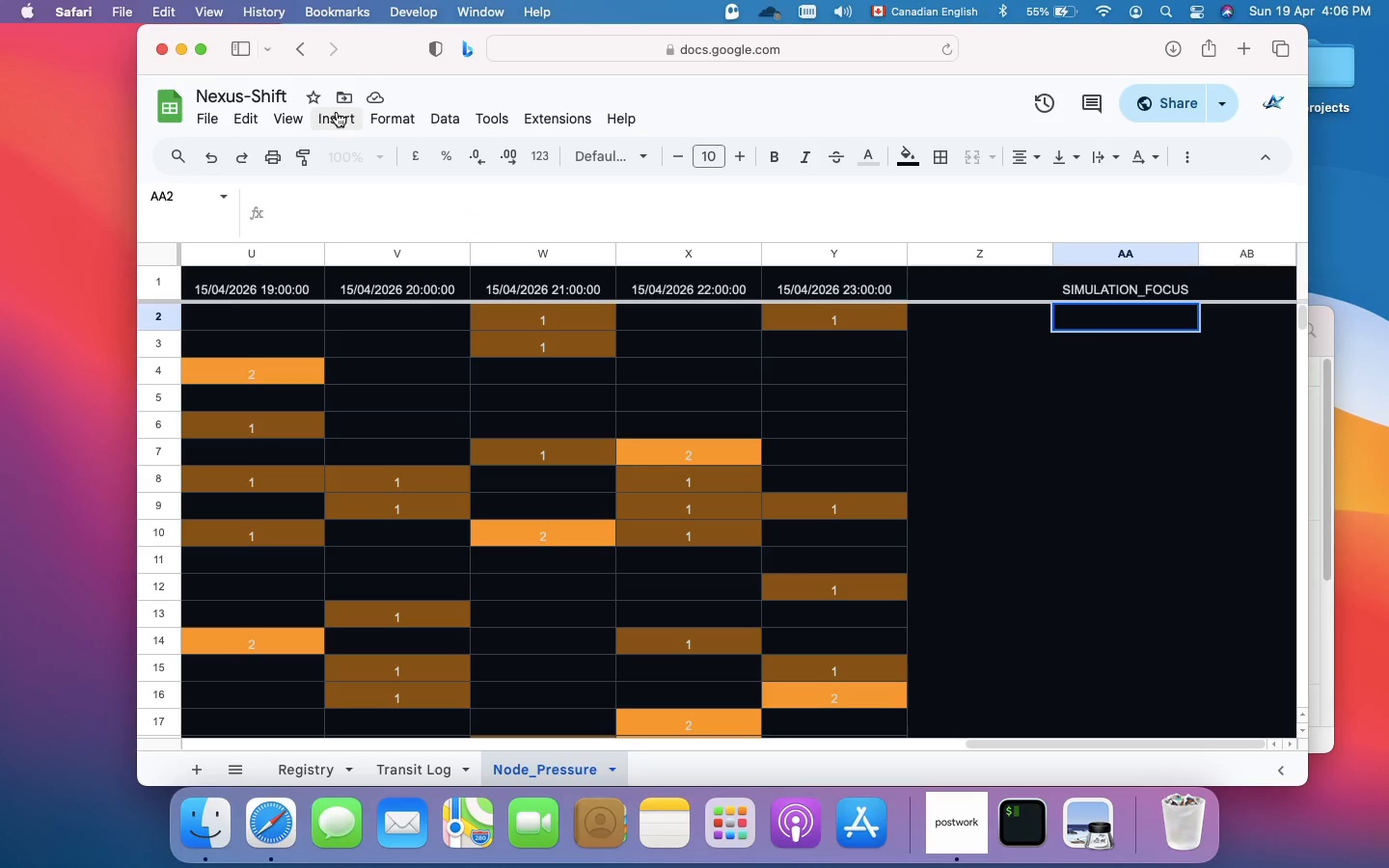 
left_click([441, 121])
 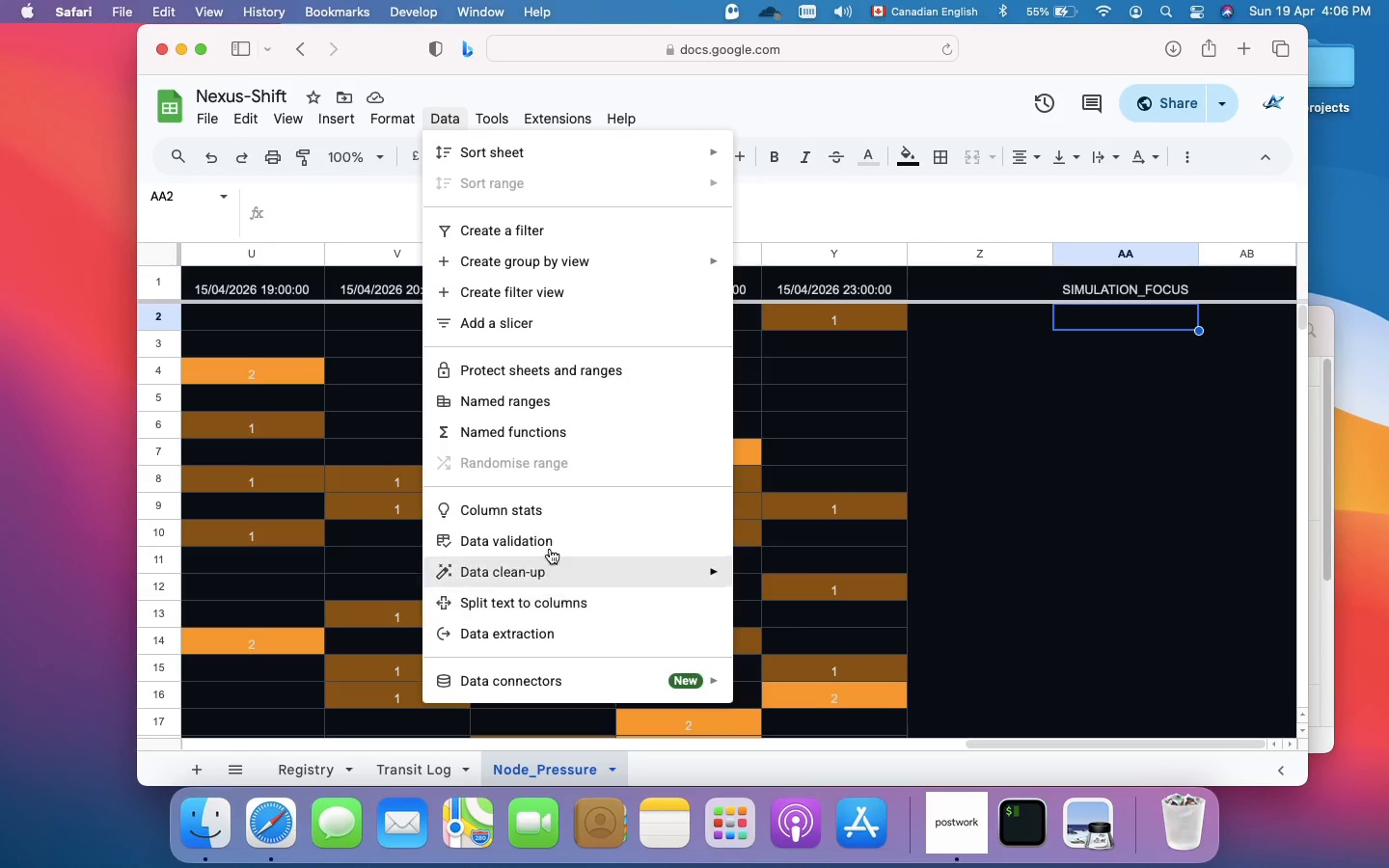 
wait(5.56)
 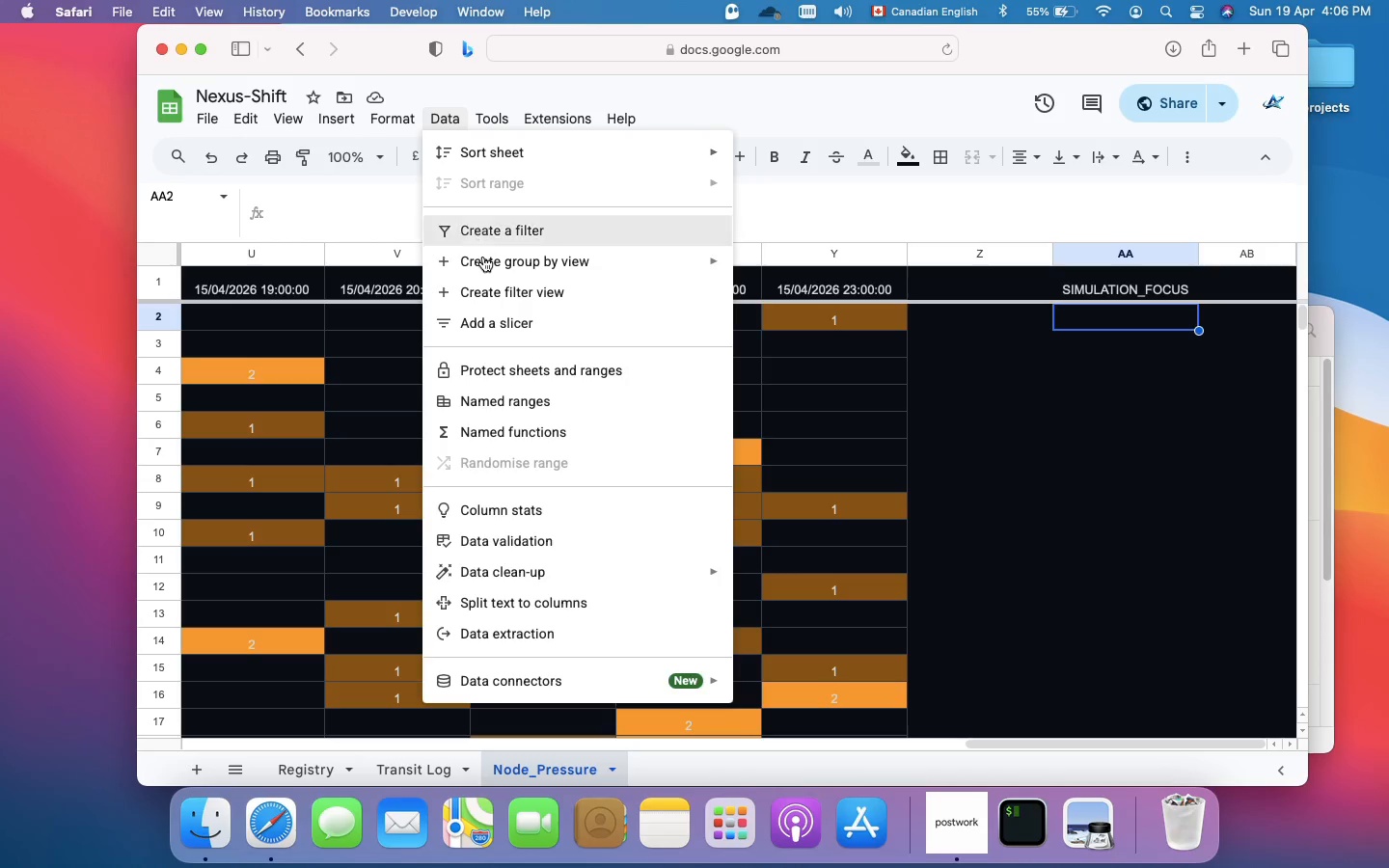 
left_click([556, 540])
 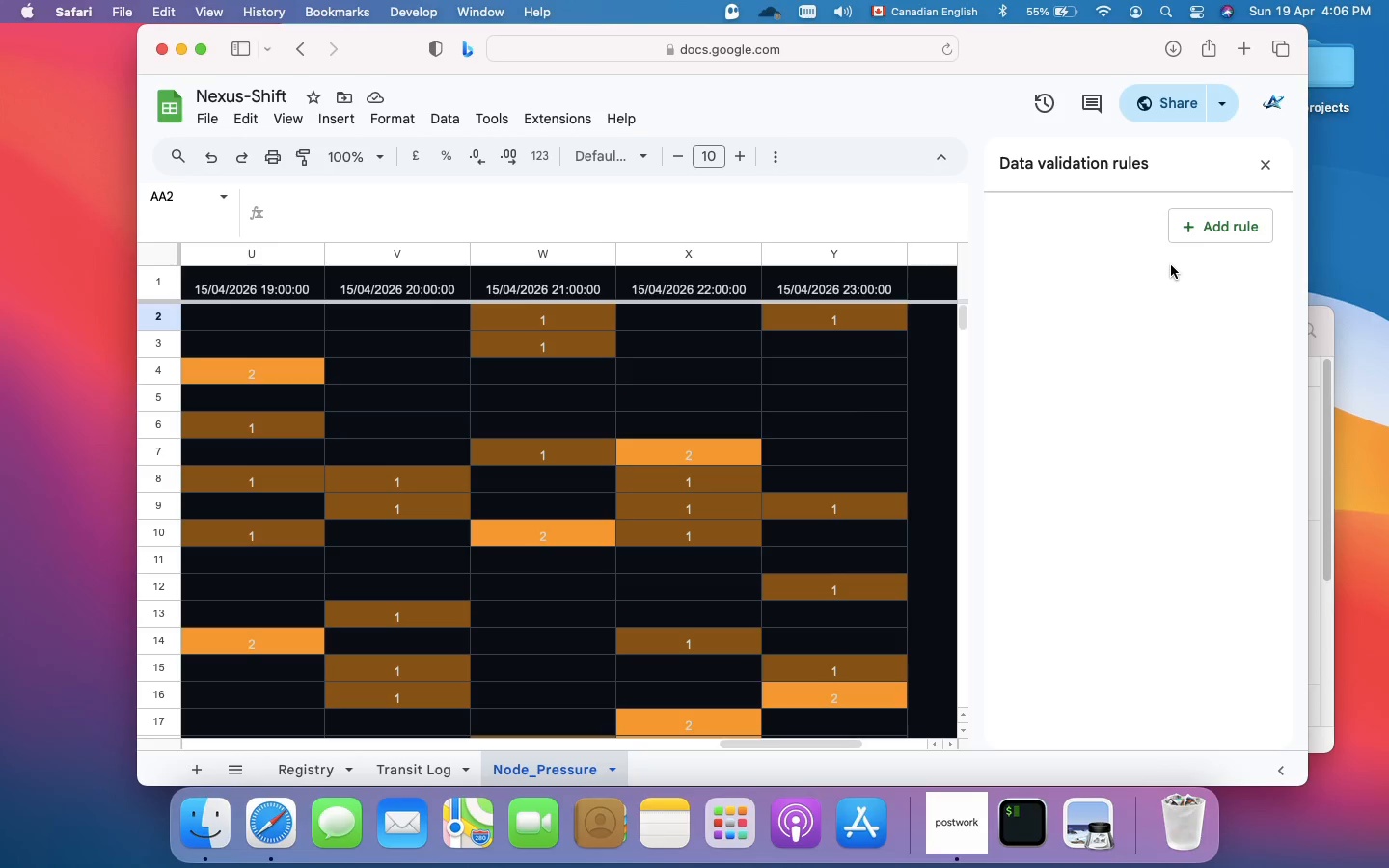 
wait(8.19)
 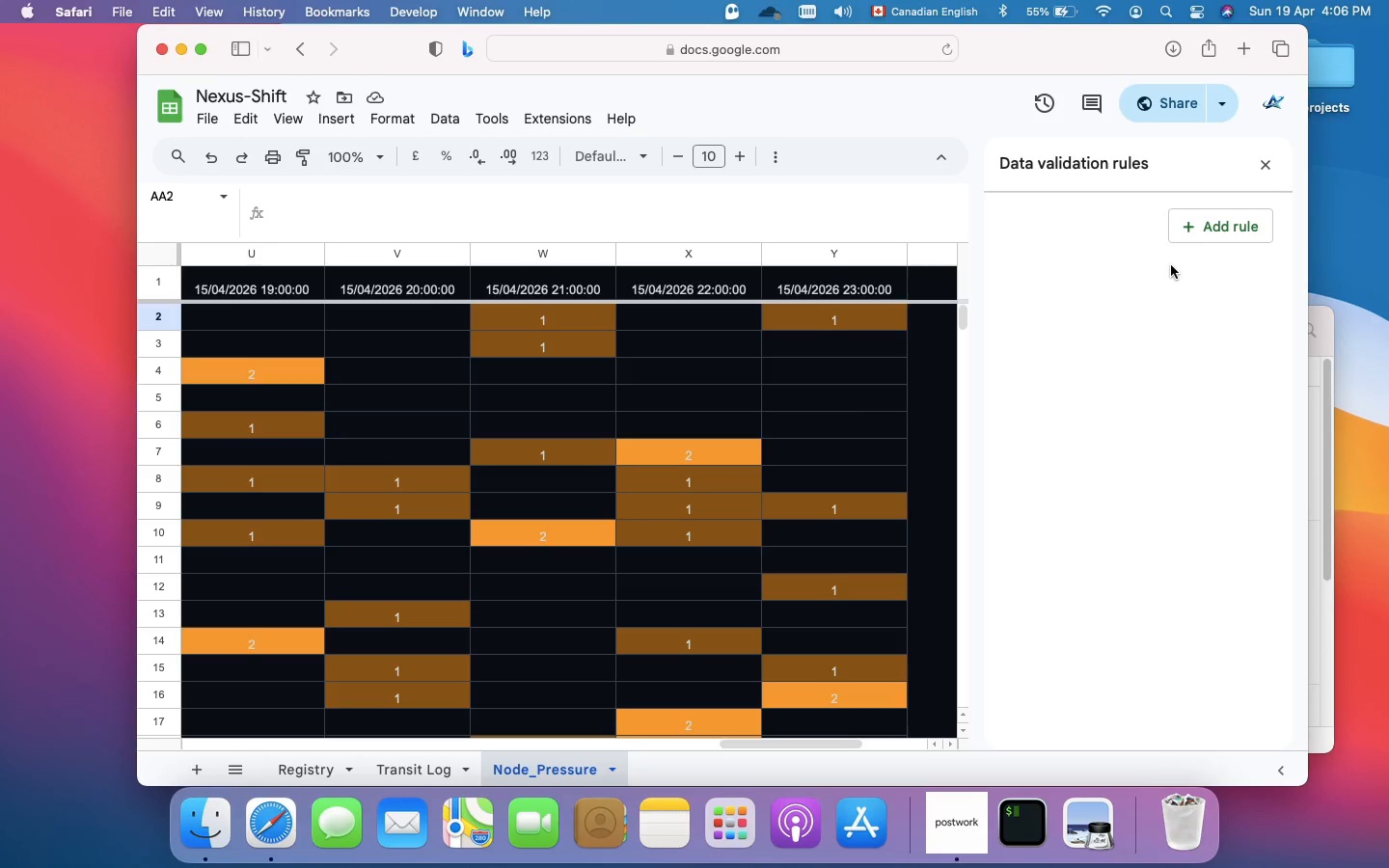 
left_click([1197, 239])
 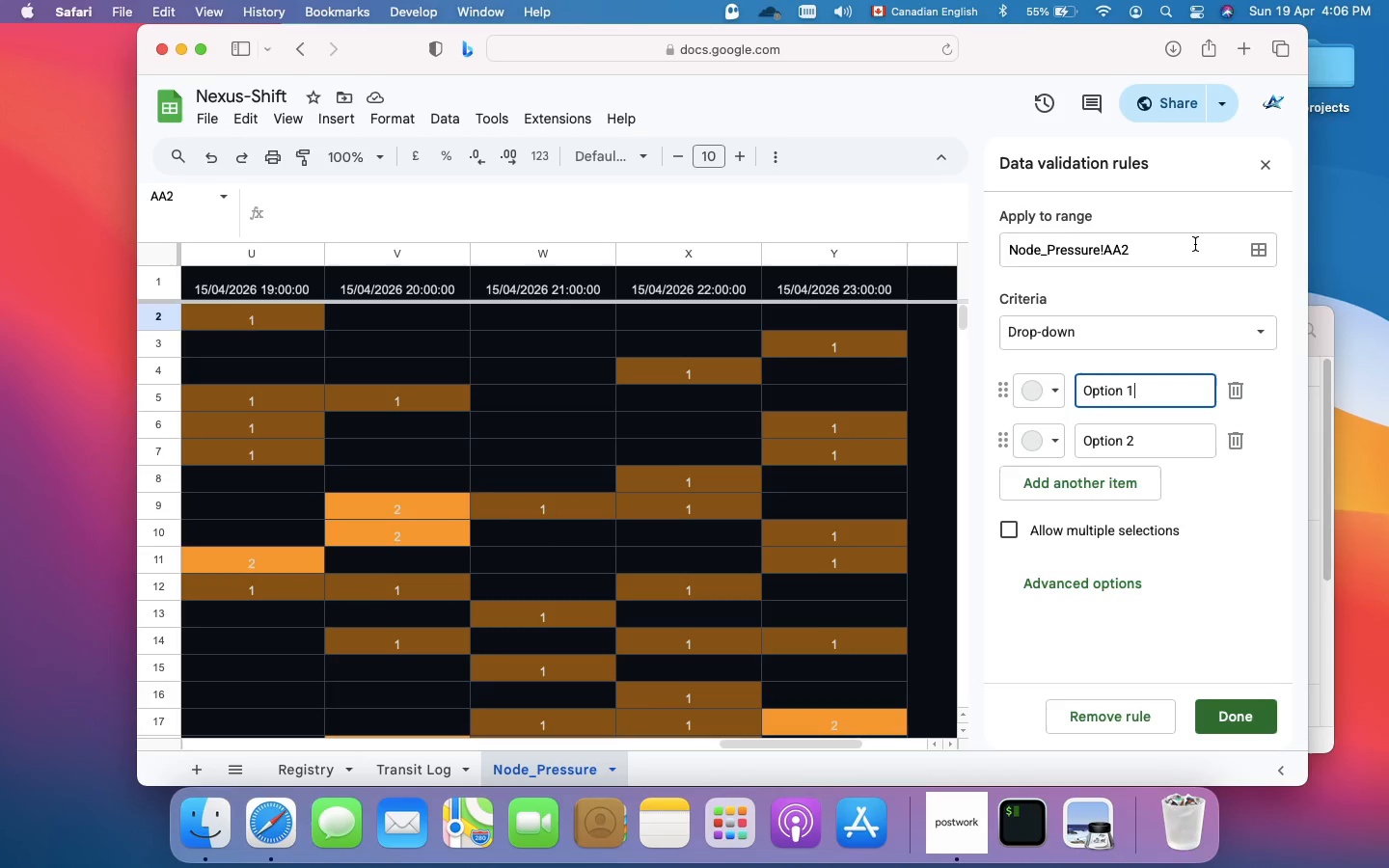 
wait(7.95)
 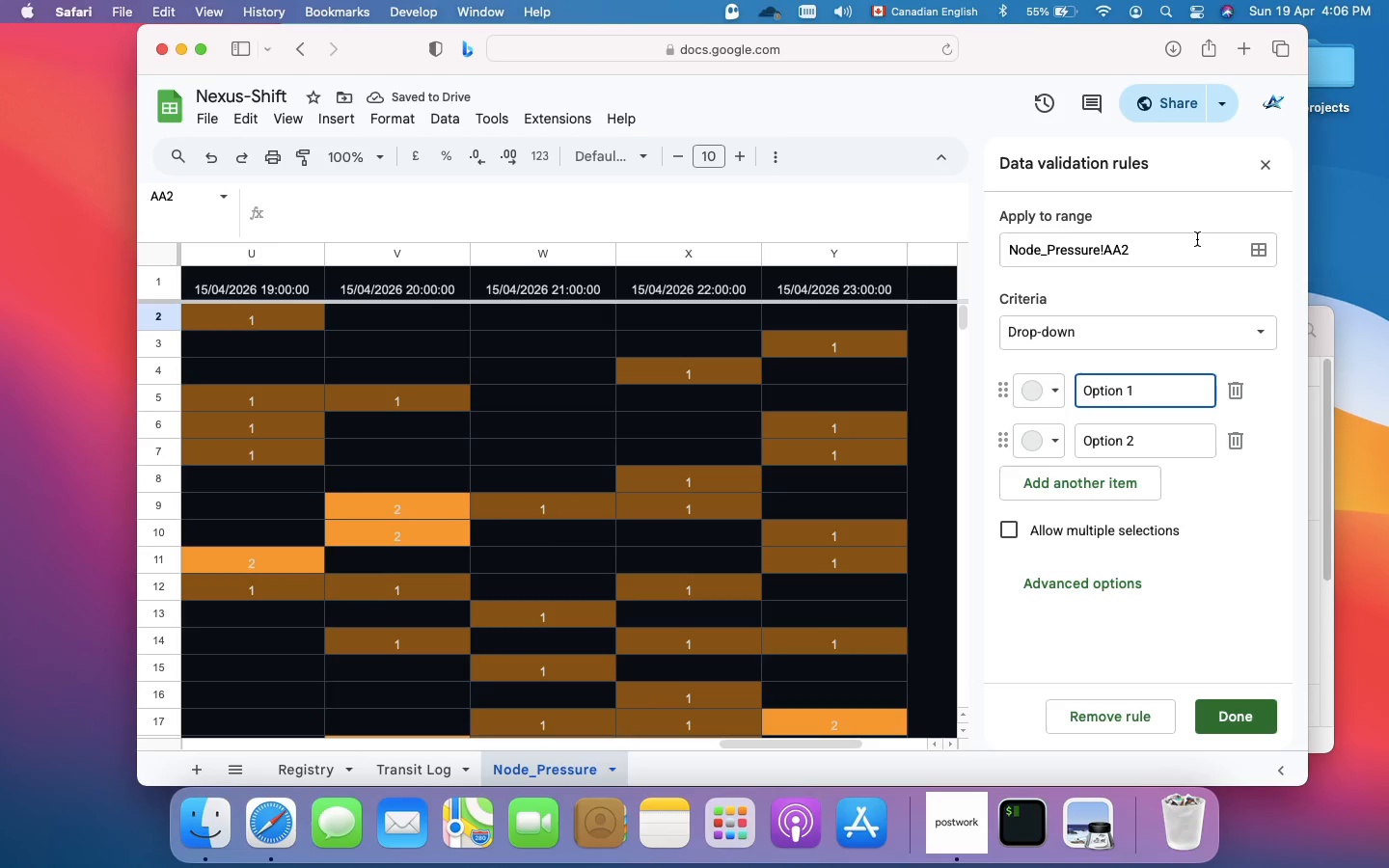 
left_click([1171, 329])
 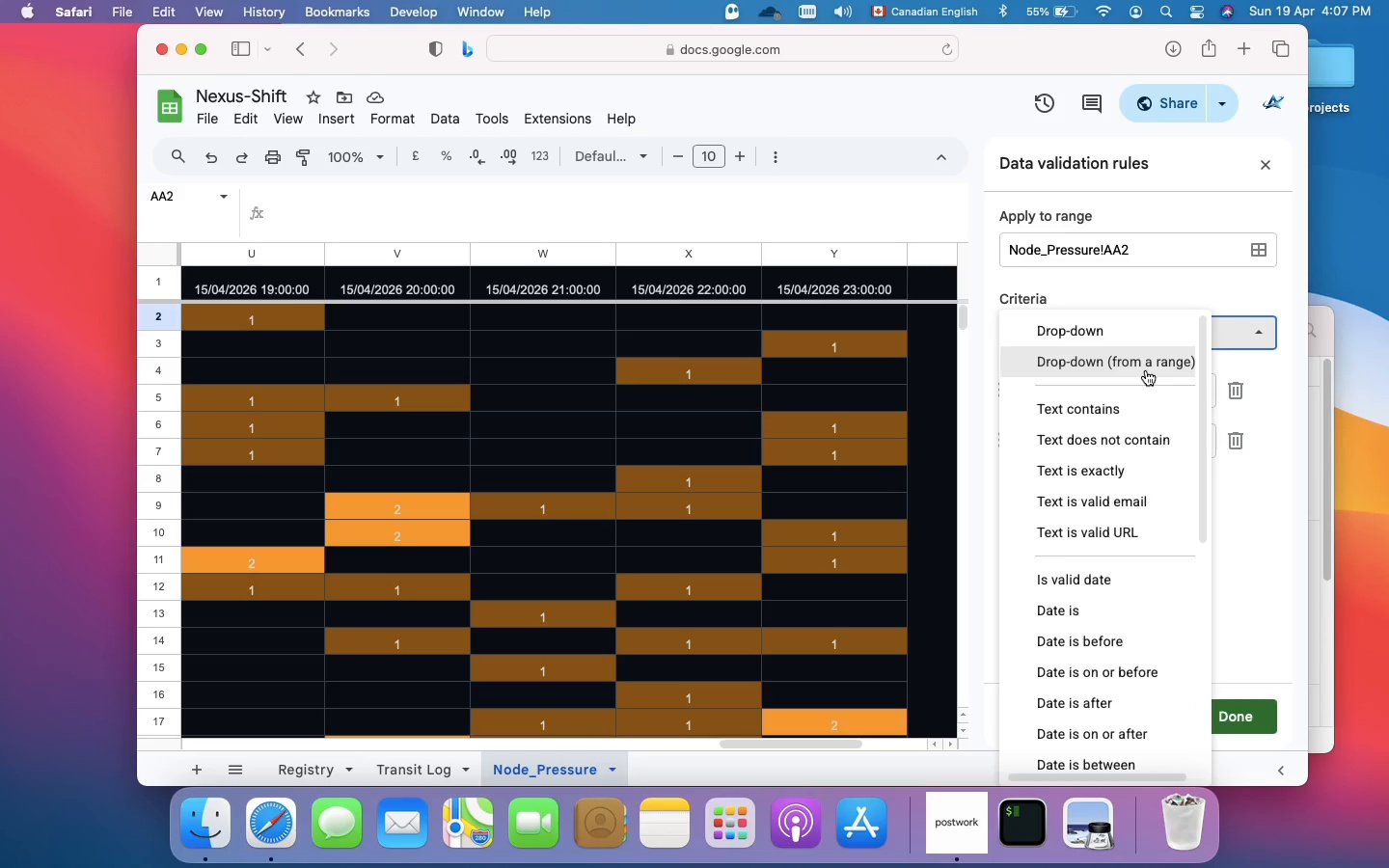 
left_click([1146, 370])
 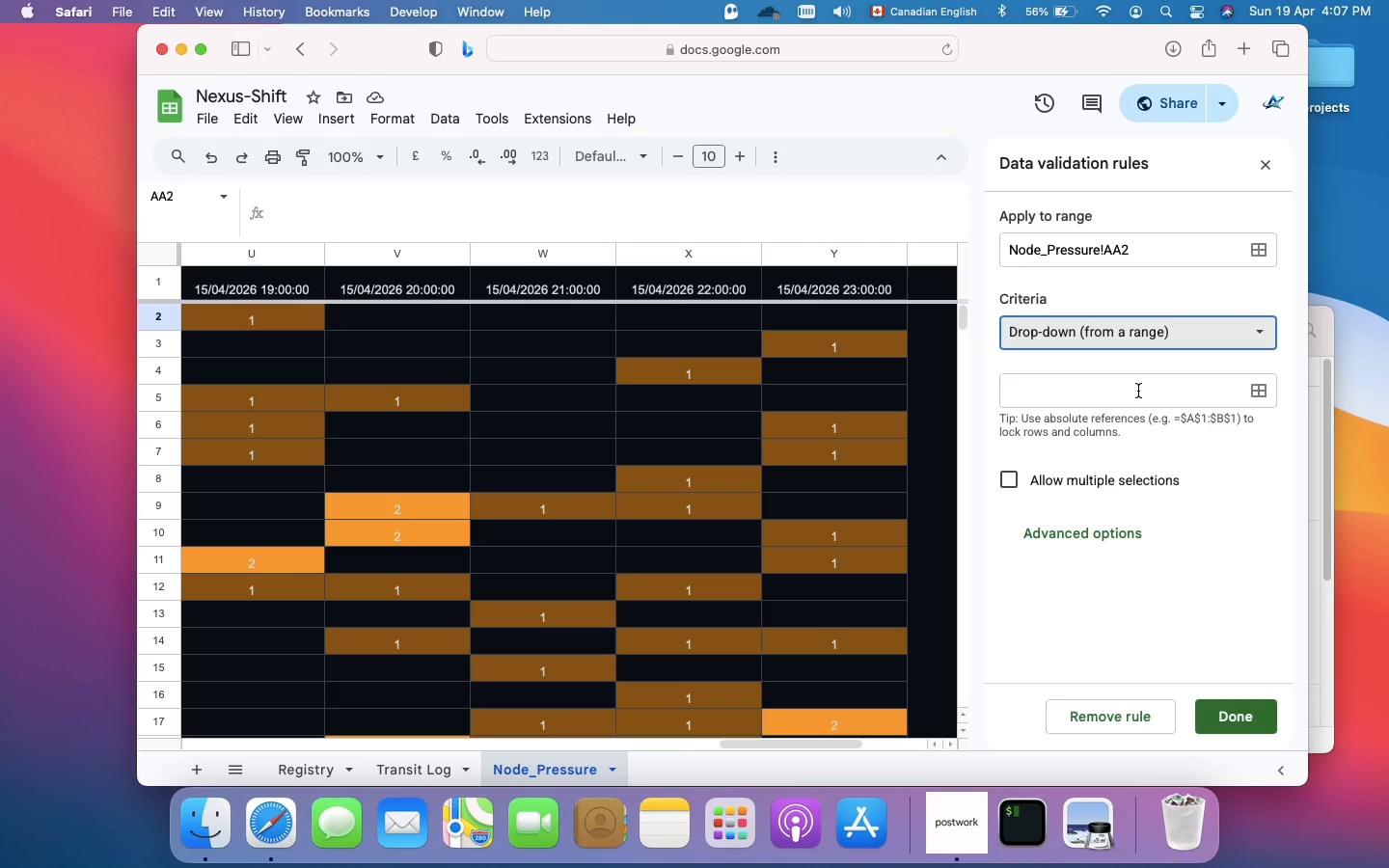 
wait(15.62)
 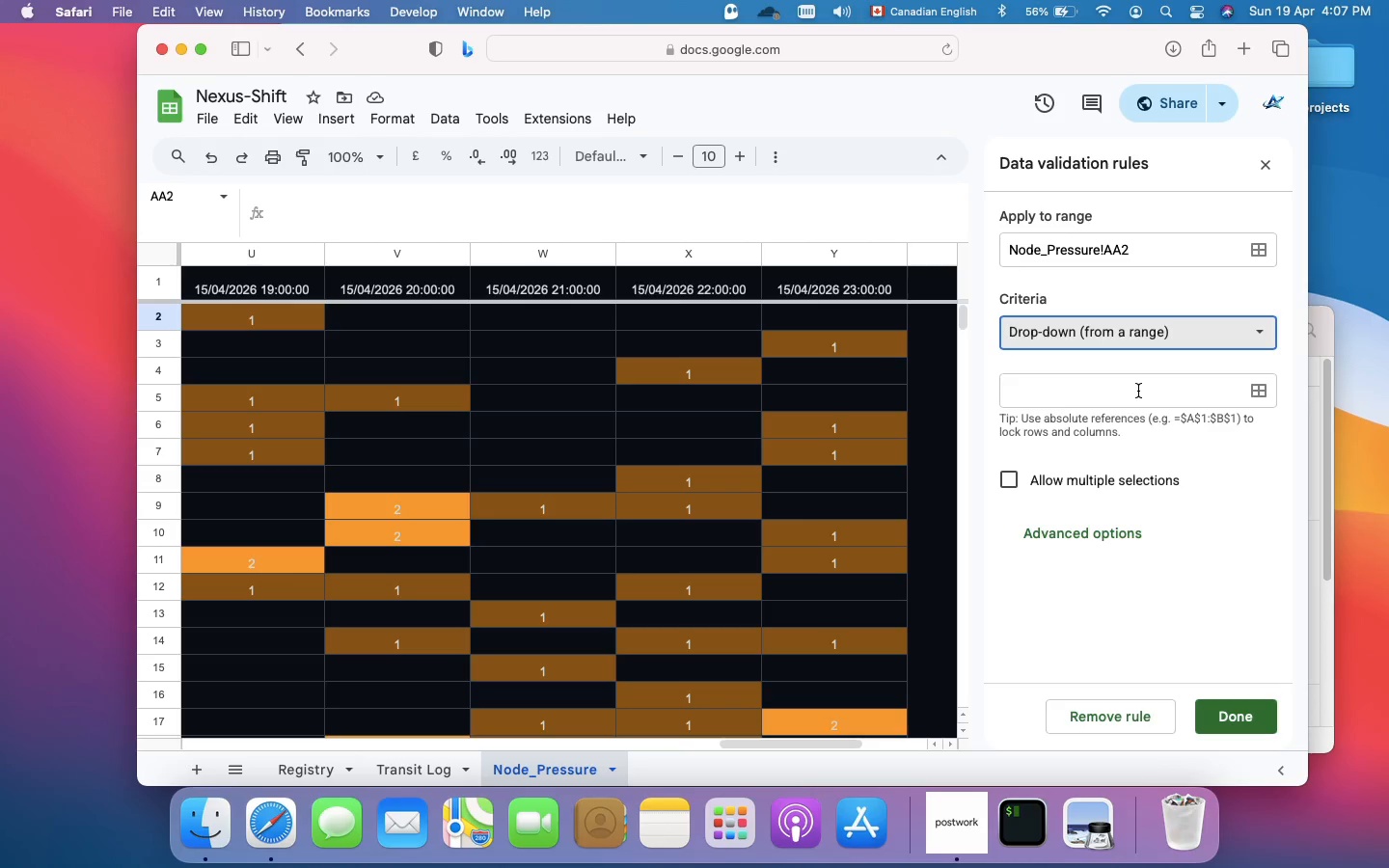 
left_click([1138, 391])
 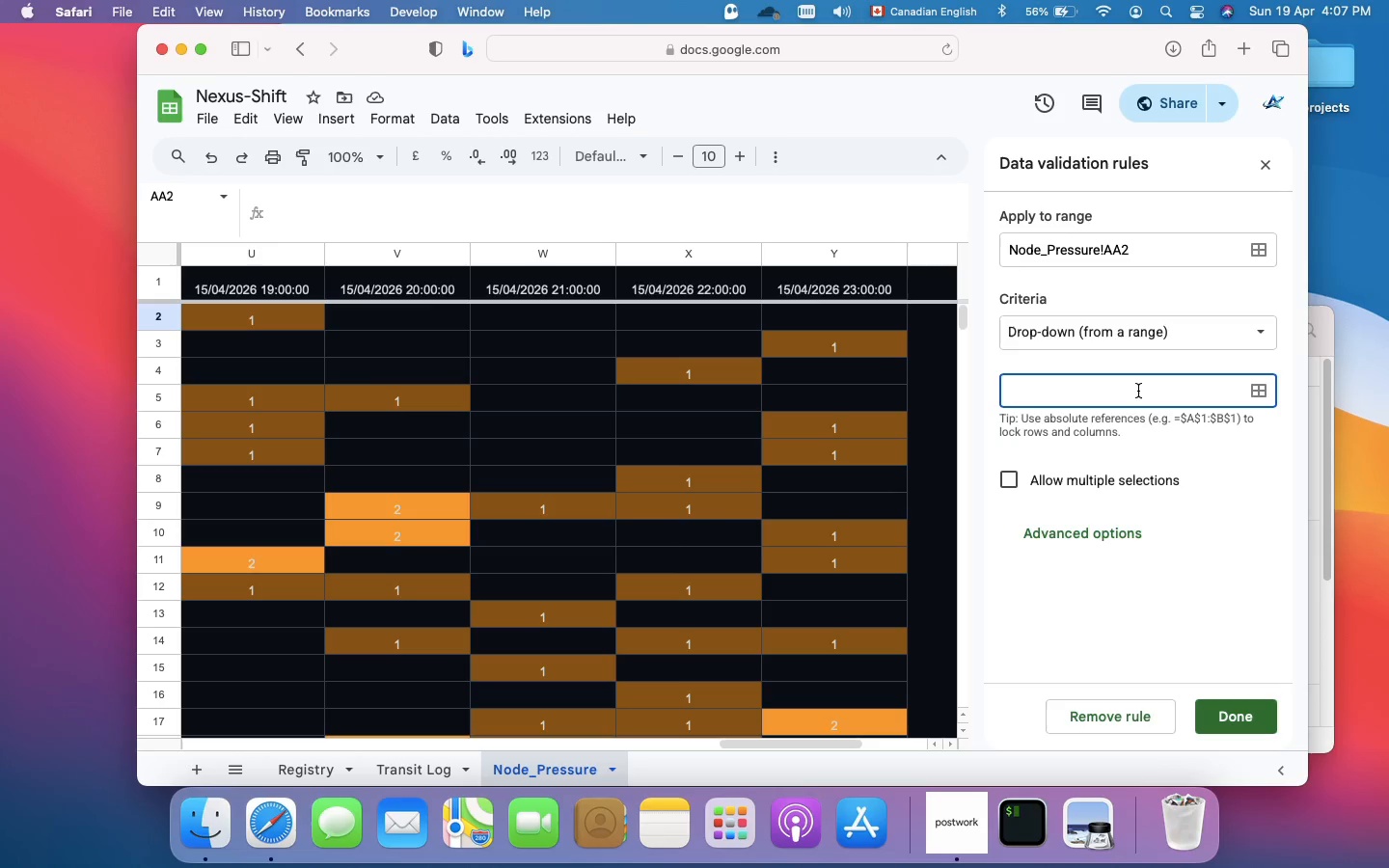 
wait(7.88)
 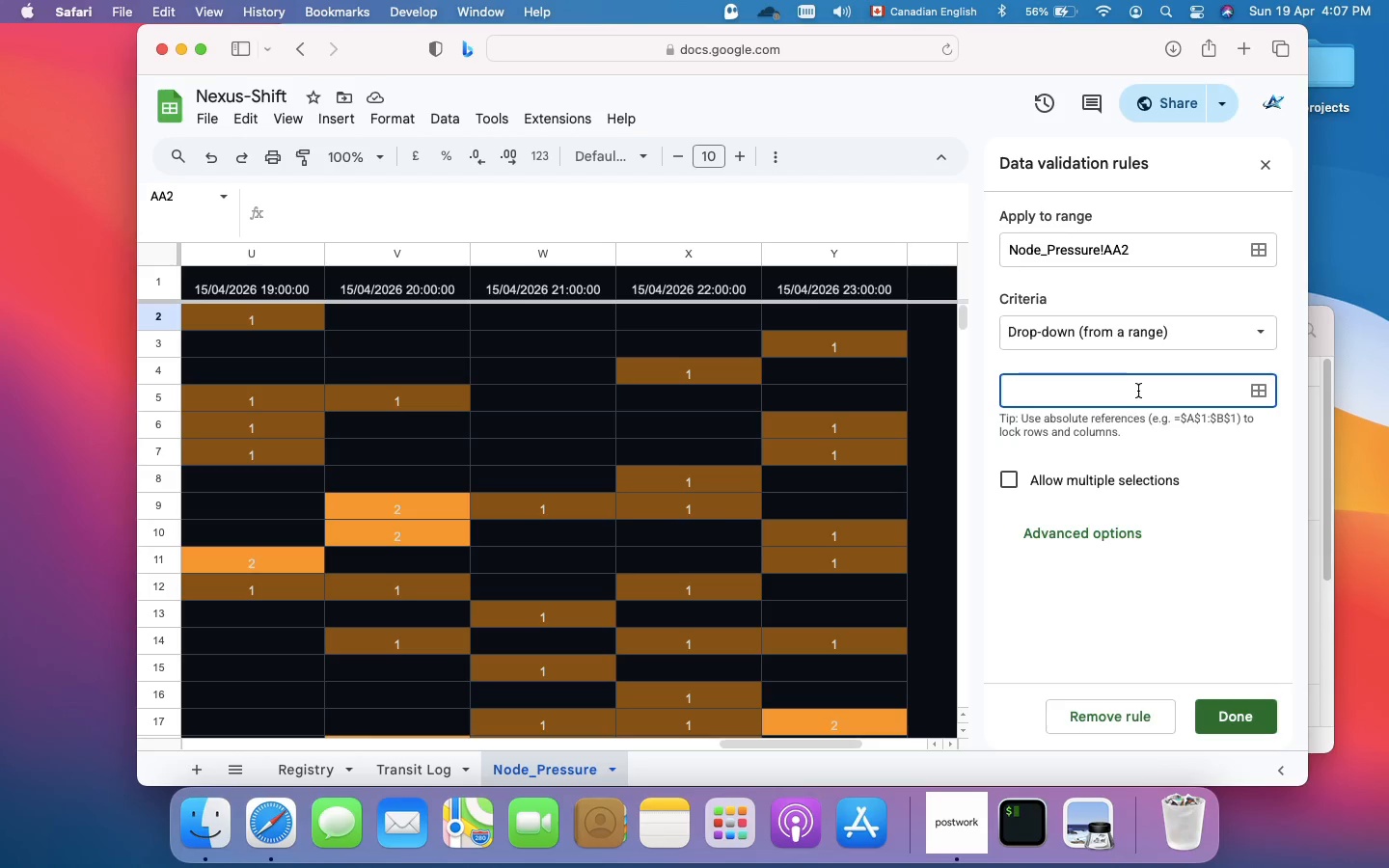 
type(B1:Y1)
 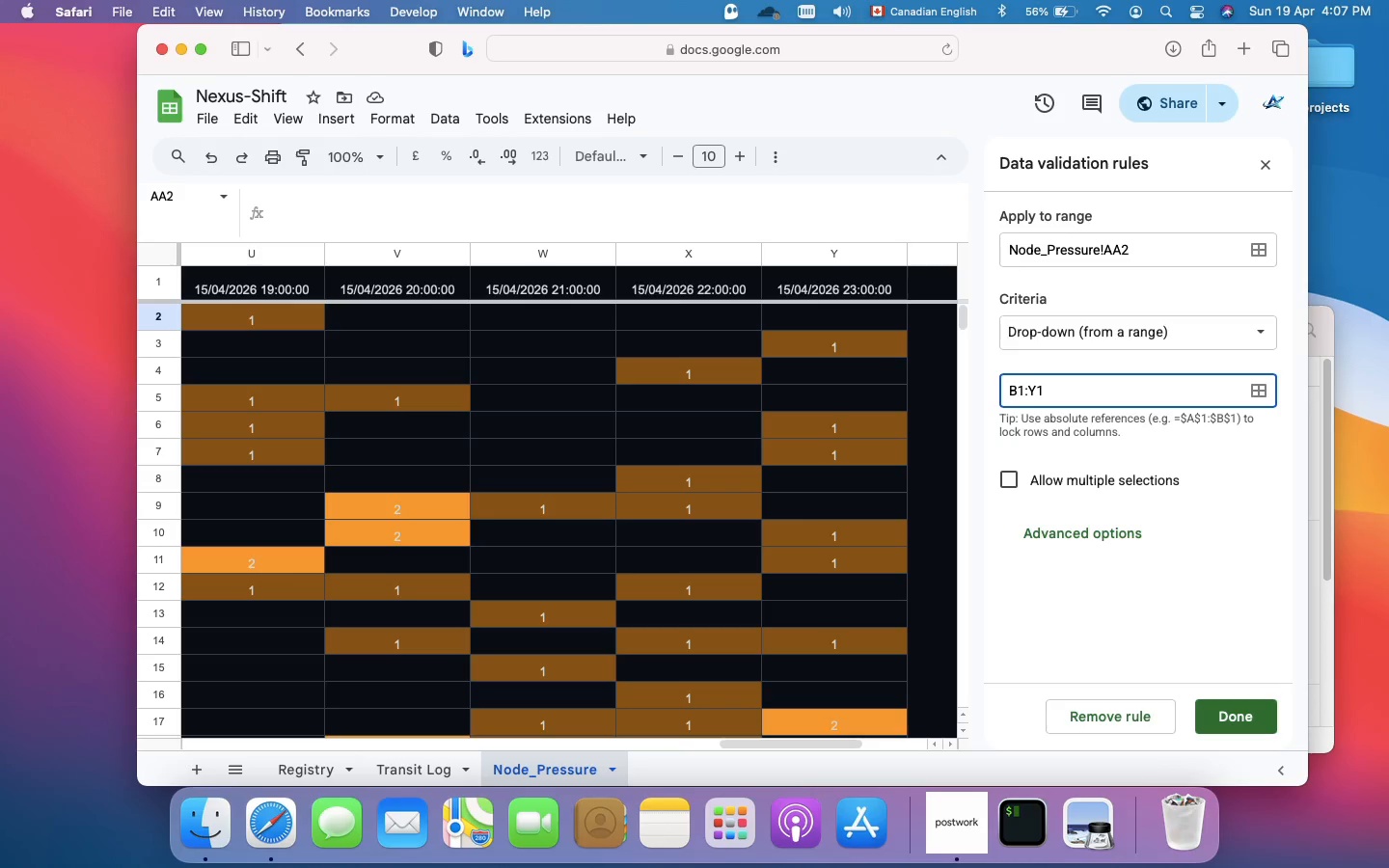 
wait(10.58)
 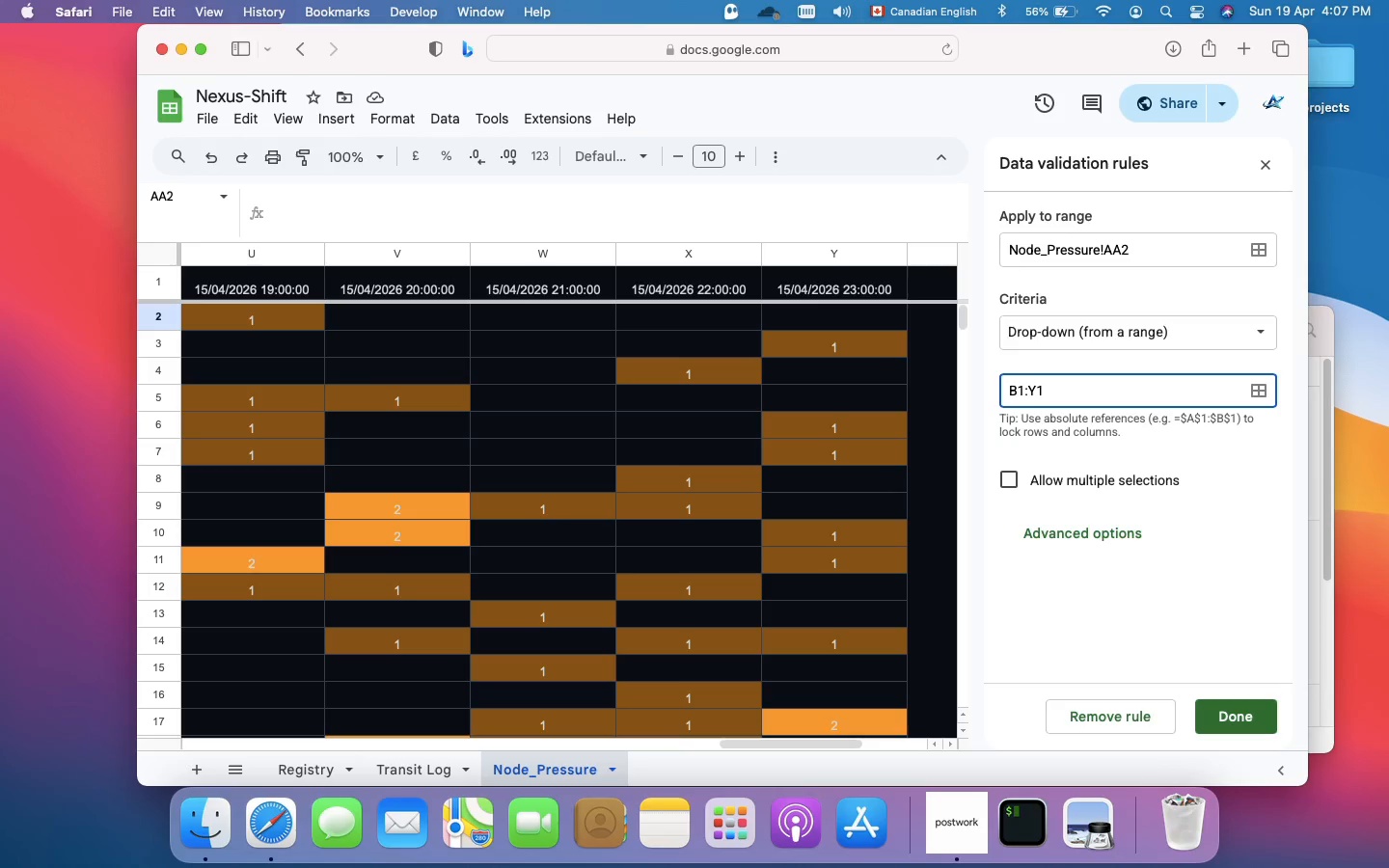 
left_click([1245, 717])
 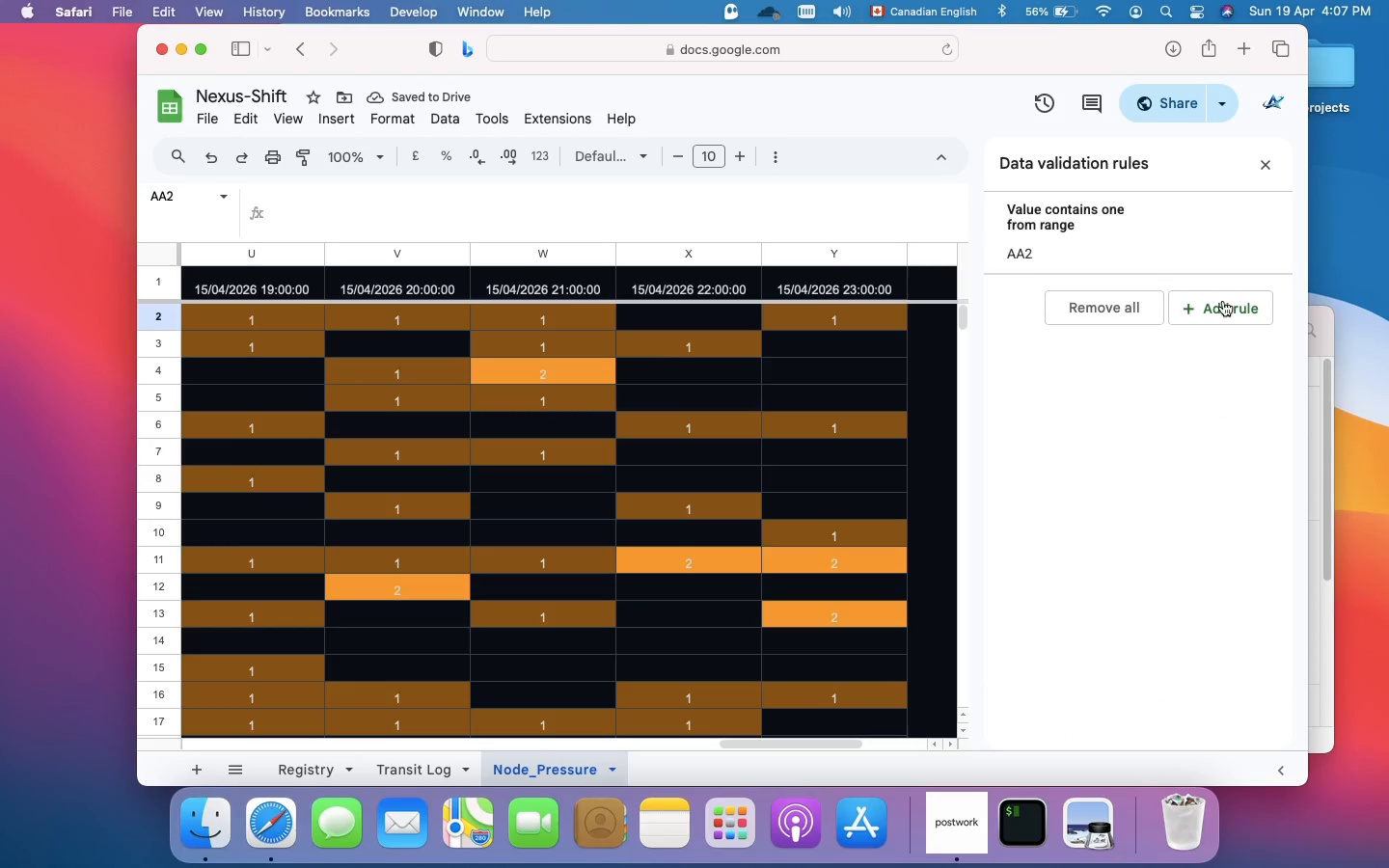 
wait(6.09)
 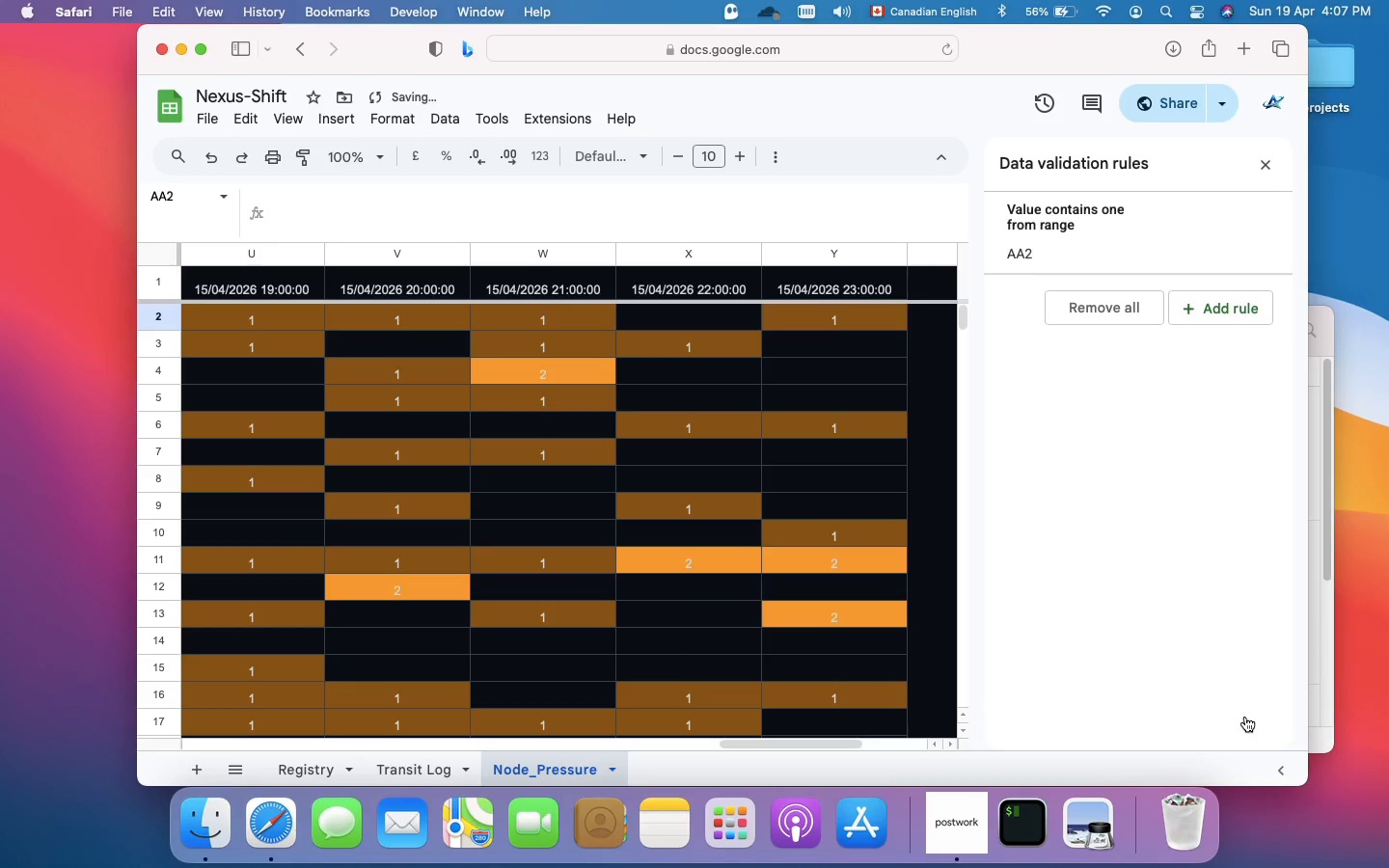 
left_click([1263, 163])
 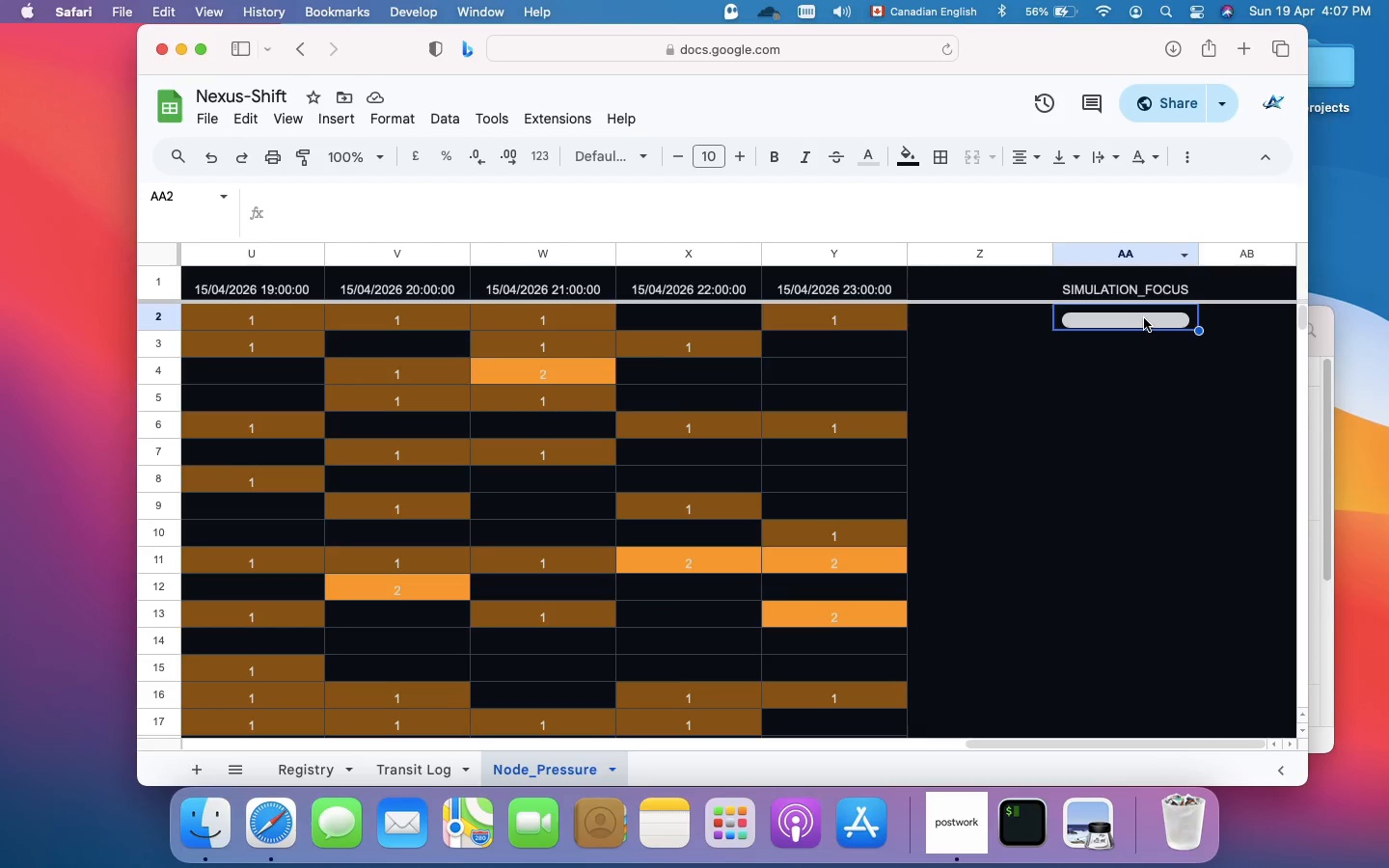 
left_click([1144, 318])
 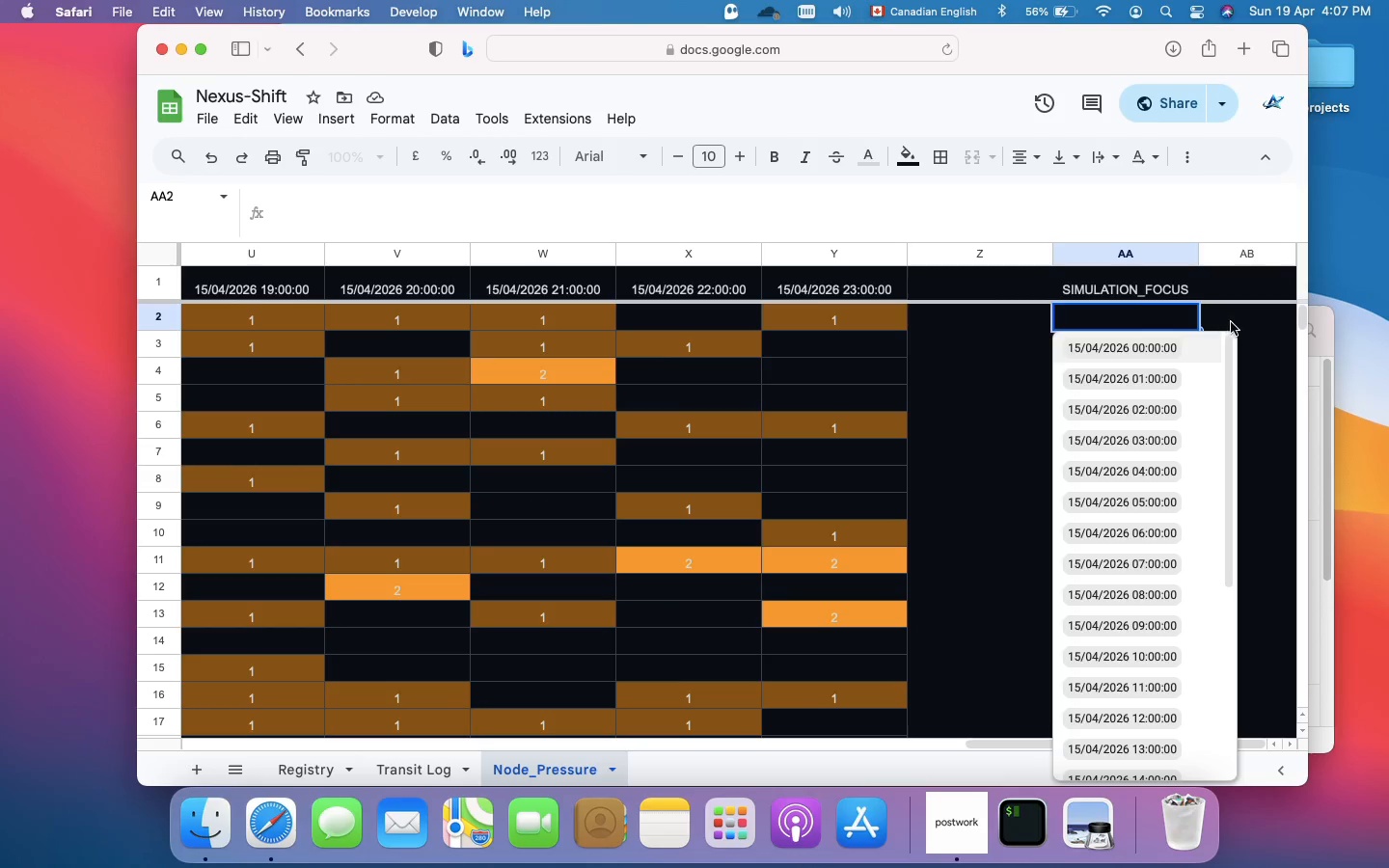 
left_click([1245, 326])
 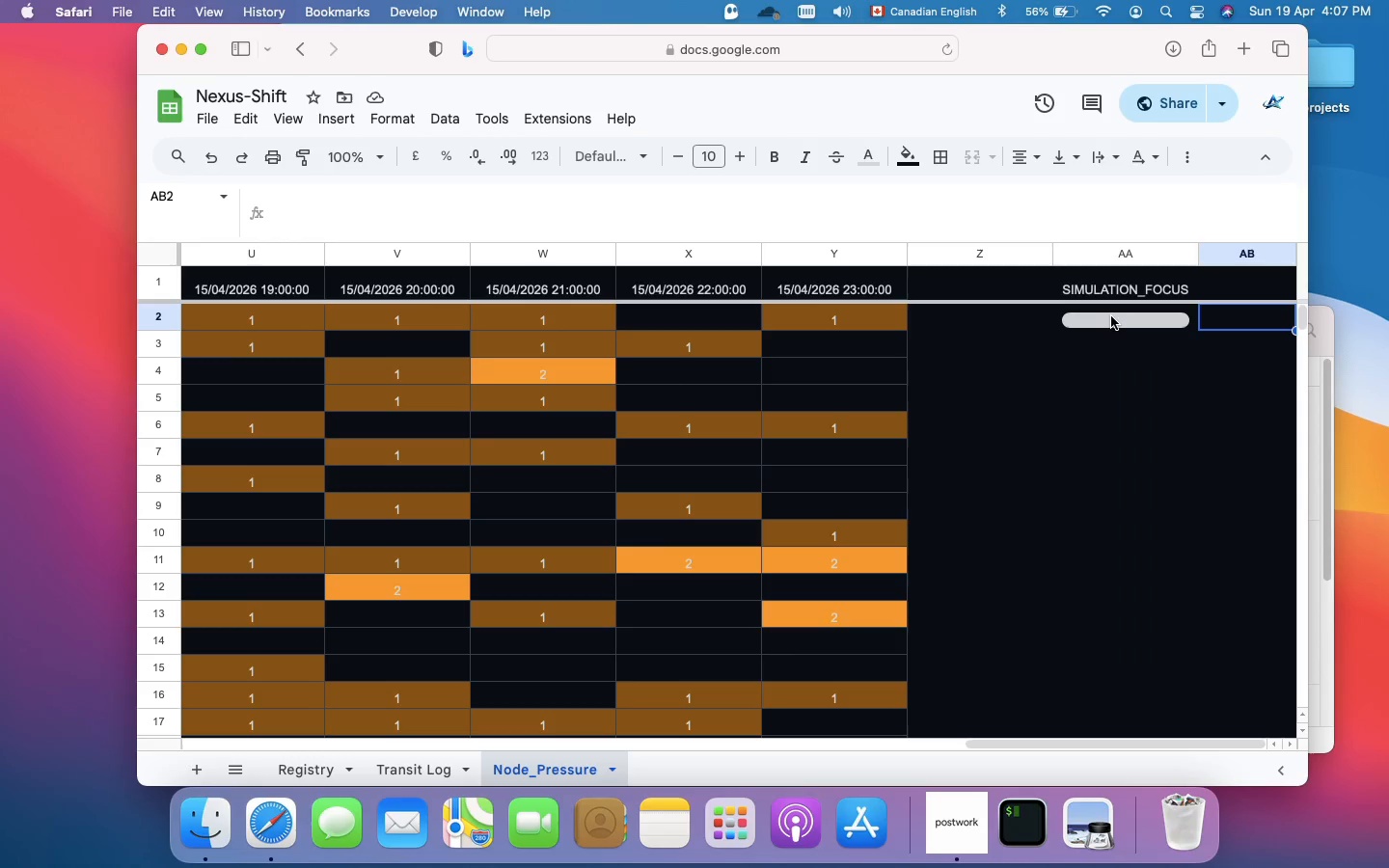 
left_click([1103, 314])
 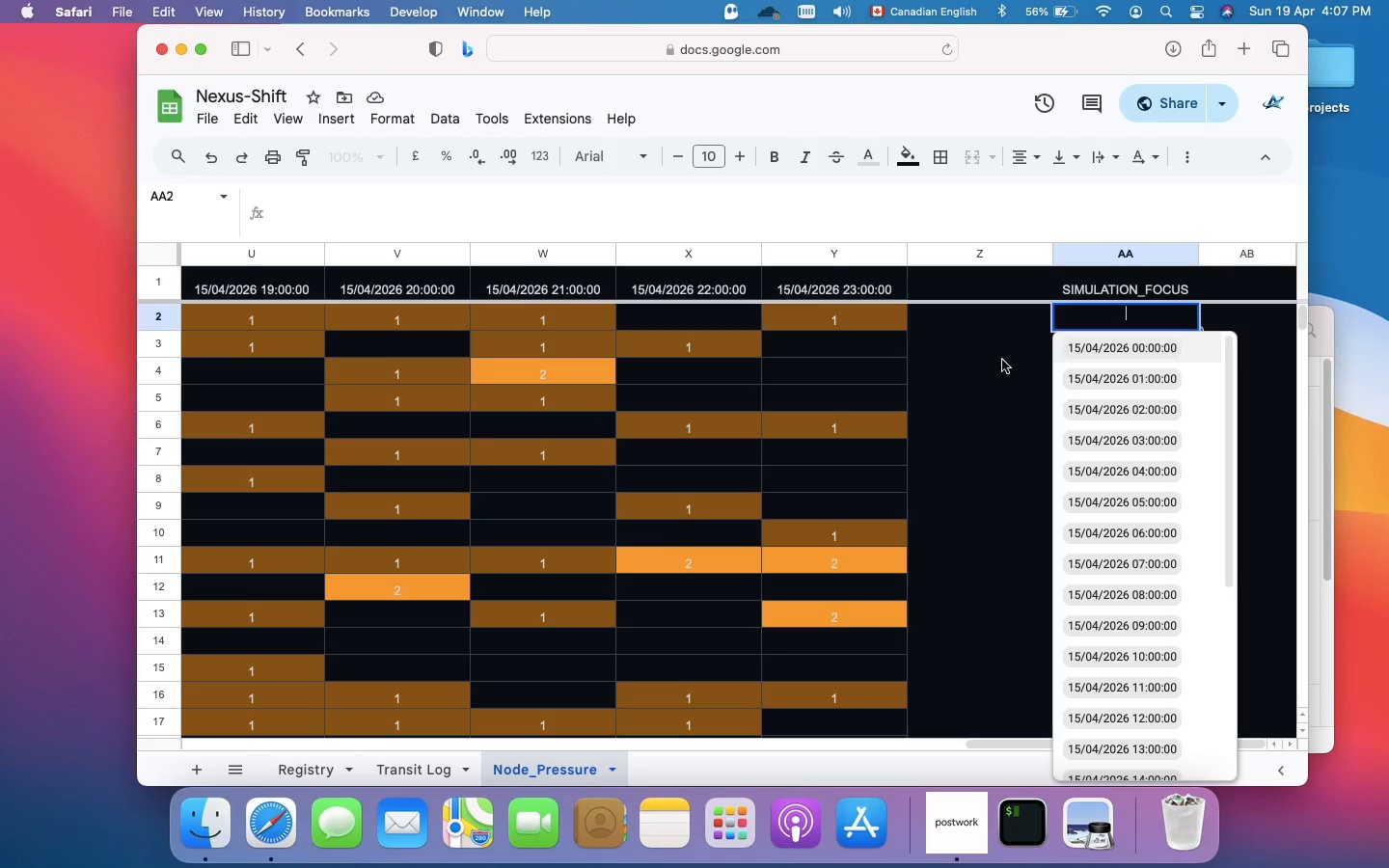 
left_click([1000, 362])
 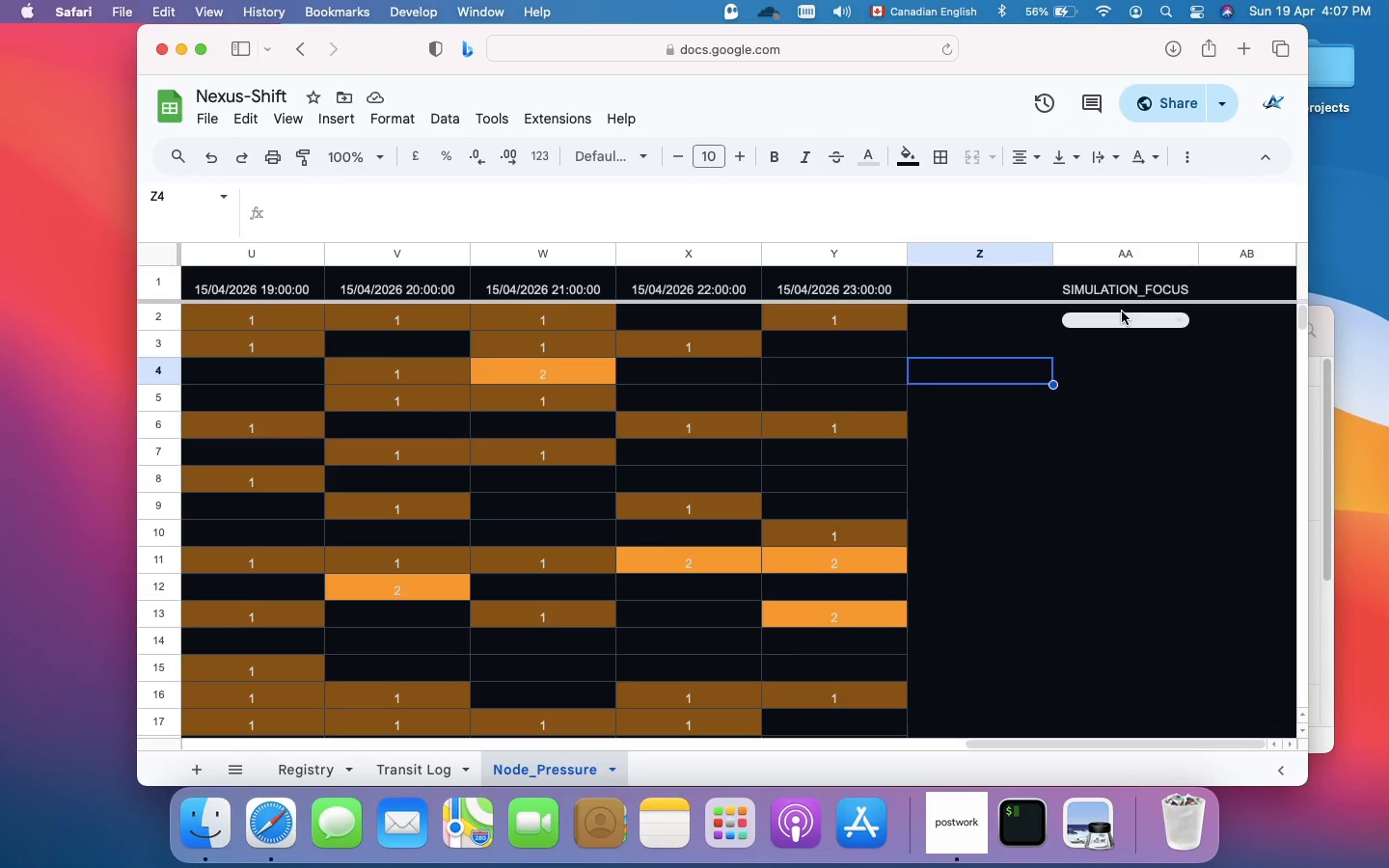 
double_click([1122, 312])
 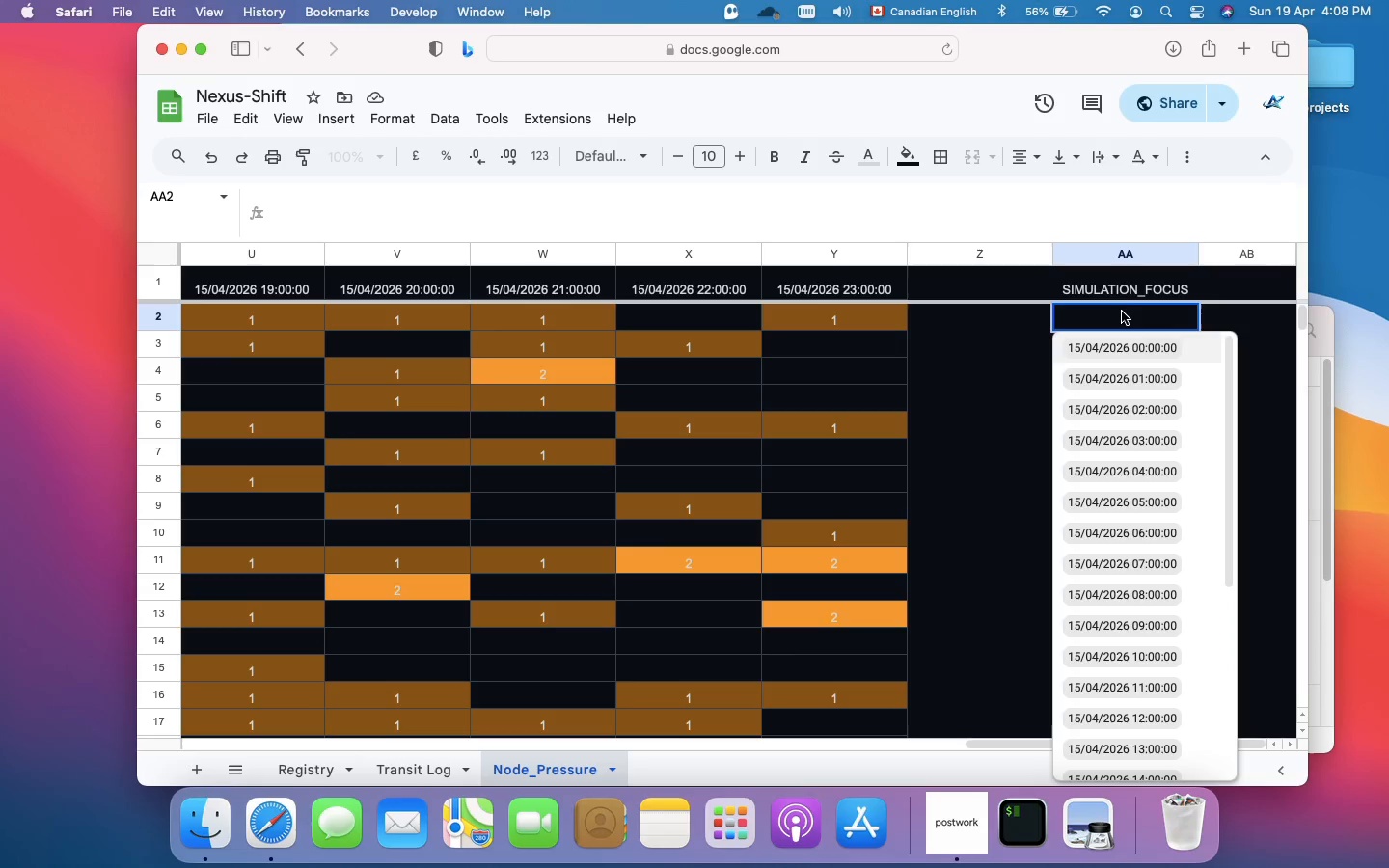 
left_click([1122, 312])
 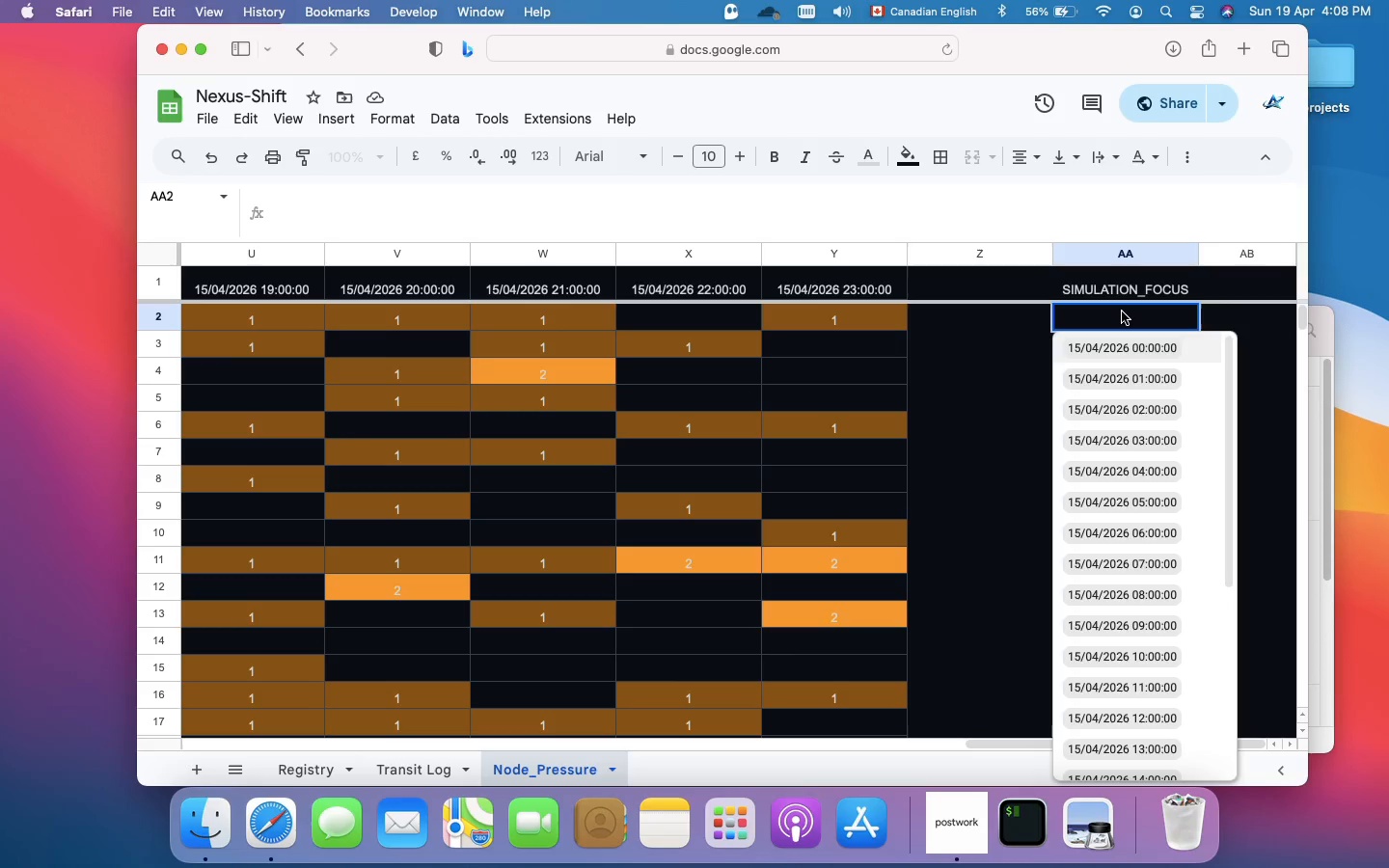 
left_click([1122, 312])
 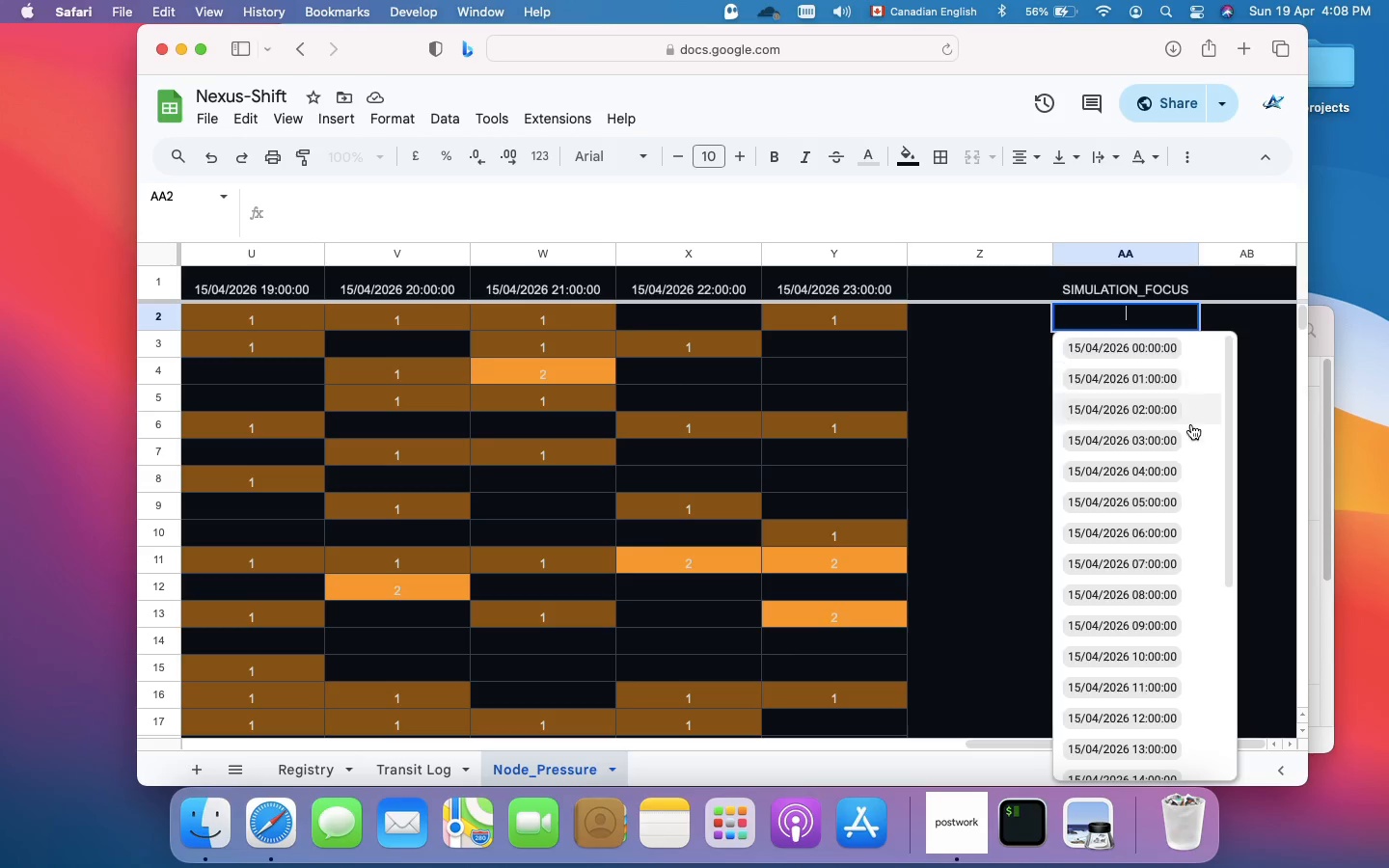 
scroll: coordinate [1182, 456], scroll_direction: down, amount: 105.0
 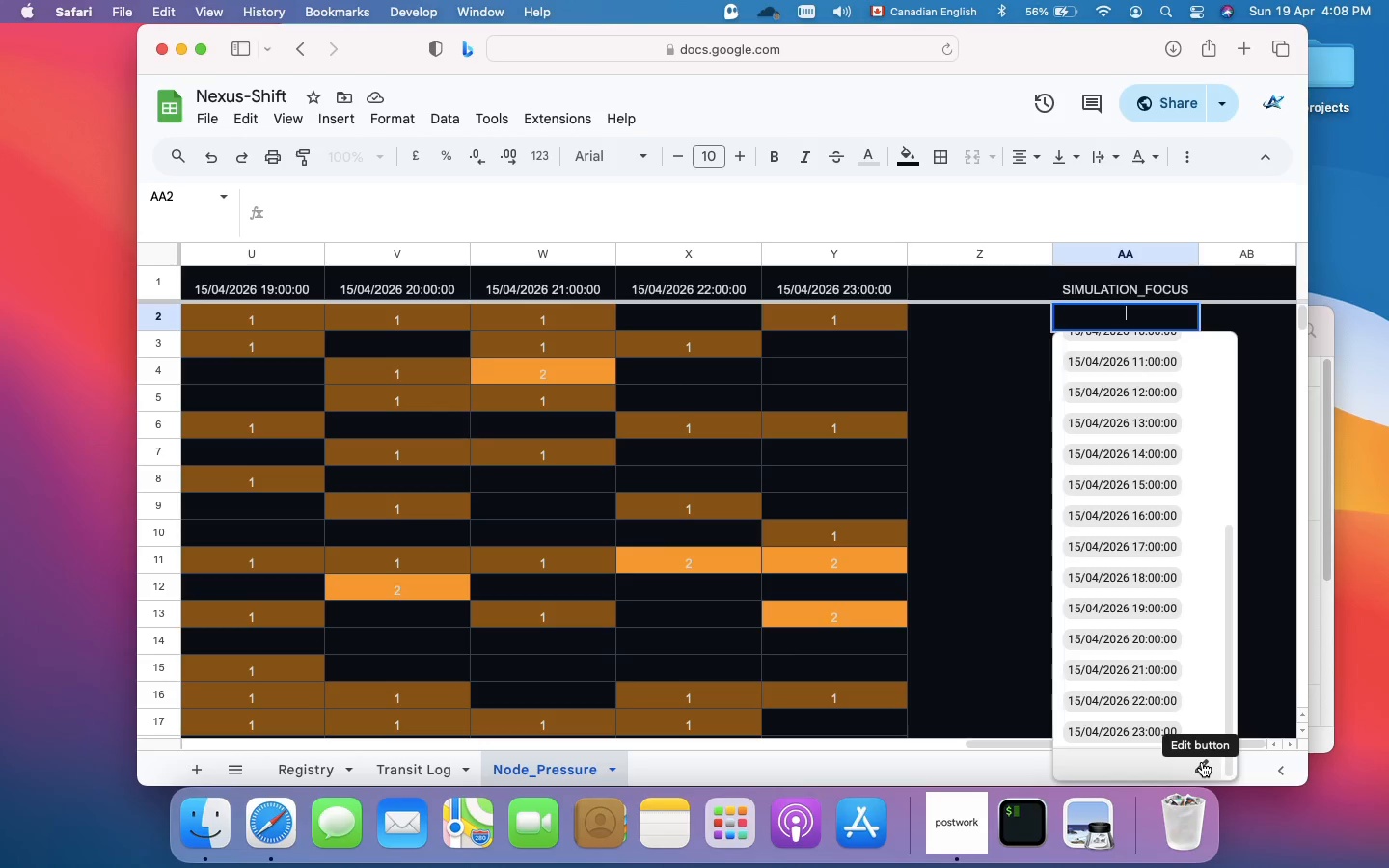 
left_click([1202, 762])
 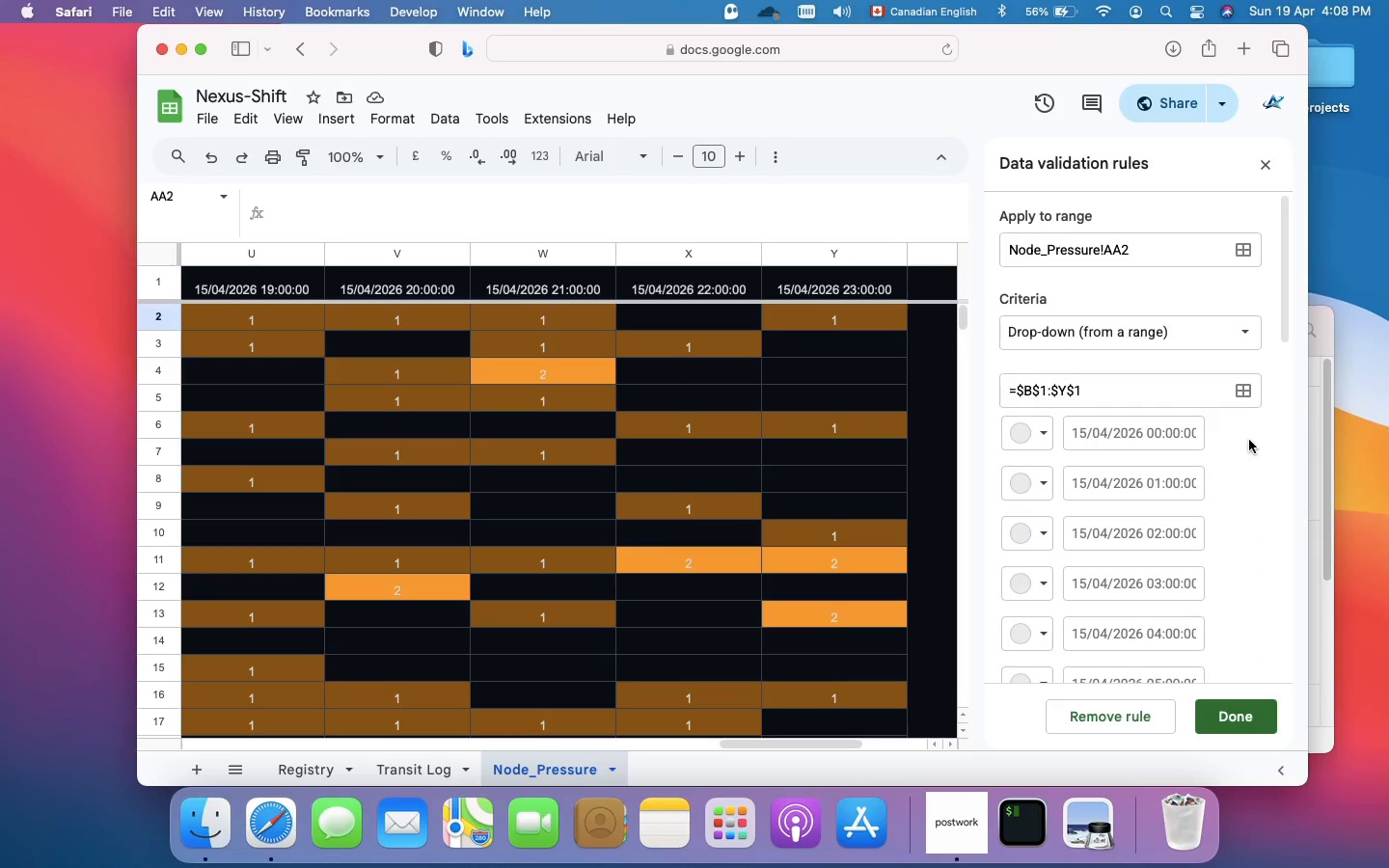 
scroll: coordinate [1253, 431], scroll_direction: down, amount: 146.0
 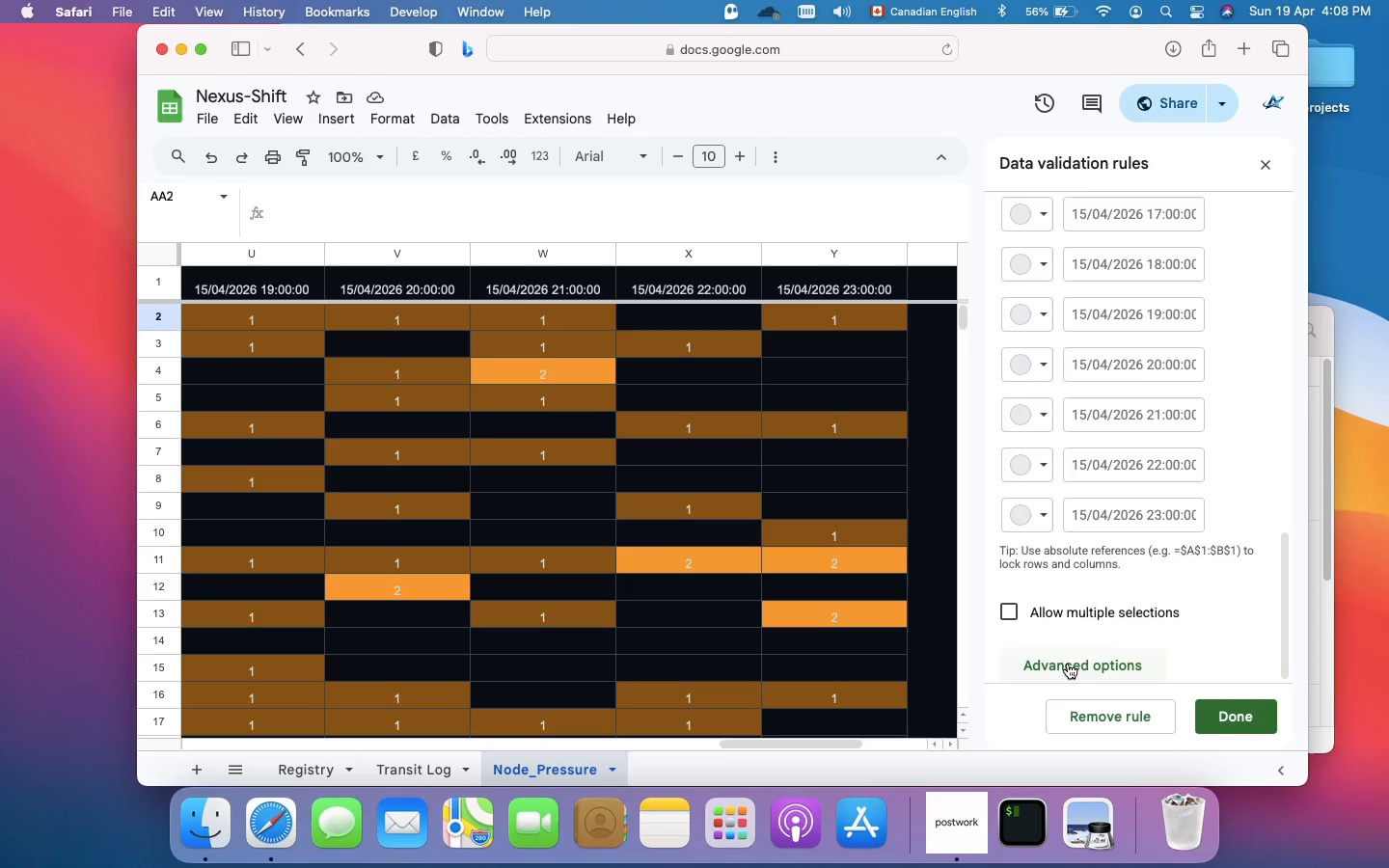 
left_click([1068, 664])
 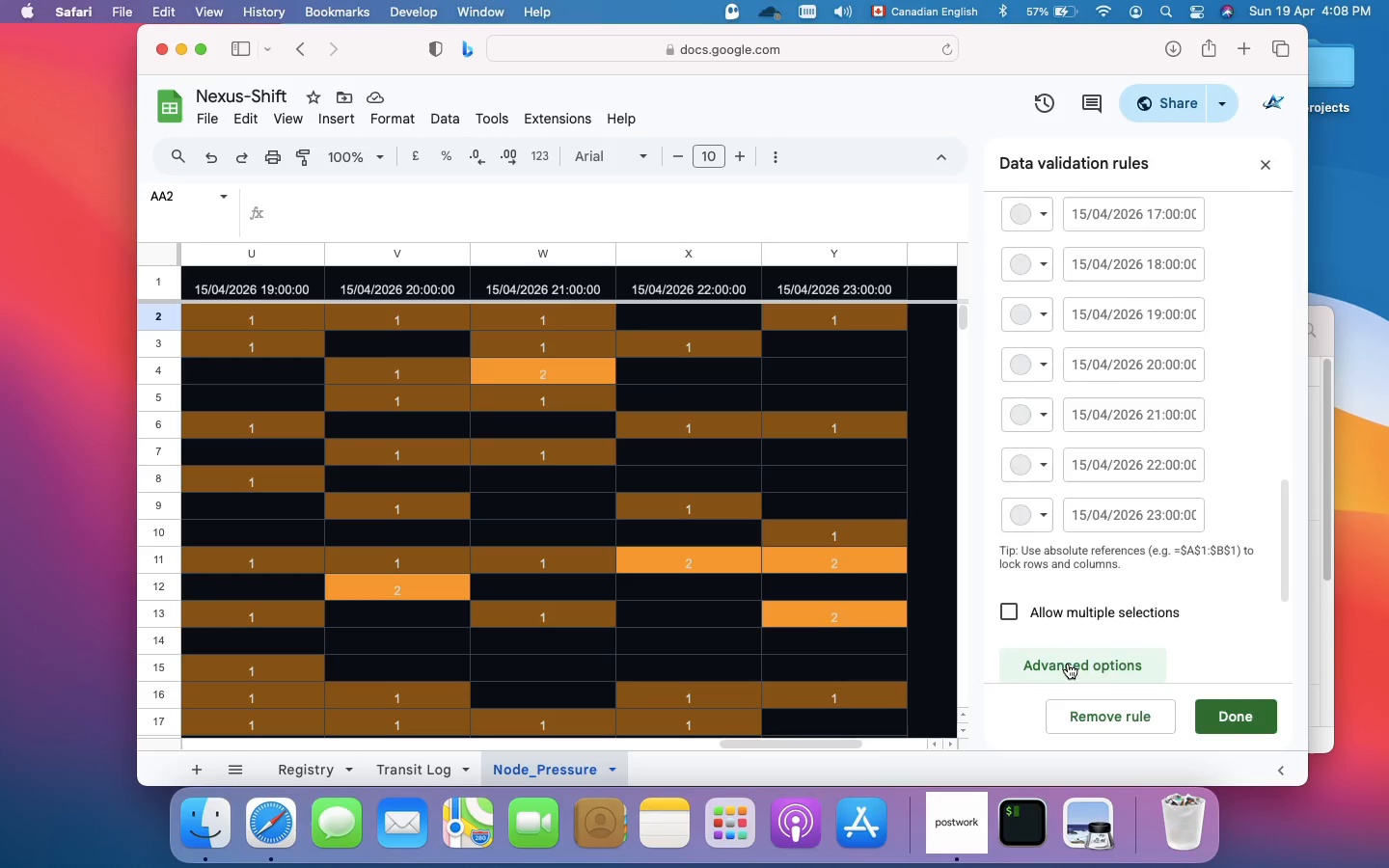 
scroll: coordinate [1068, 664], scroll_direction: down, amount: 55.0
 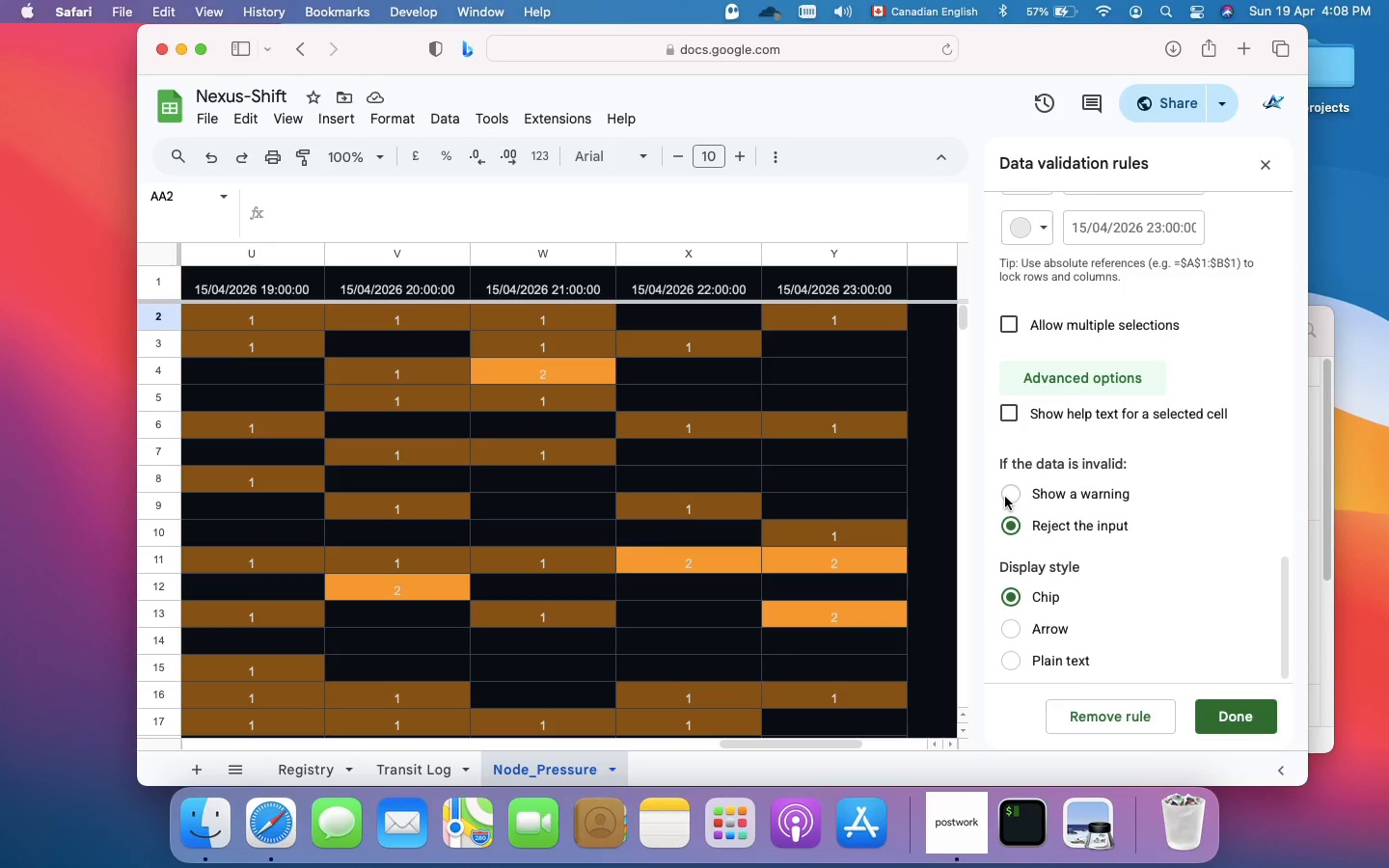 
wait(8.62)
 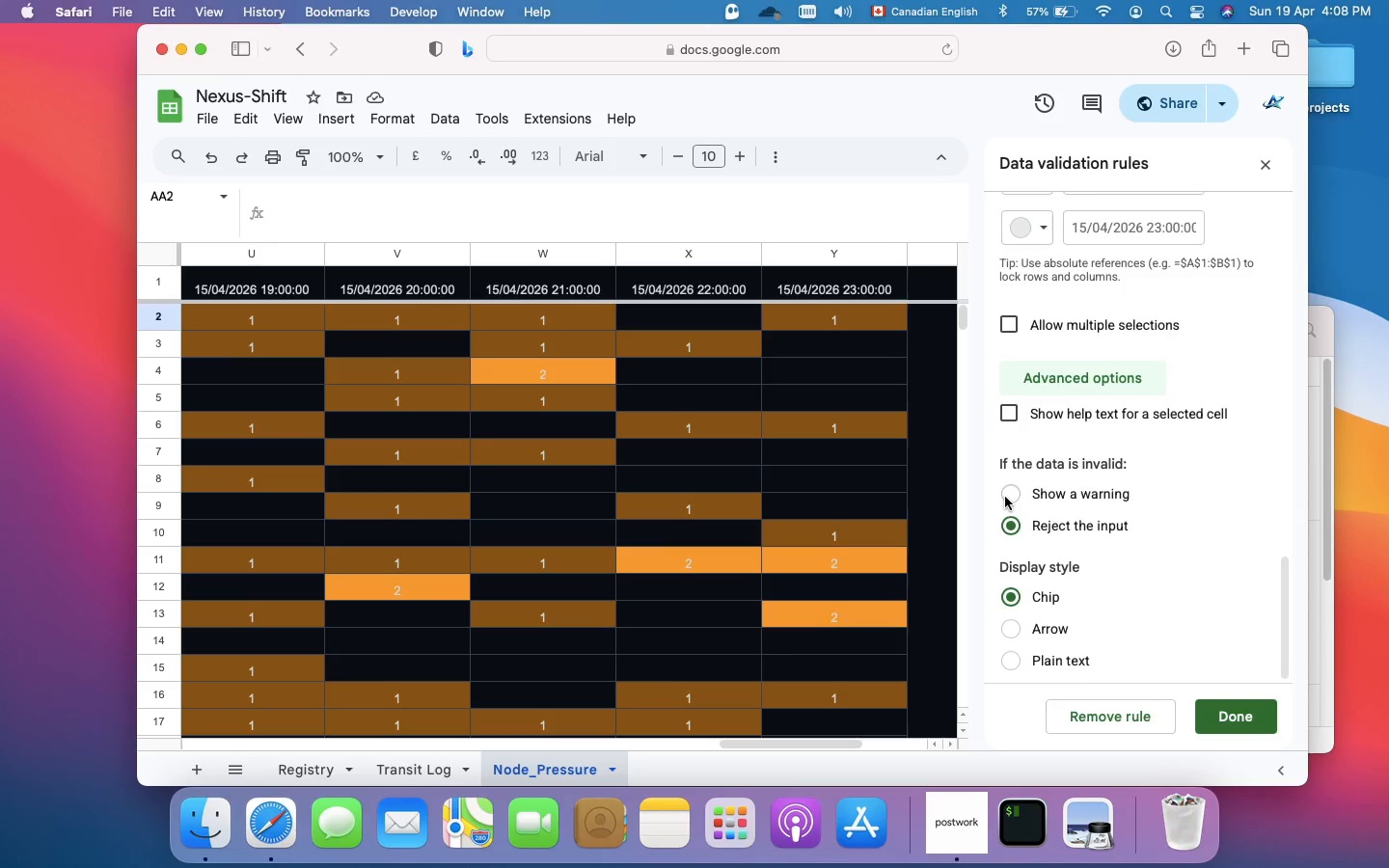 
scroll: coordinate [1113, 555], scroll_direction: down, amount: 13.0
 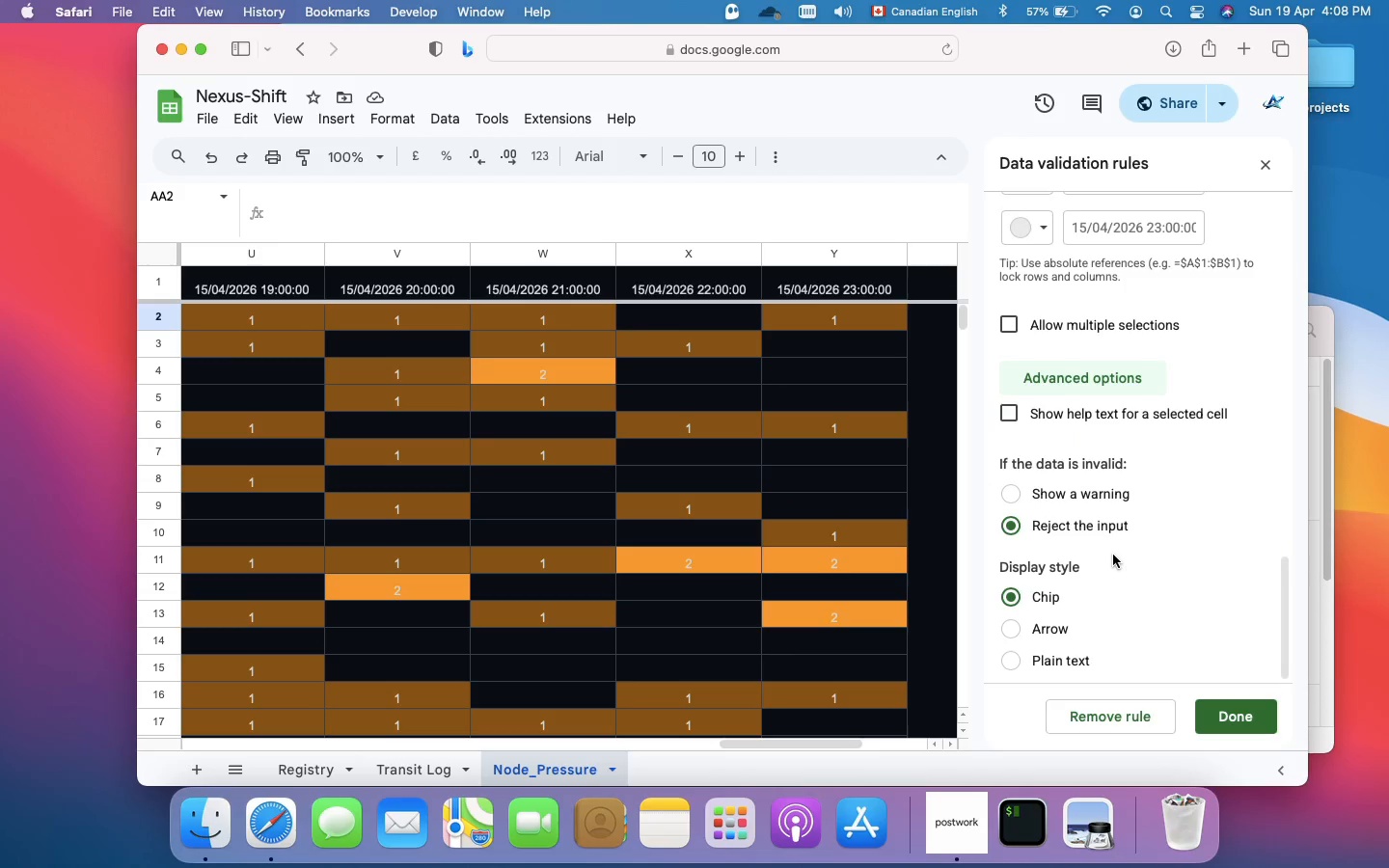 
scroll: coordinate [1066, 307], scroll_direction: up, amount: 92.0
 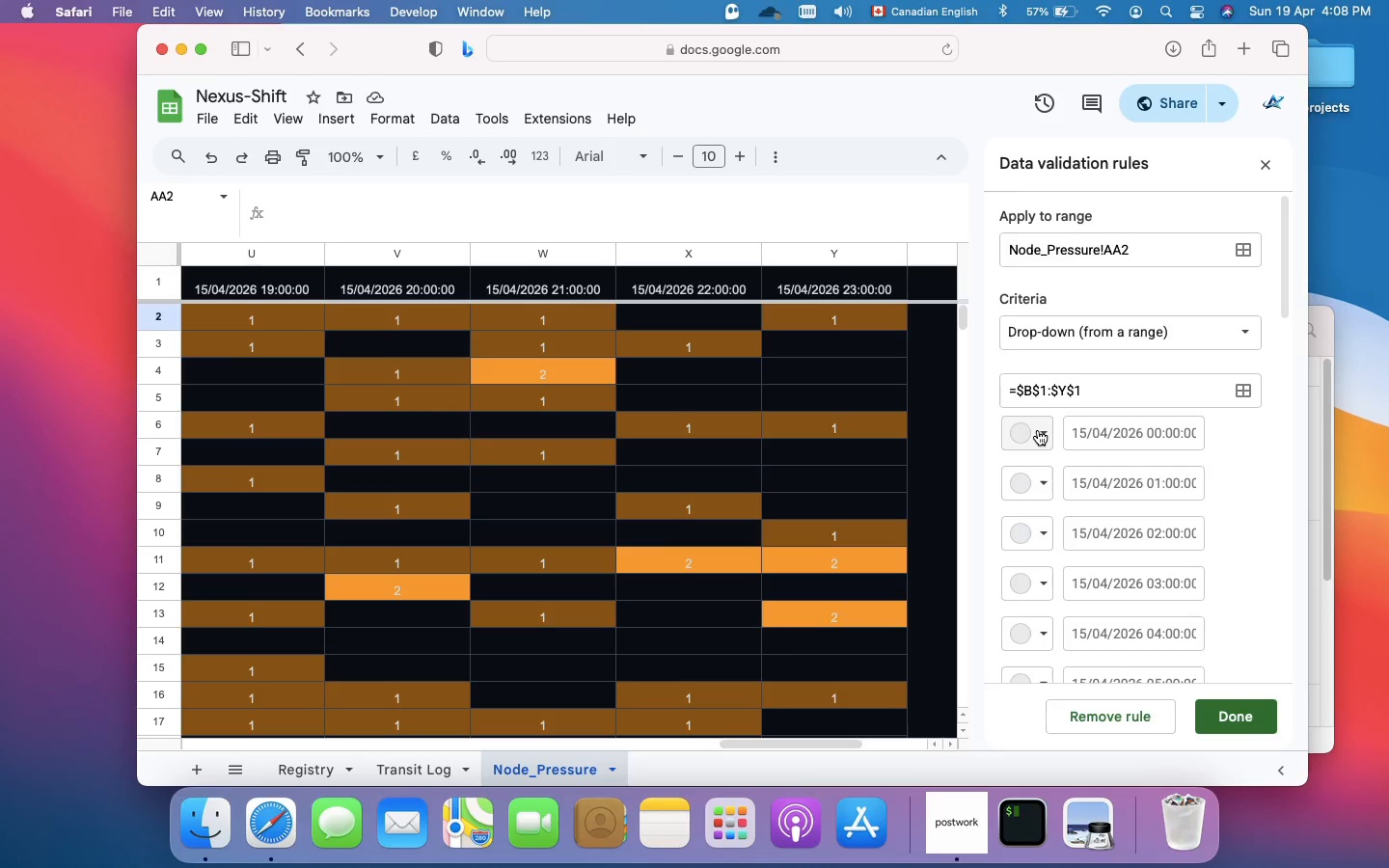 
left_click([1038, 430])
 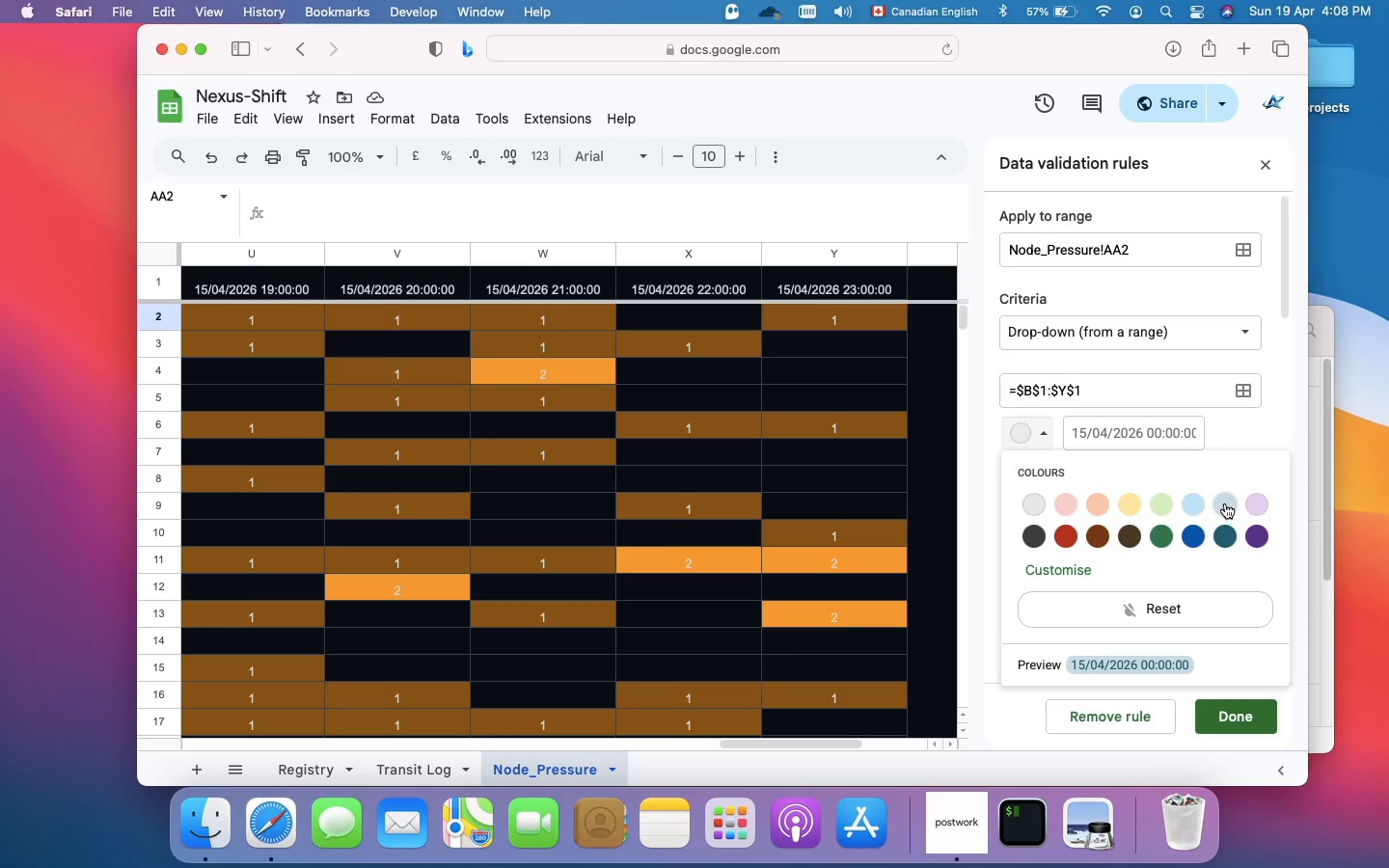 
wait(18.92)
 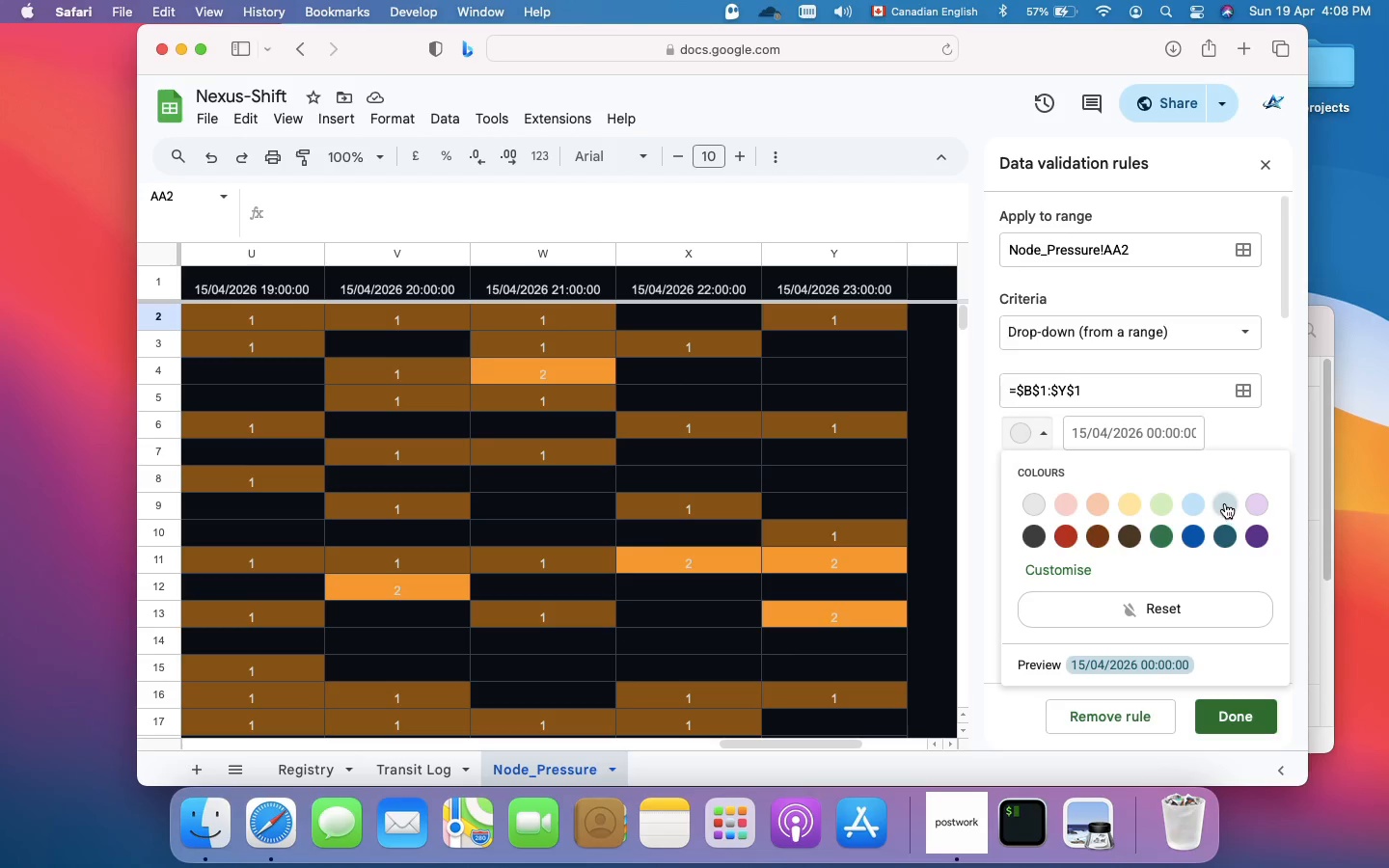 
left_click([1225, 503])
 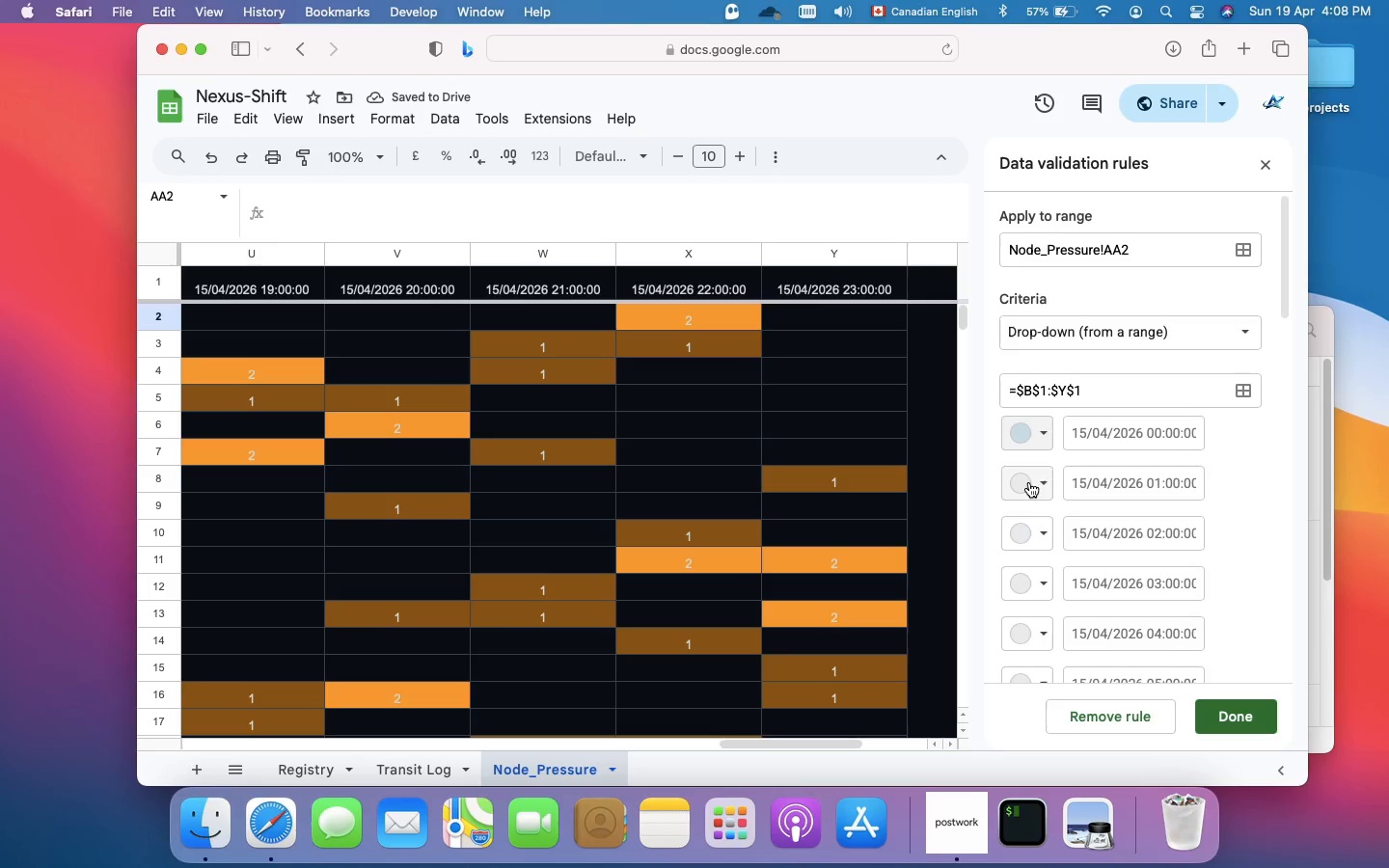 
left_click([1038, 483])
 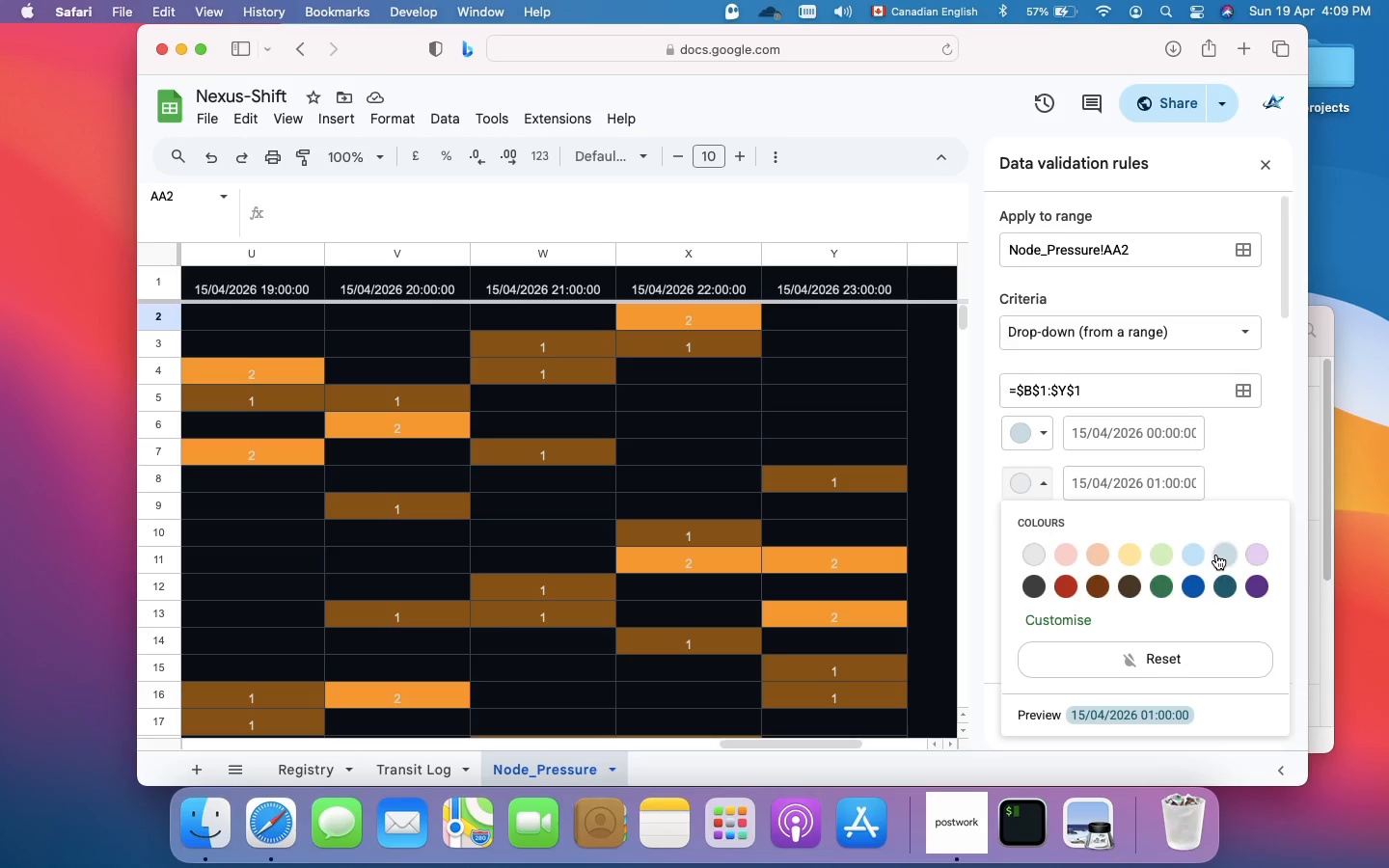 
left_click([1192, 555])
 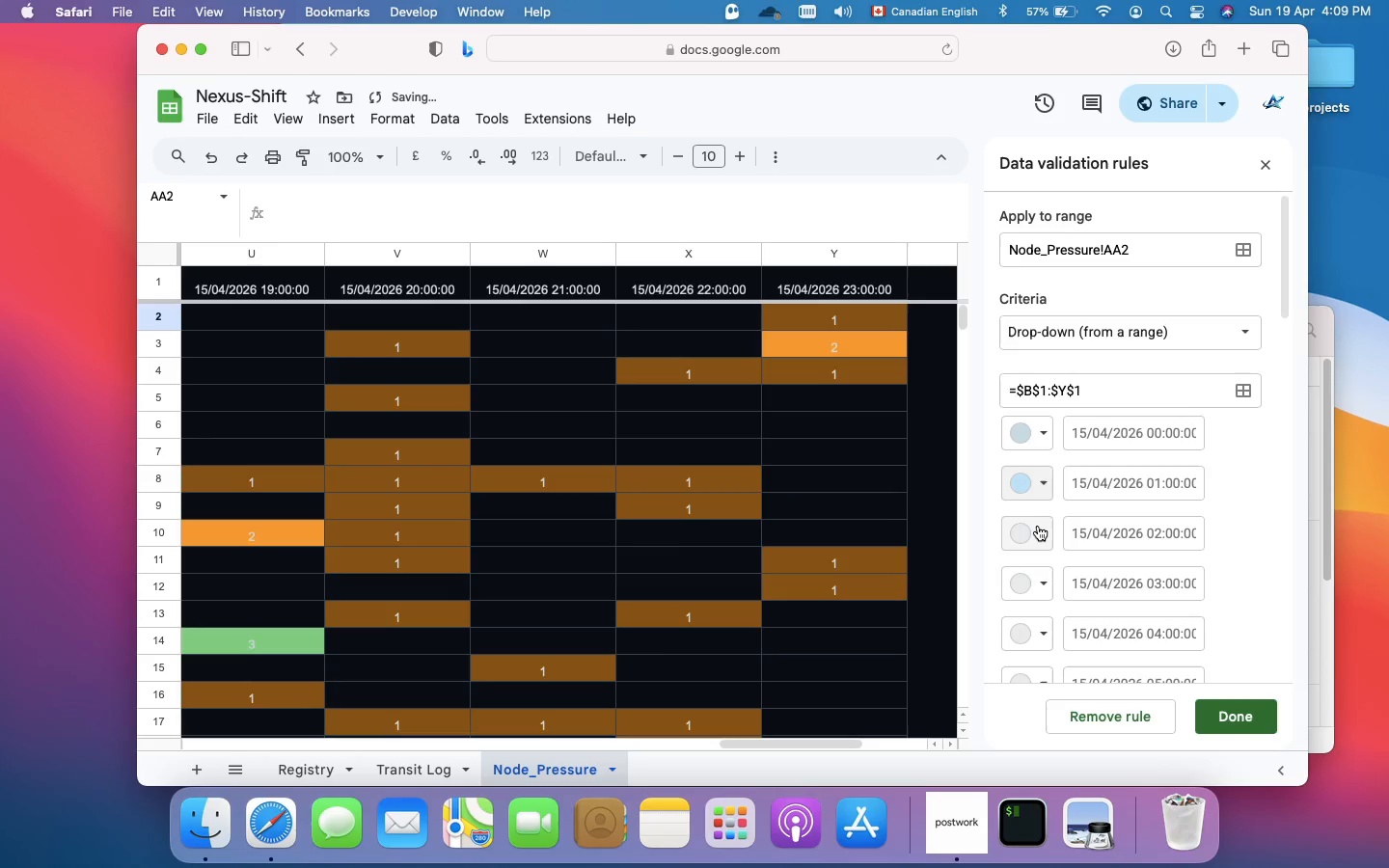 
left_click([1038, 526])
 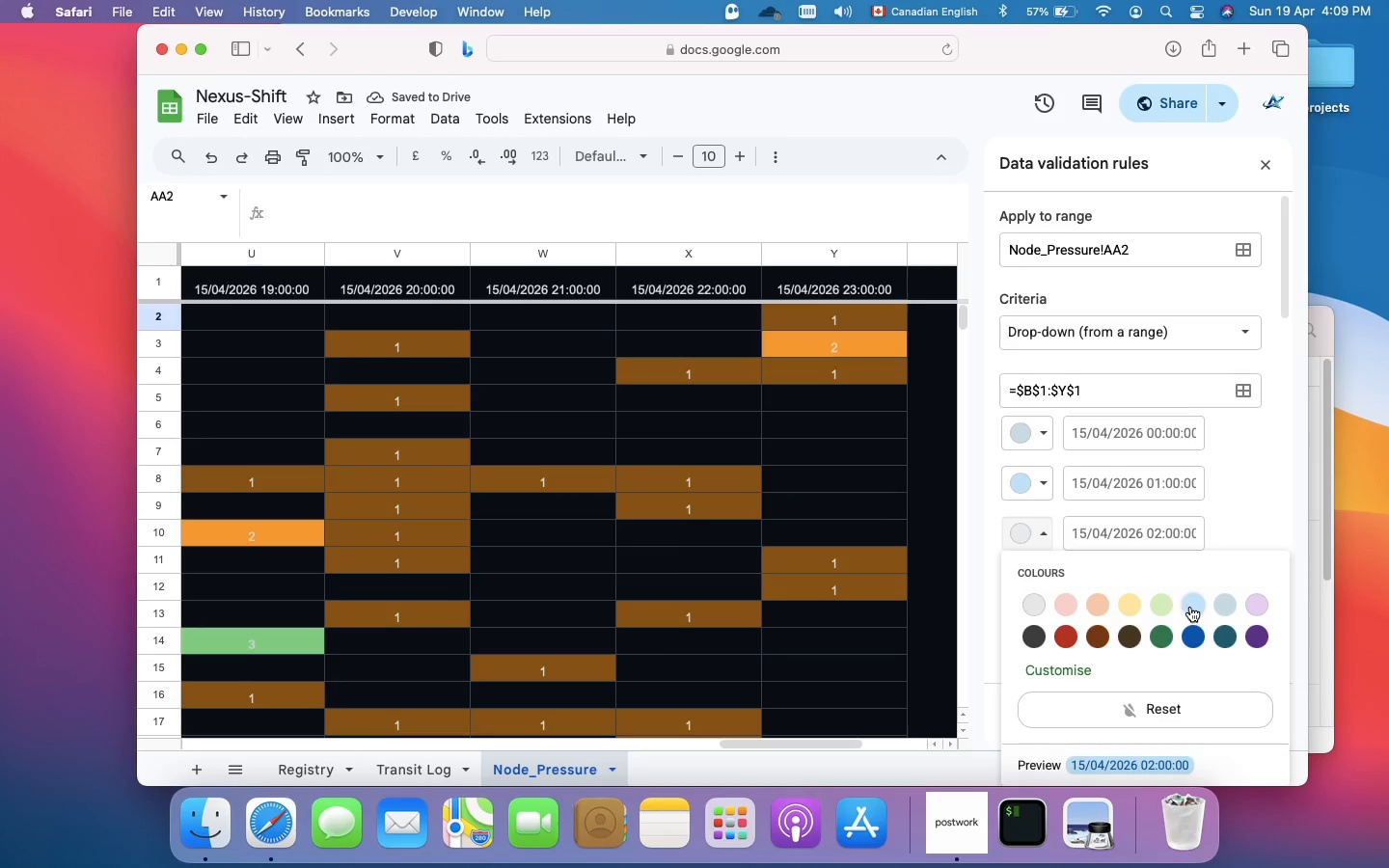 
left_click([1192, 607])
 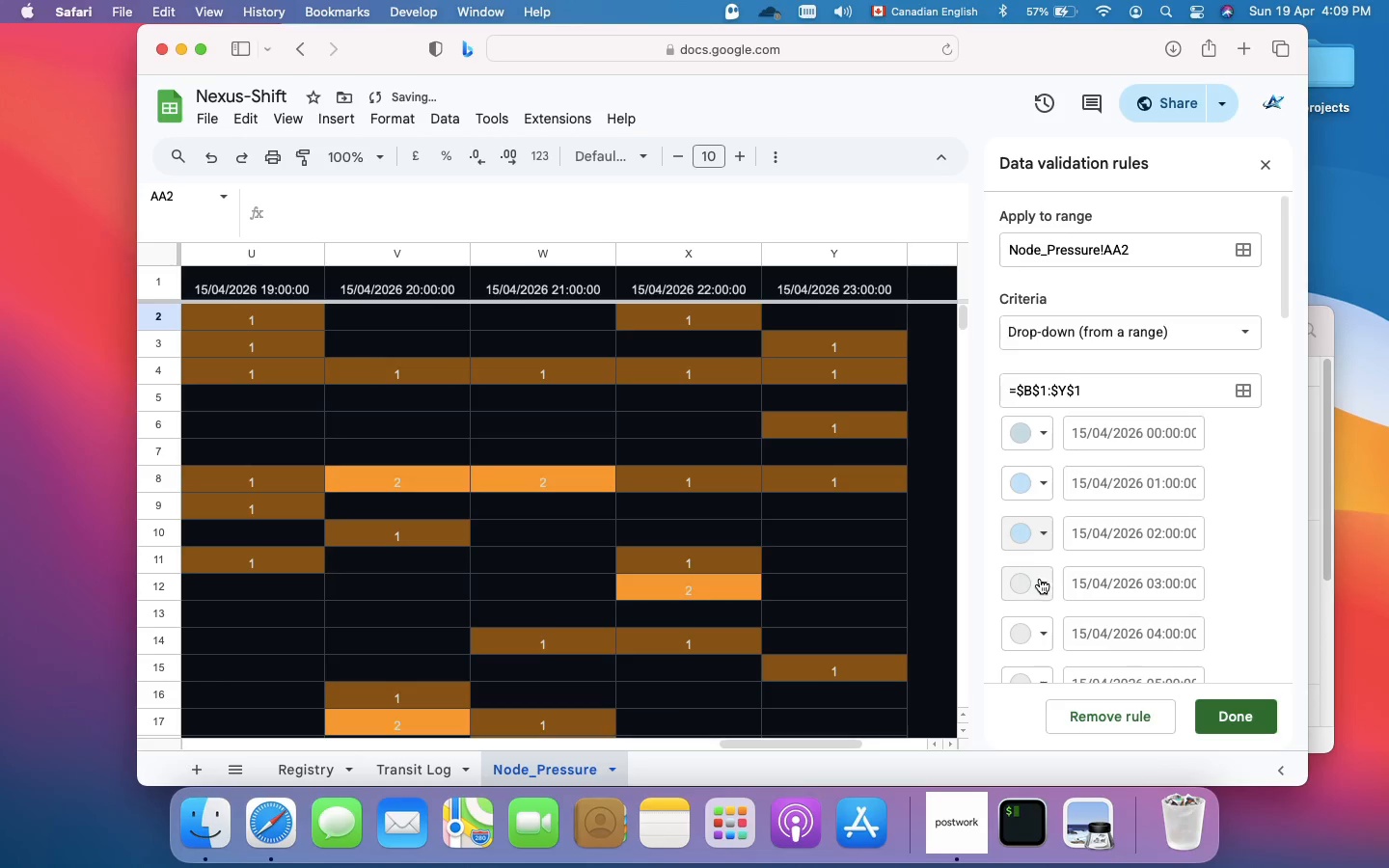 
left_click([1039, 580])
 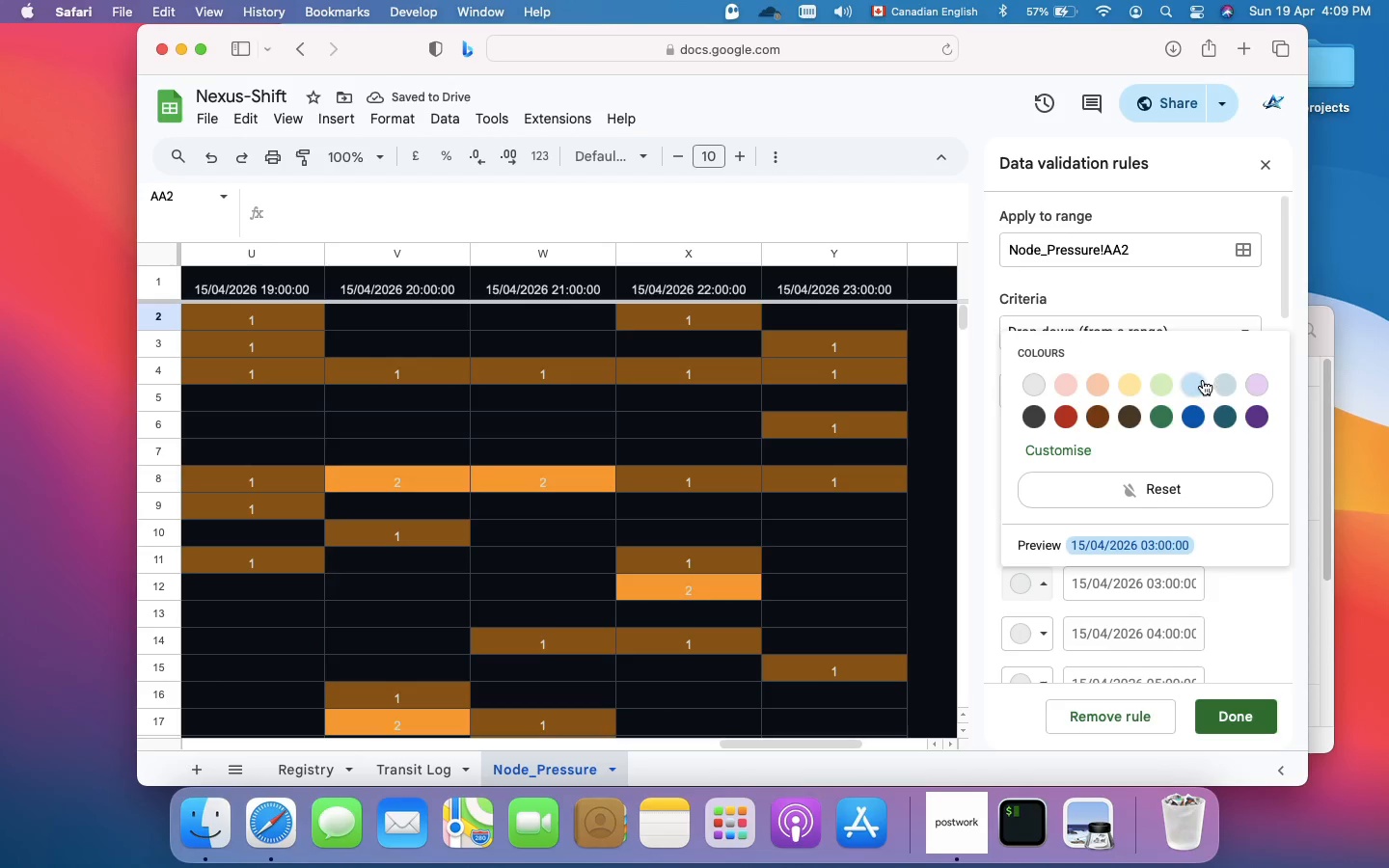 
left_click([1203, 380])
 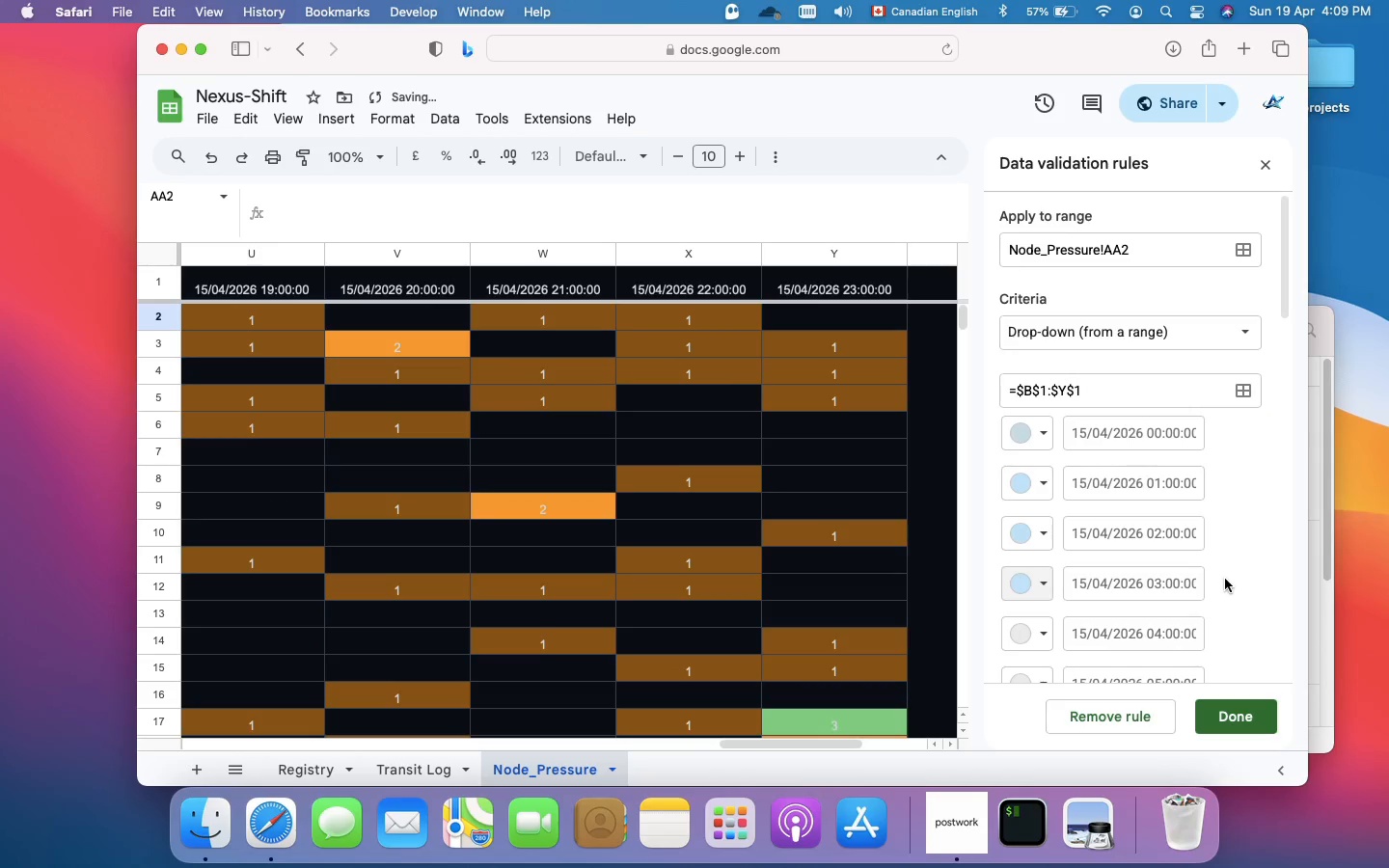 
scroll: coordinate [1225, 579], scroll_direction: up, amount: 7.0
 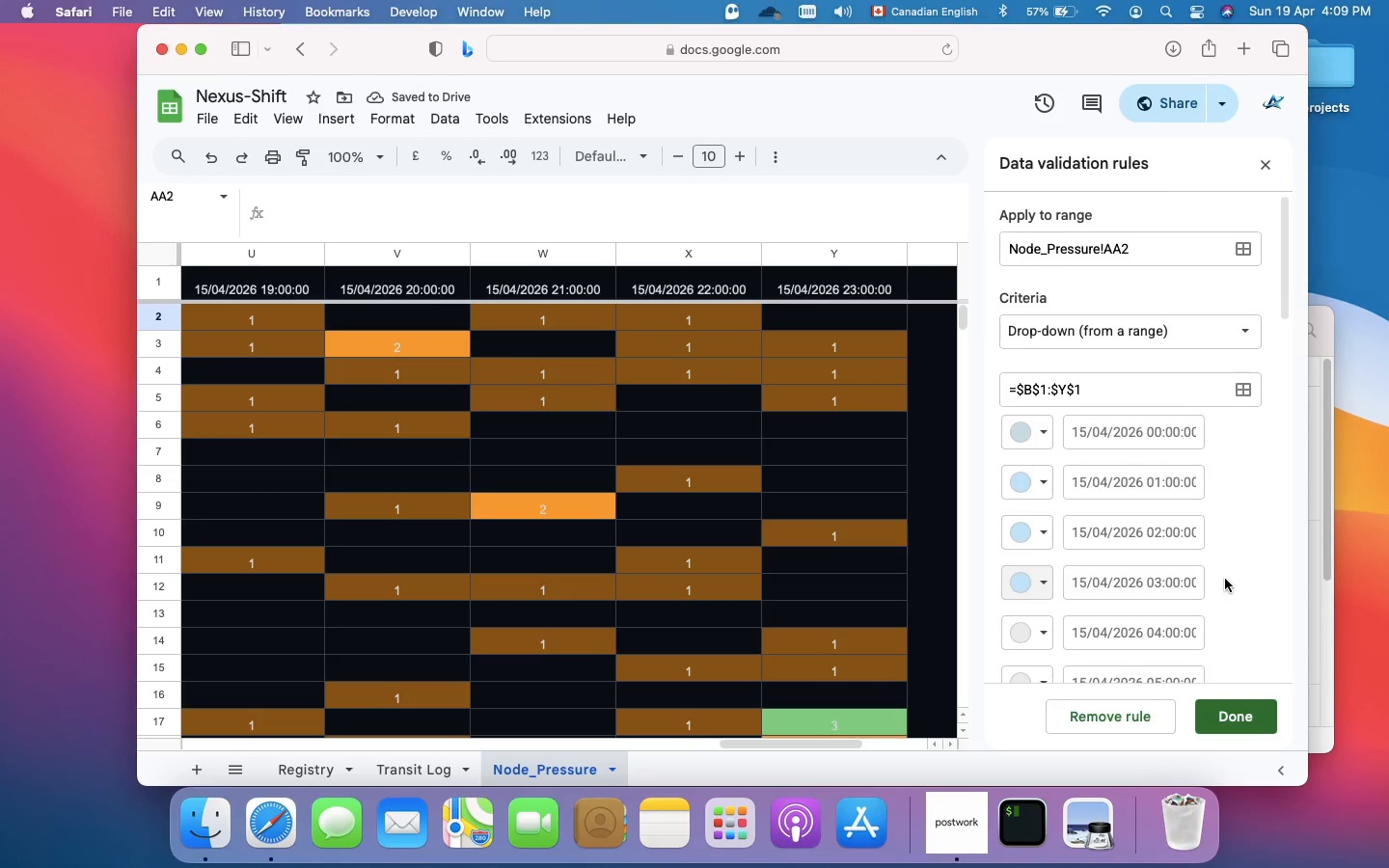 
scroll: coordinate [1225, 579], scroll_direction: down, amount: 138.0
 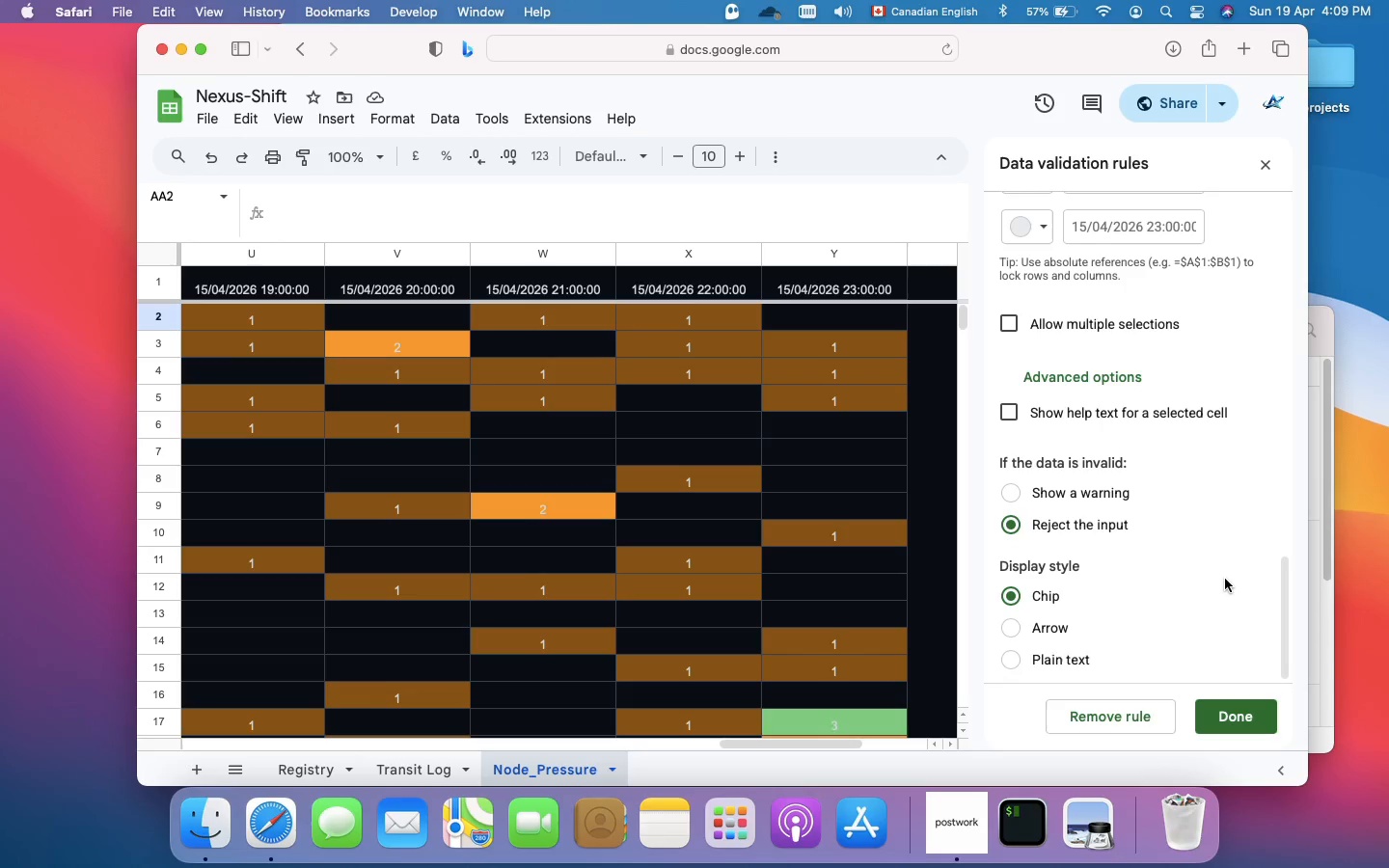 
scroll: coordinate [1225, 579], scroll_direction: up, amount: 132.0
 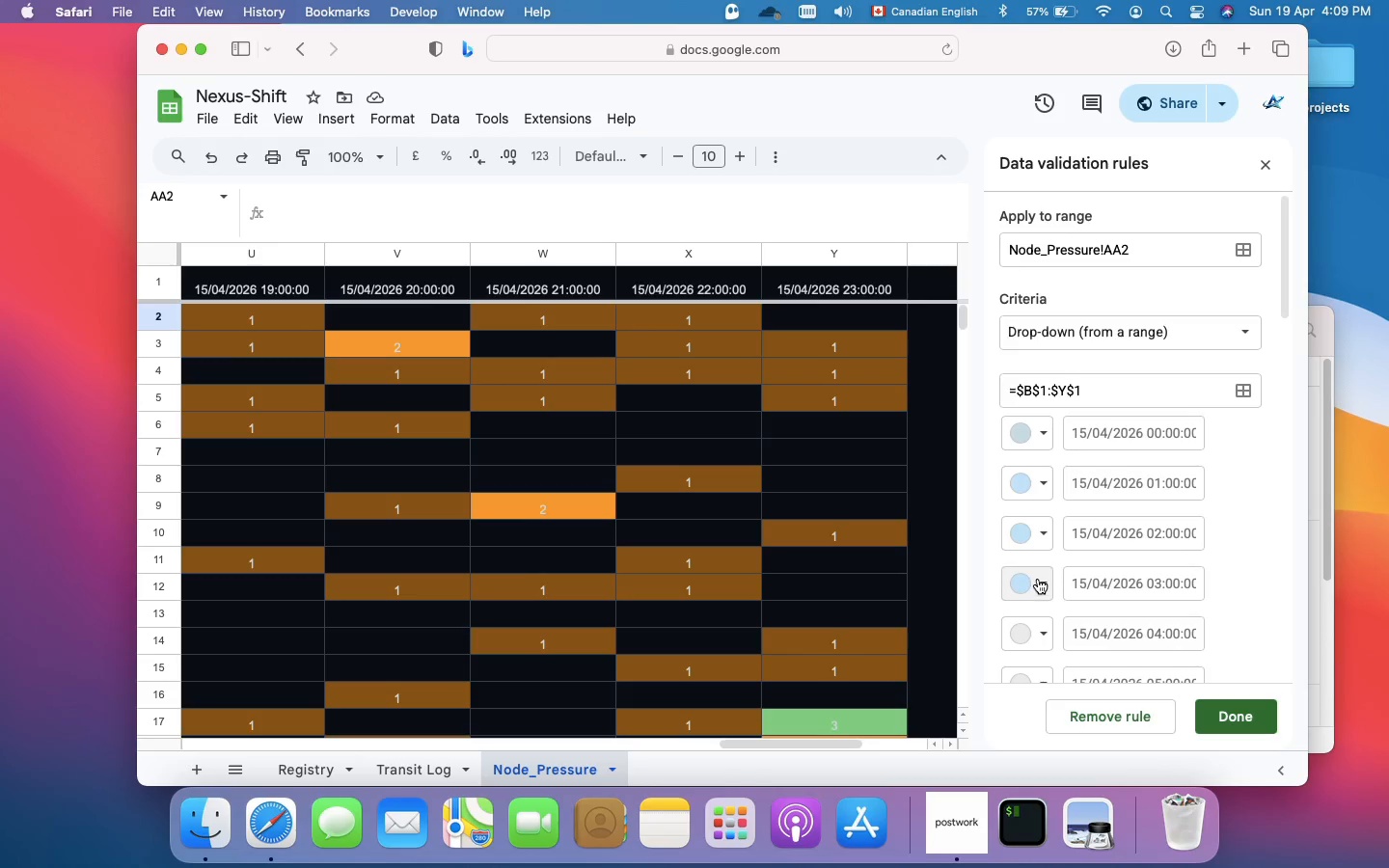 
left_click([1038, 579])
 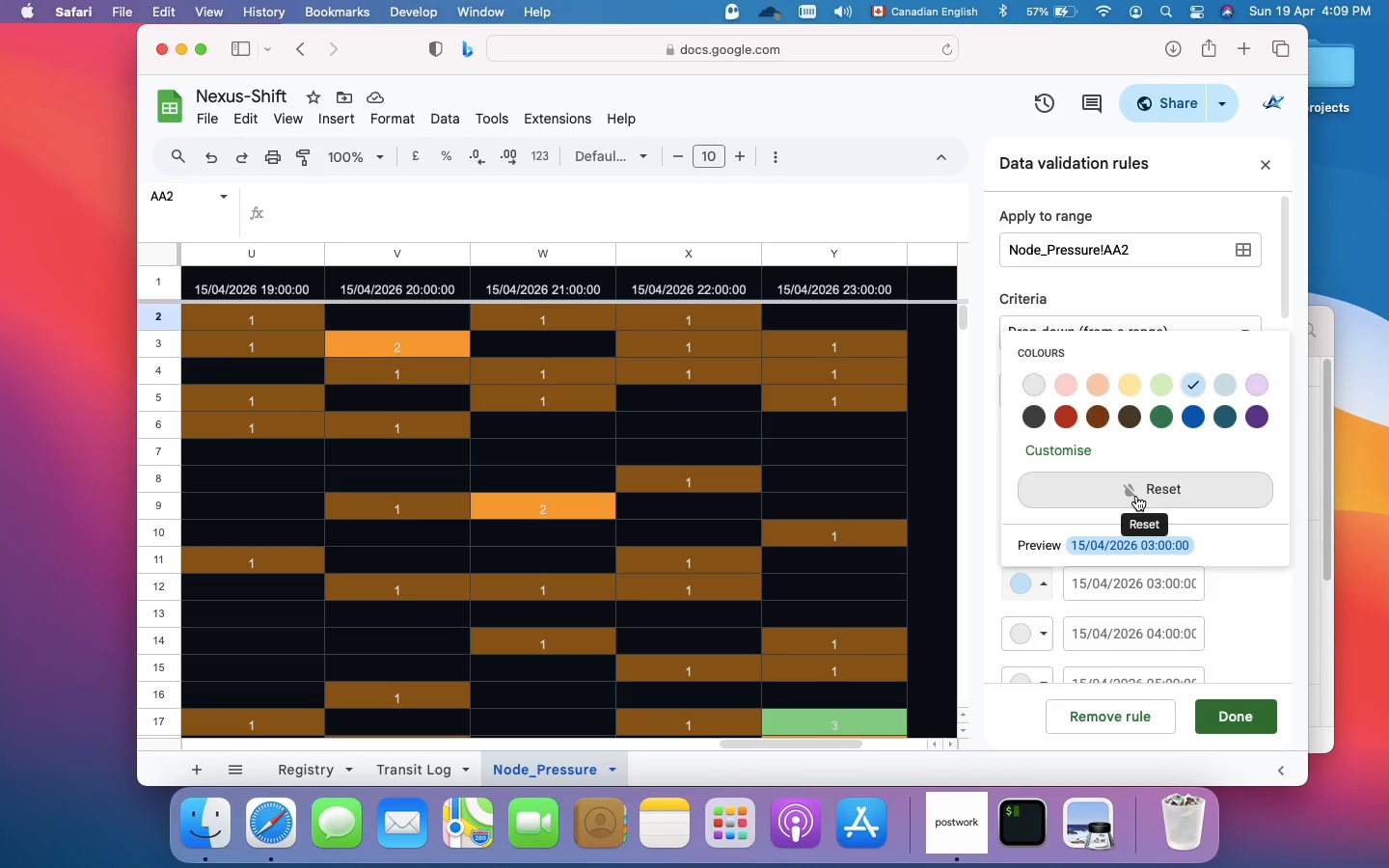 
left_click([1136, 496])
 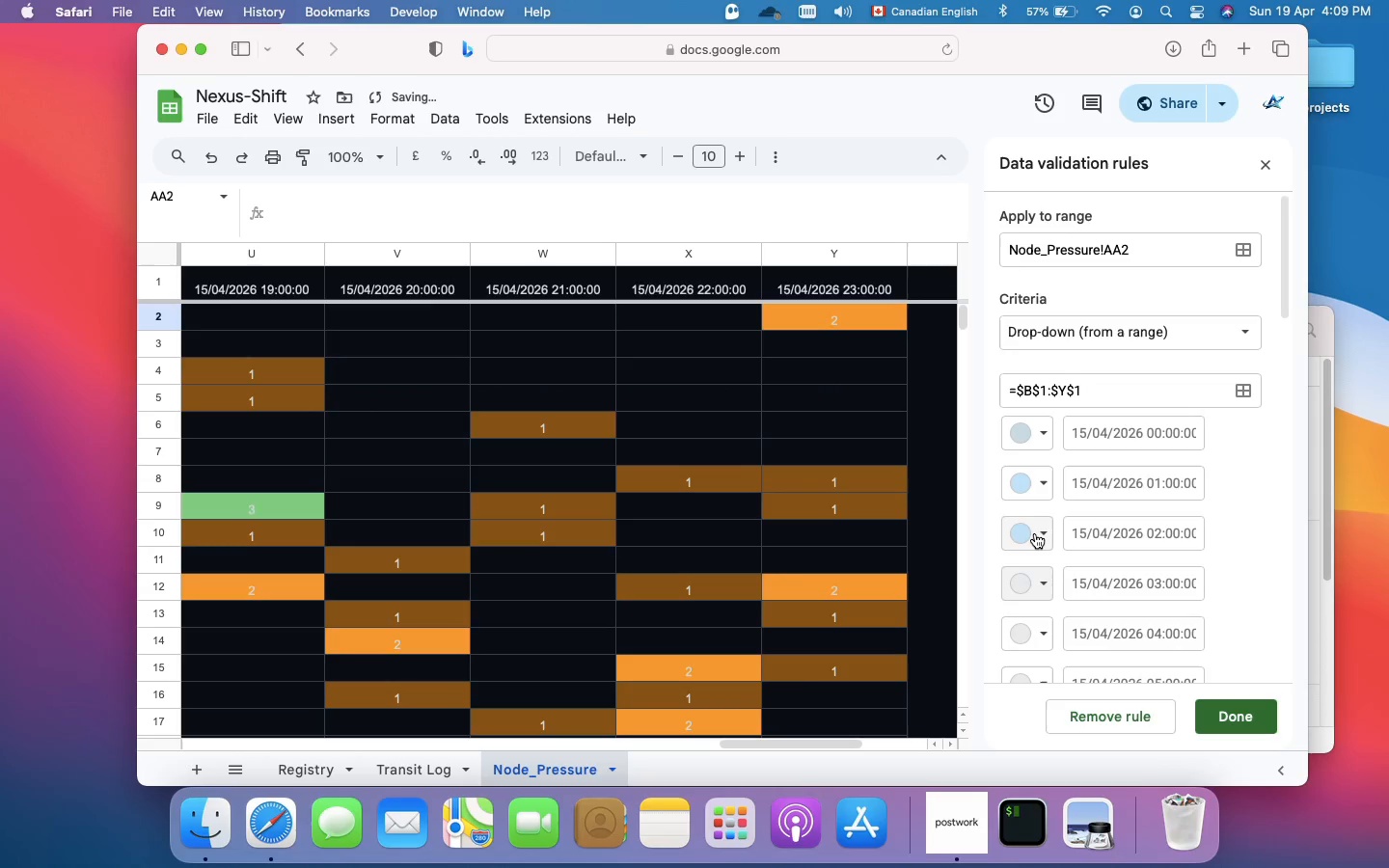 
left_click([1035, 533])
 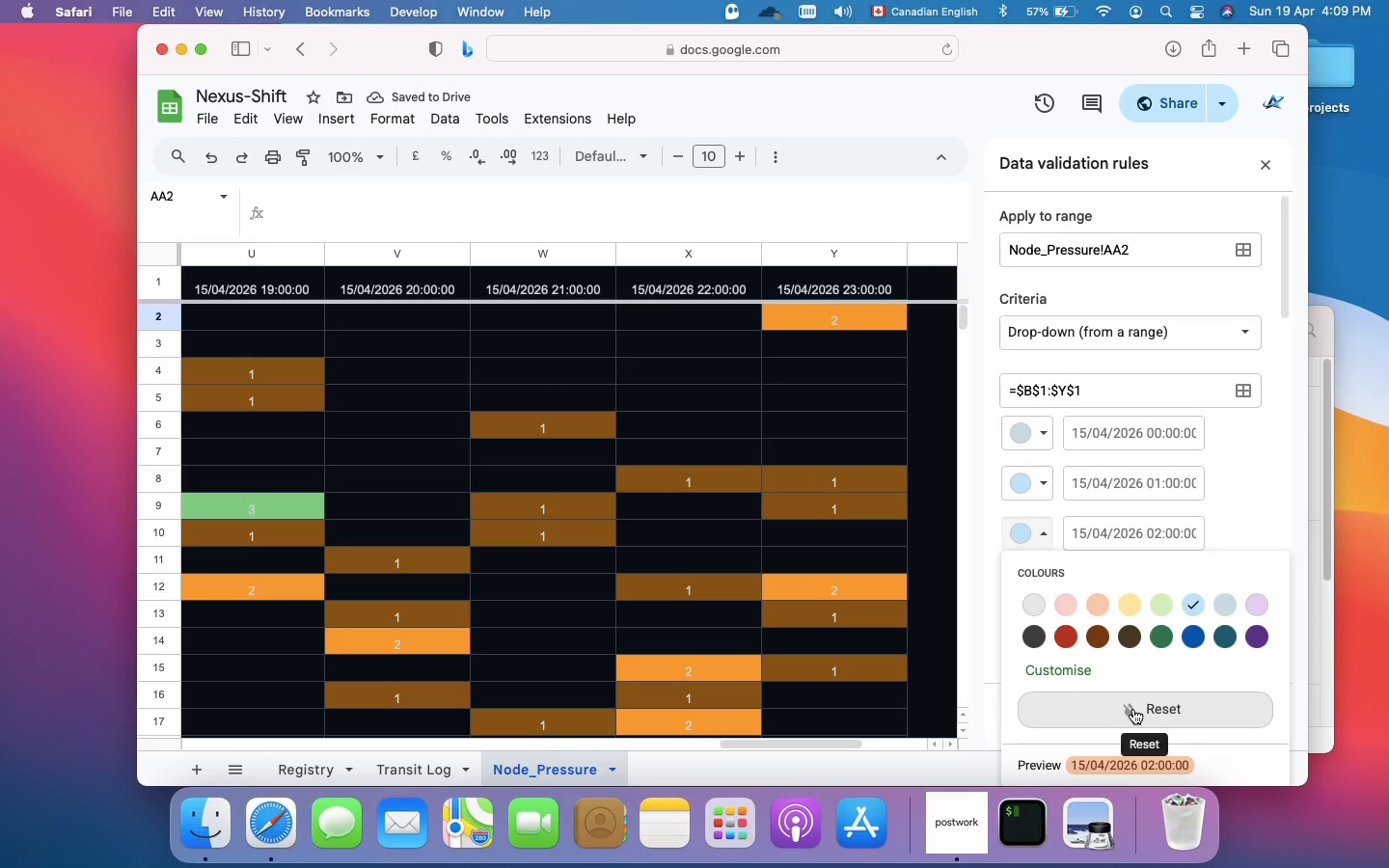 
left_click([1133, 709])
 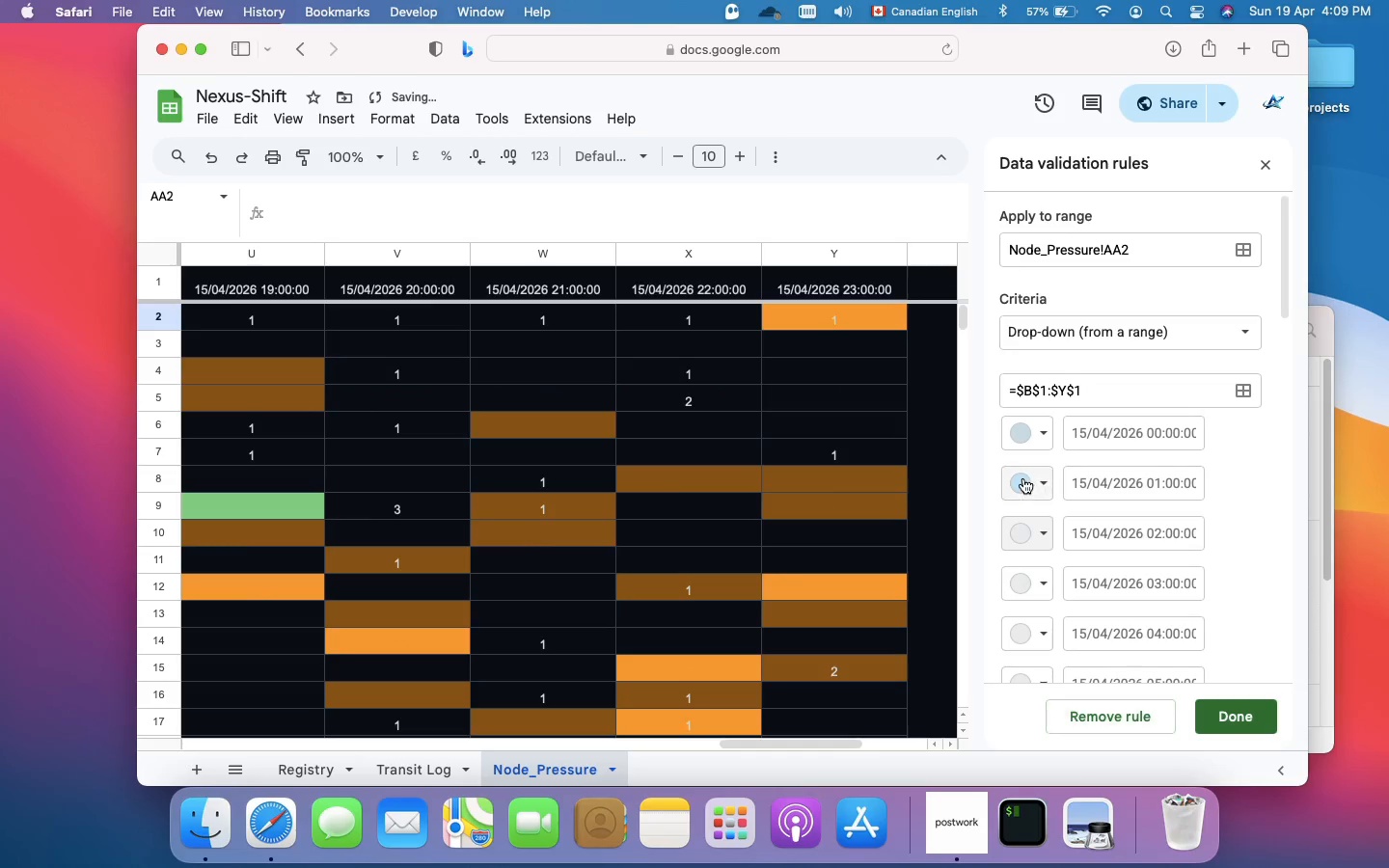 
left_click([1023, 478])
 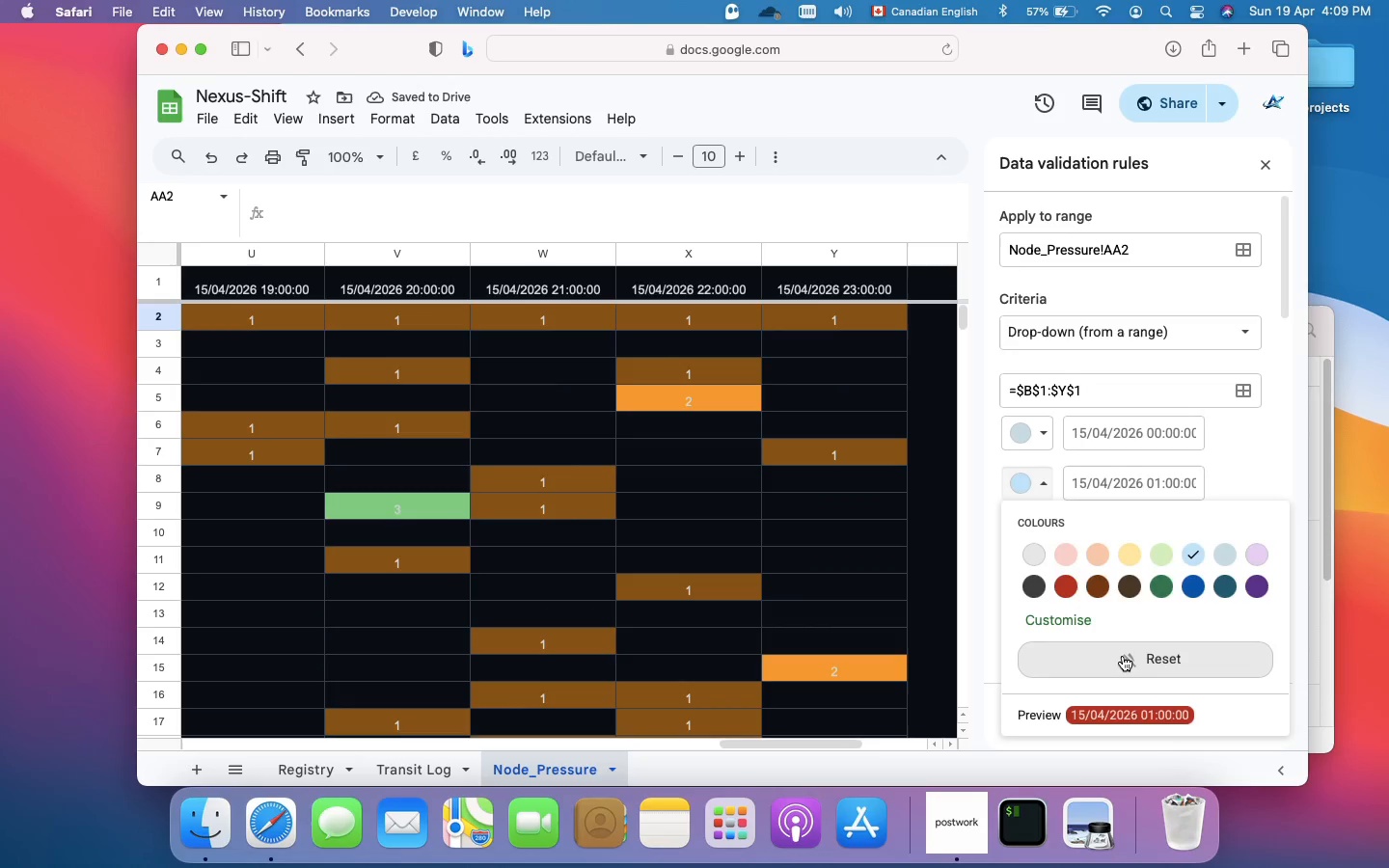 
left_click([1123, 656])
 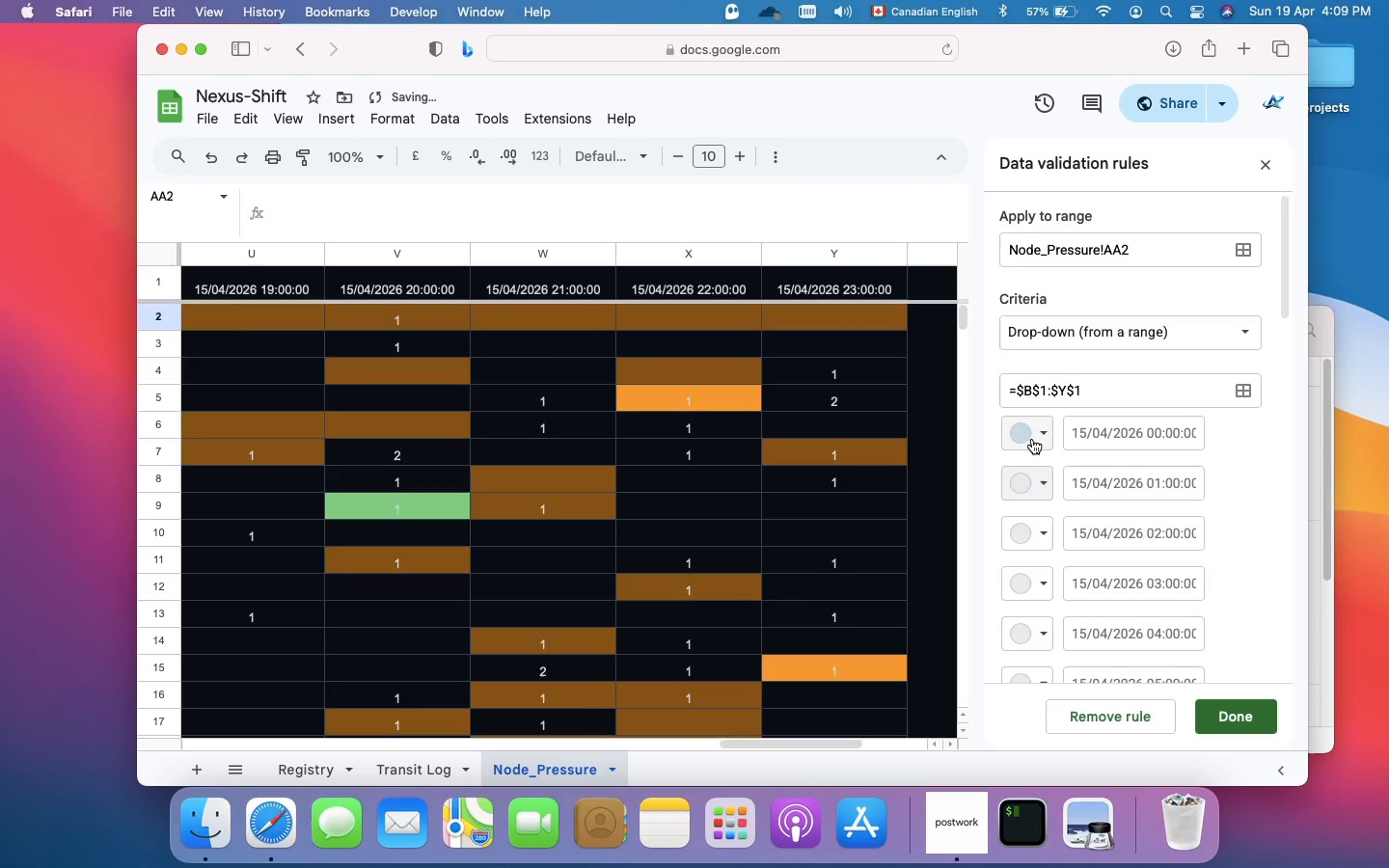 
left_click([1032, 439])
 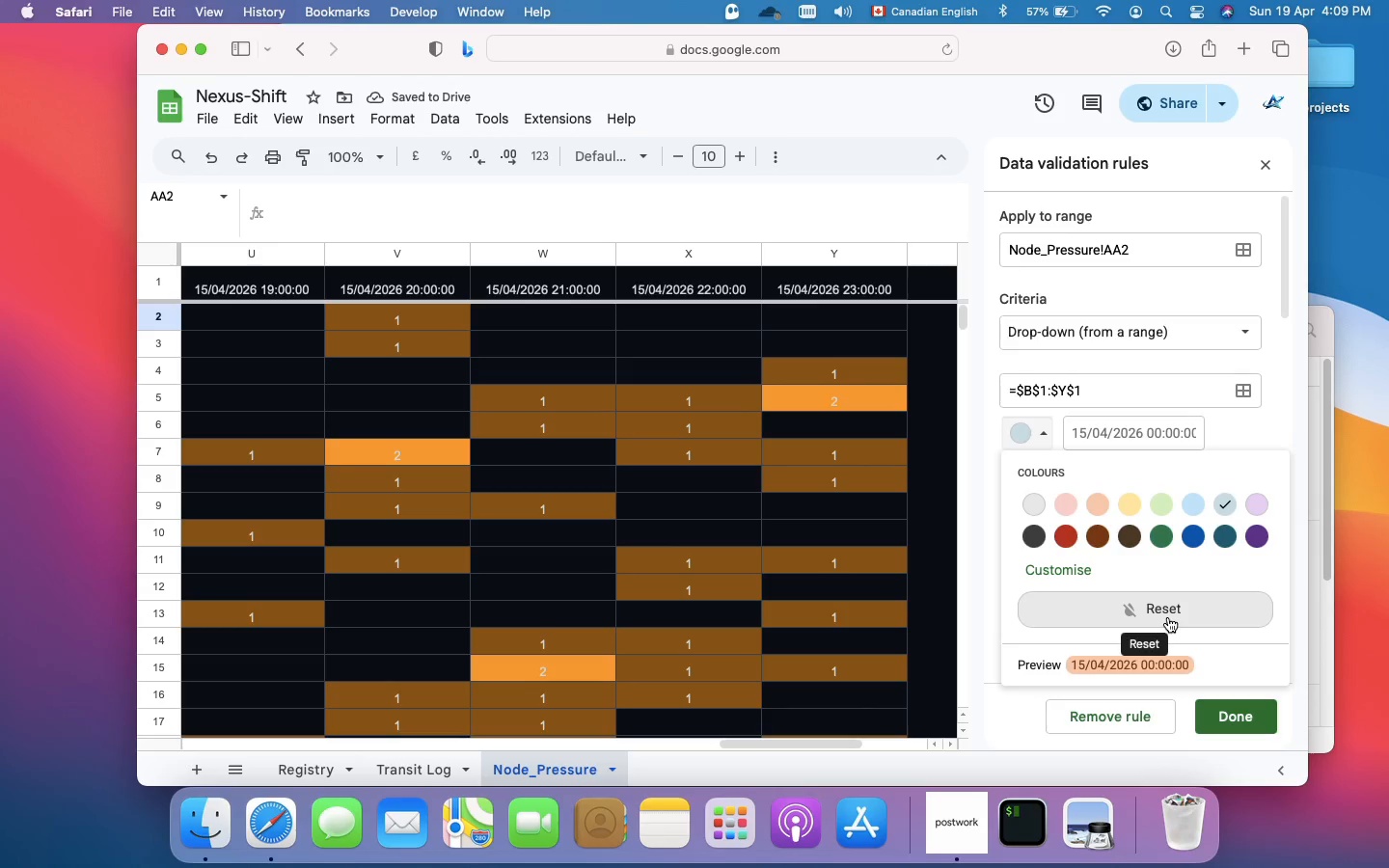 
left_click([1168, 617])
 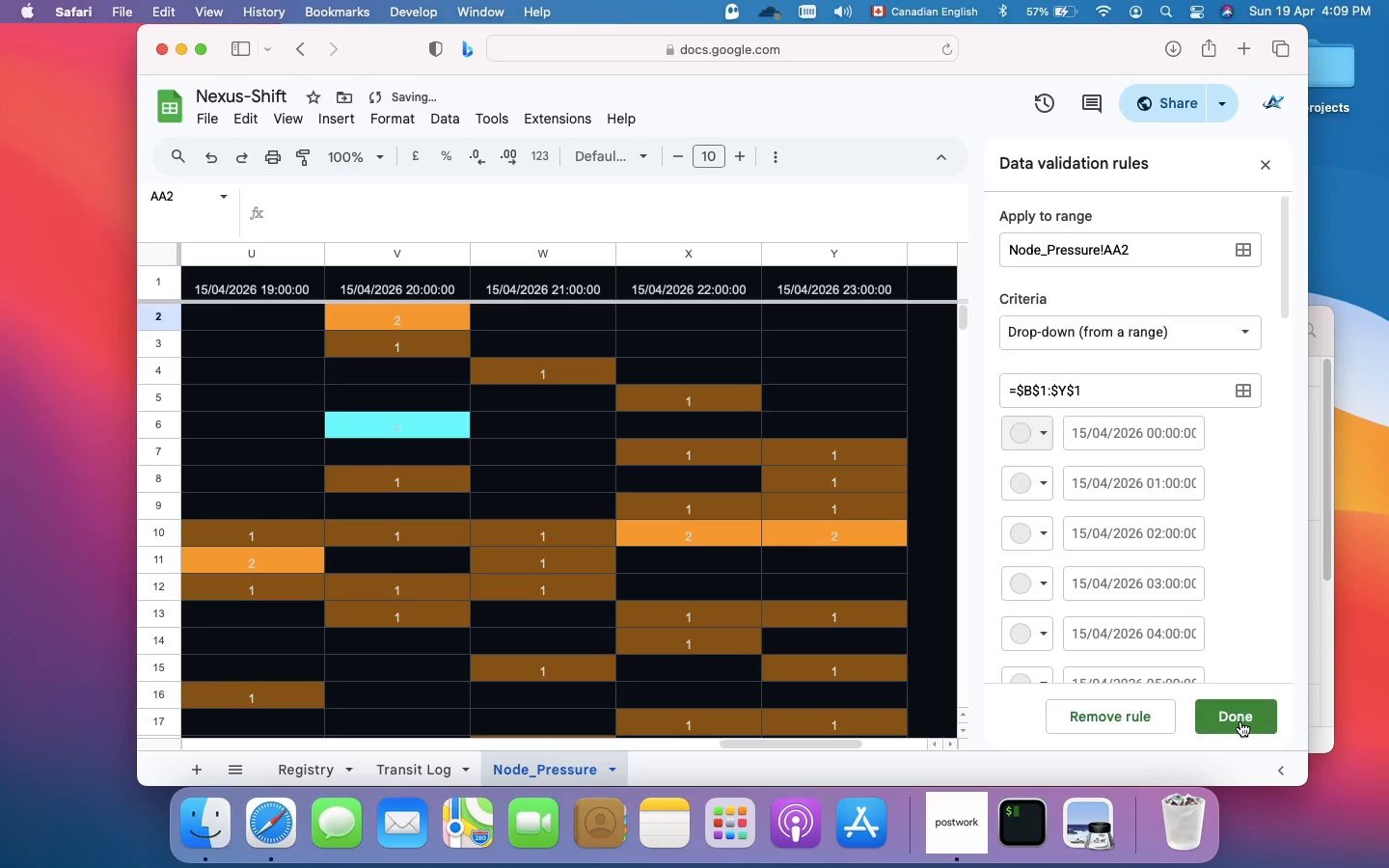 
left_click([1240, 722])
 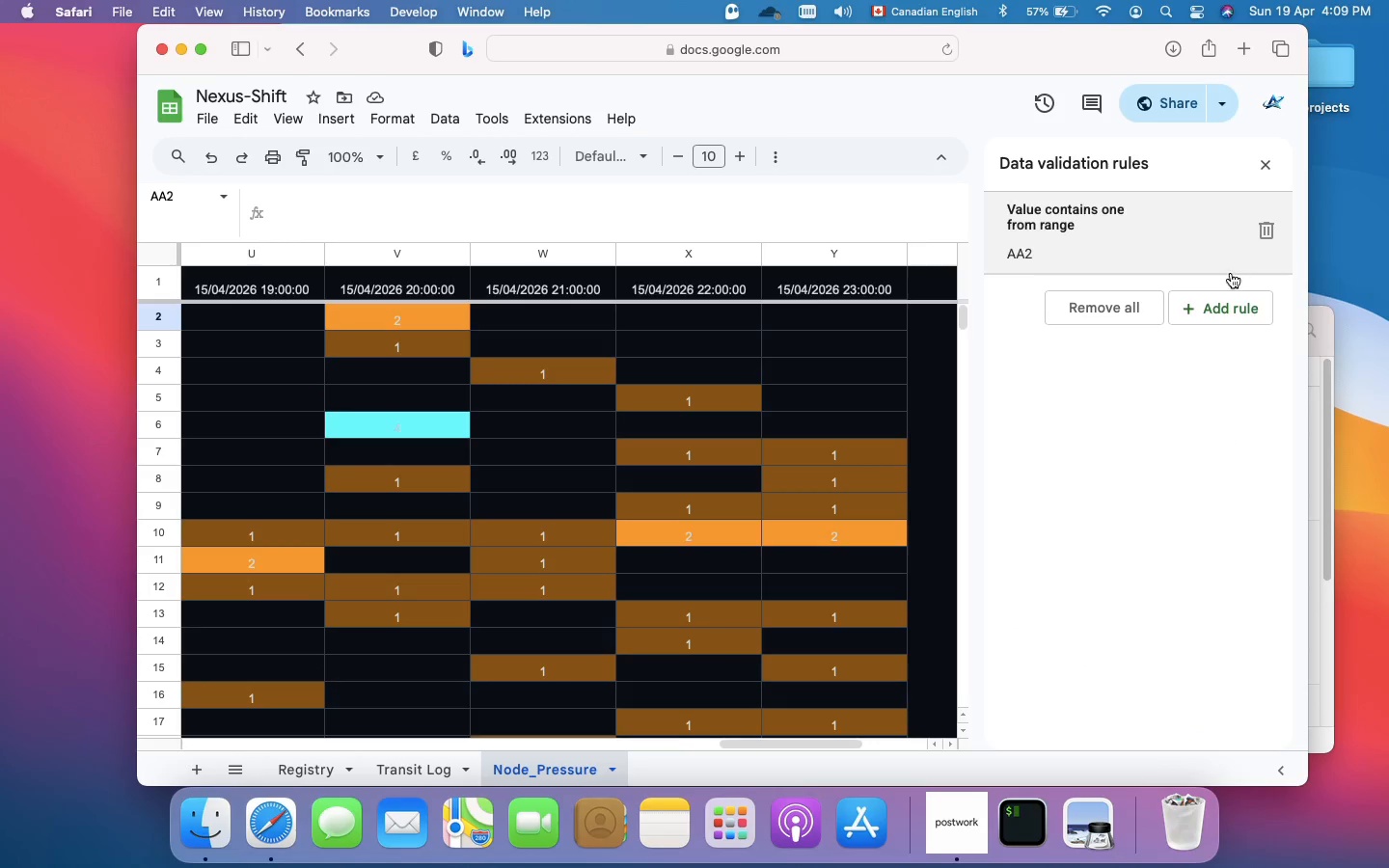 
left_click([1220, 298])
 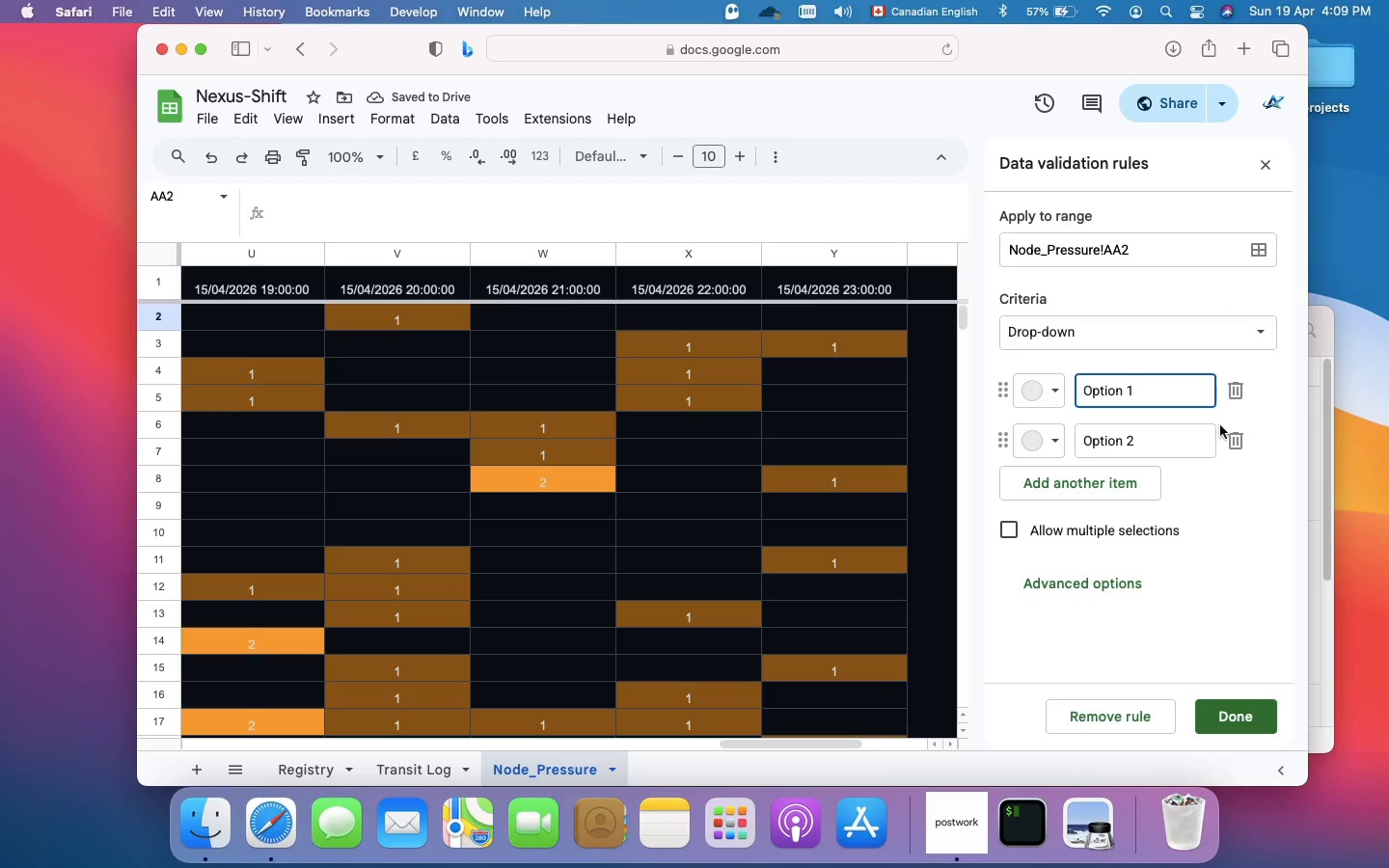 
wait(8.95)
 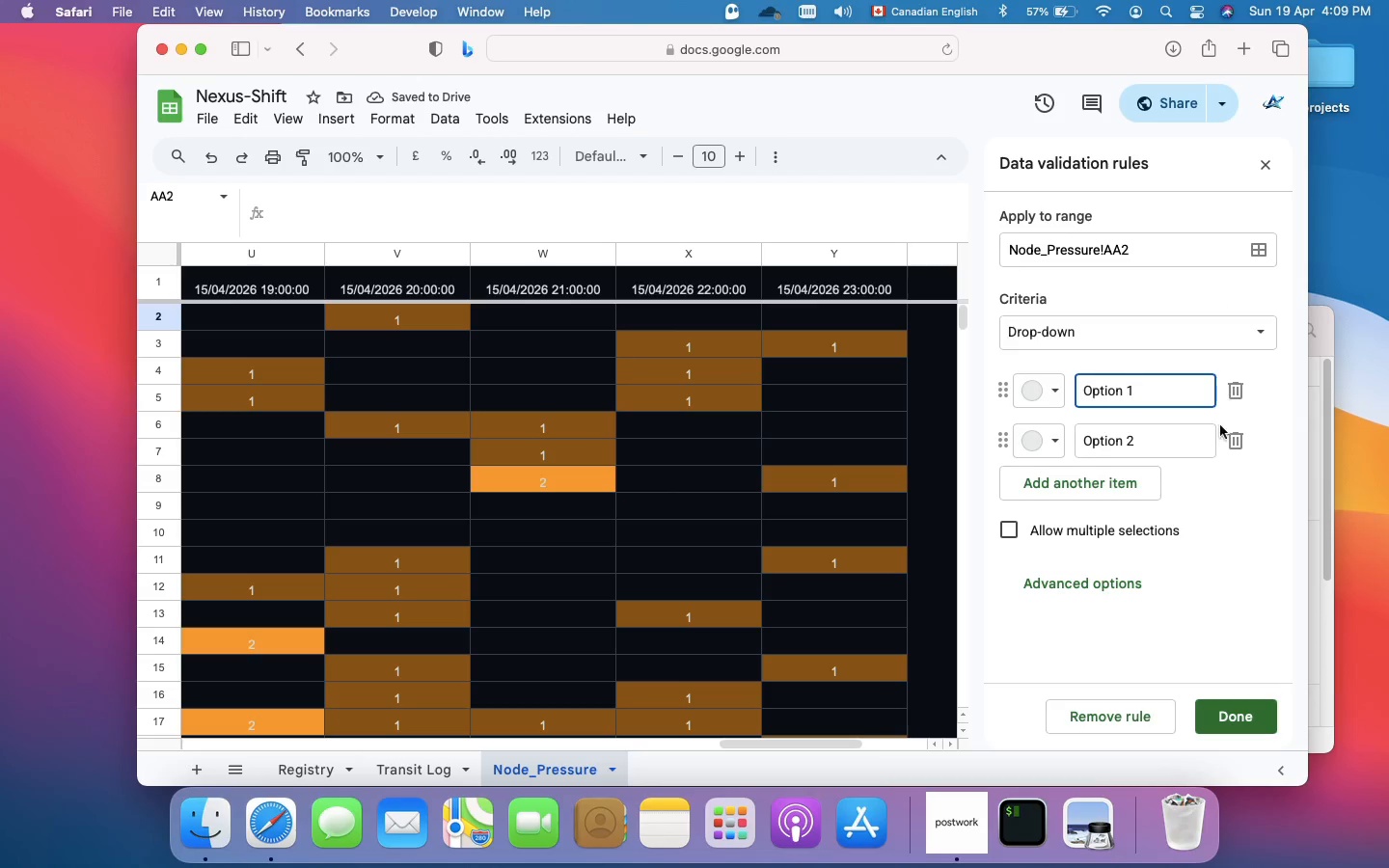 
left_click([1269, 168])
 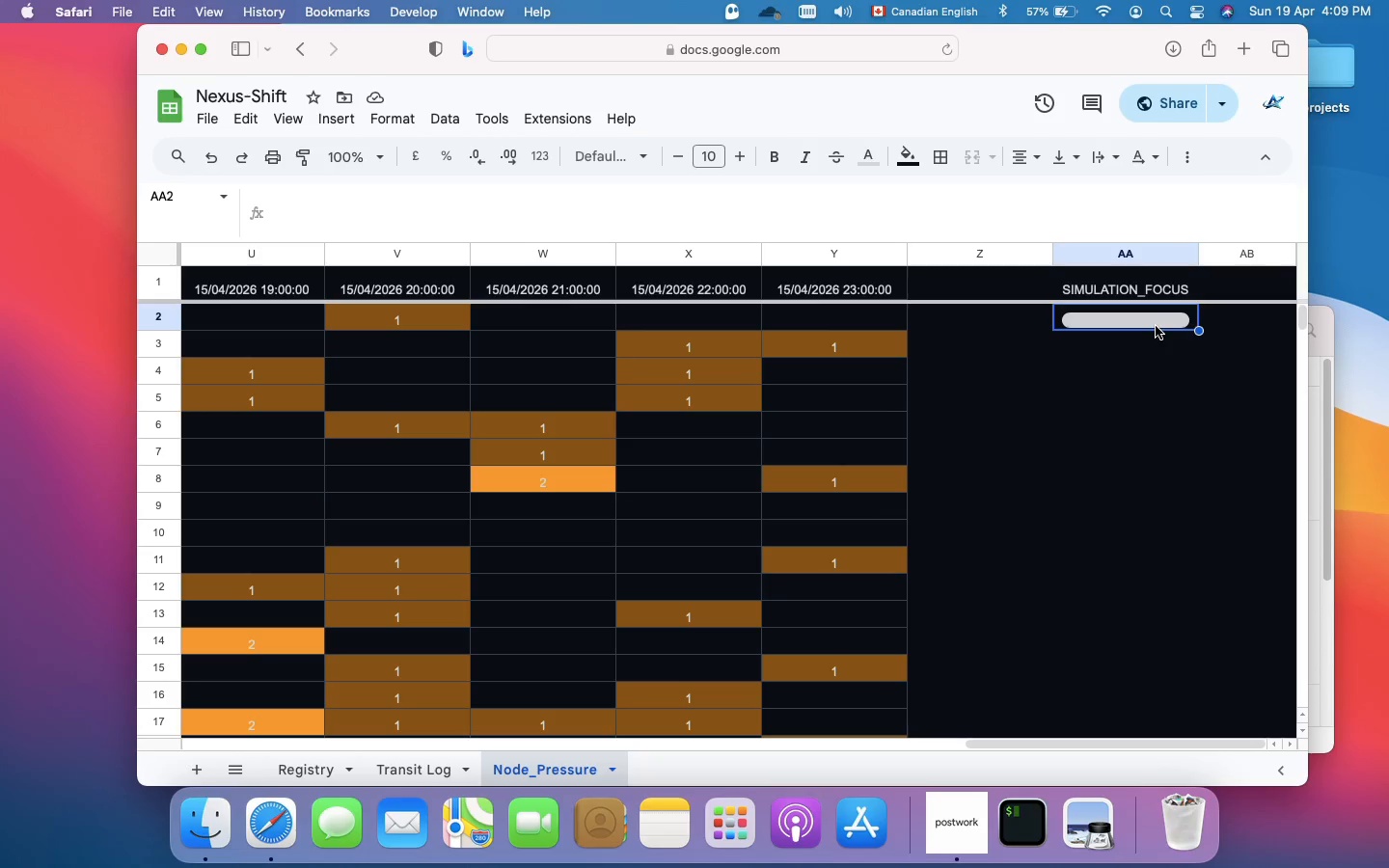 
left_click([1156, 323])
 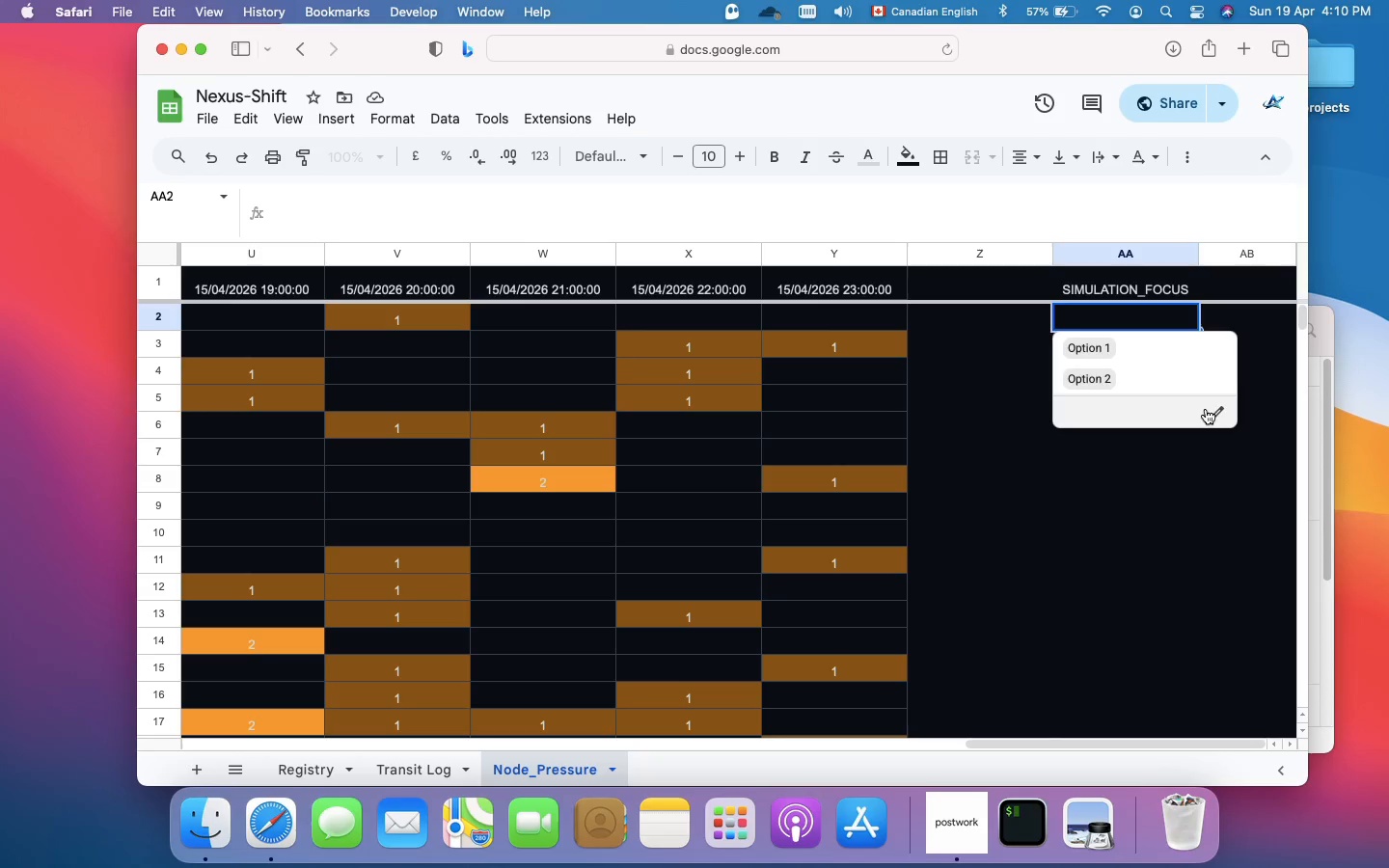 
left_click([1212, 415])
 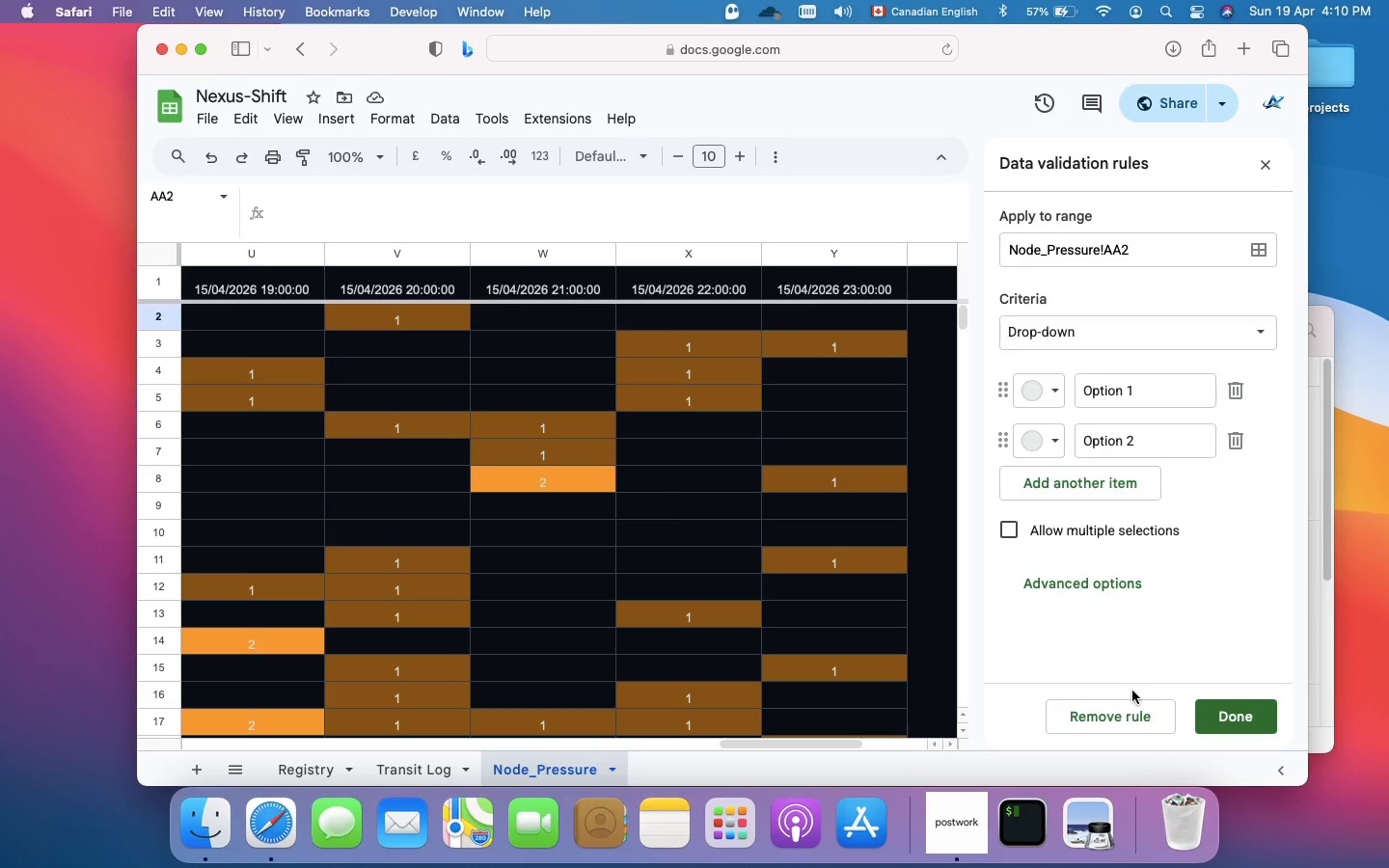 
left_click([1125, 717])
 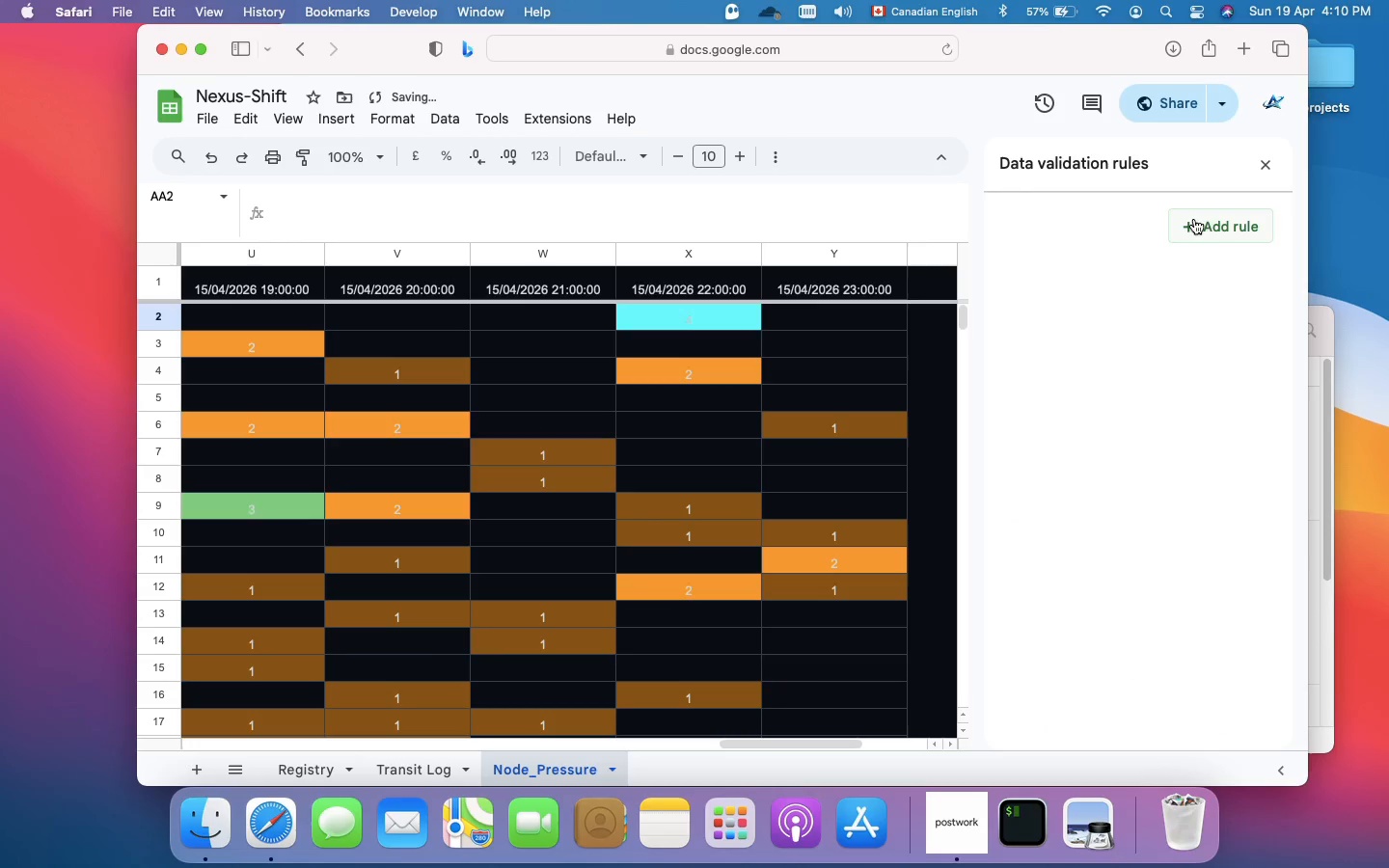 
left_click([1216, 219])
 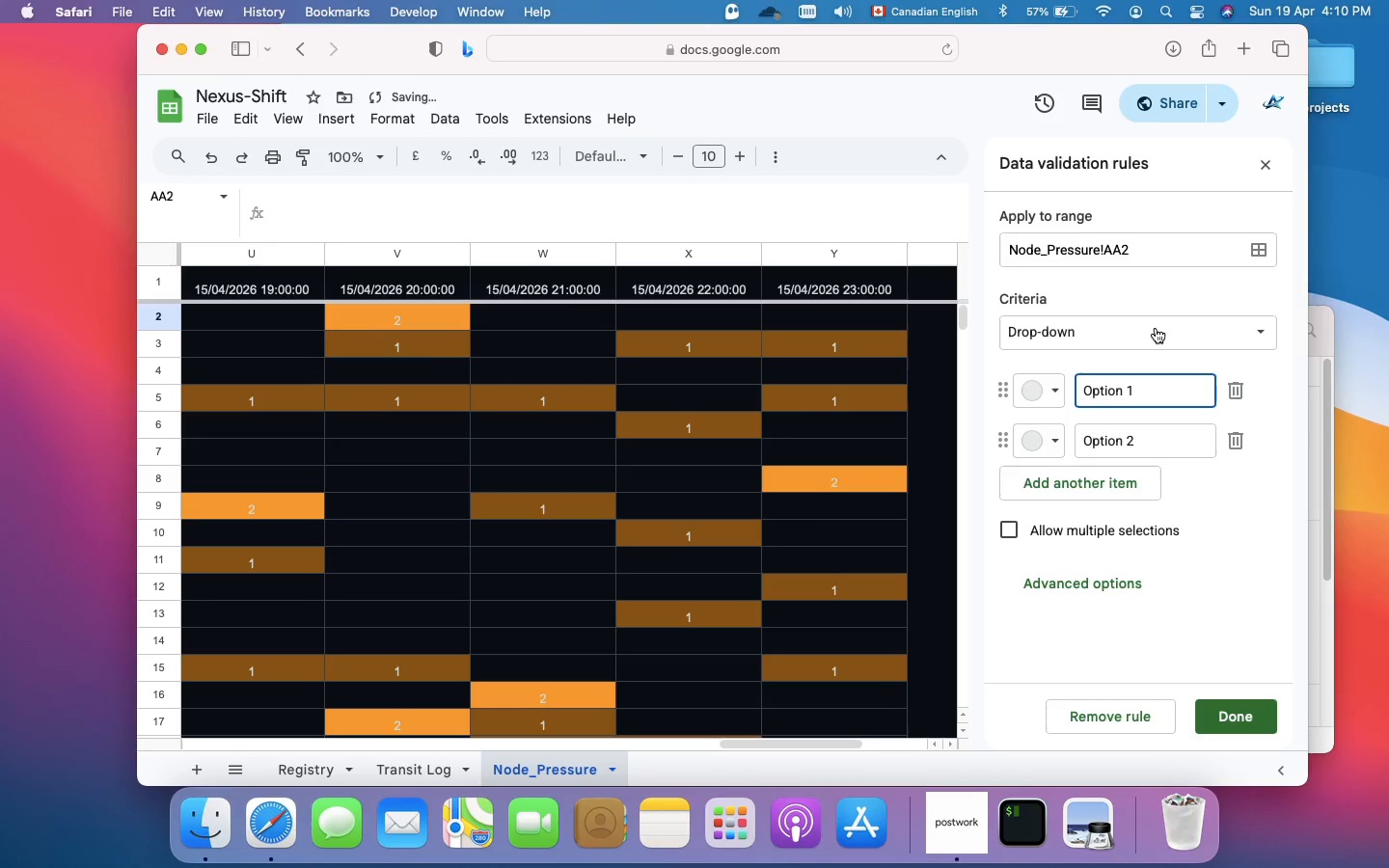 
left_click([1157, 333])
 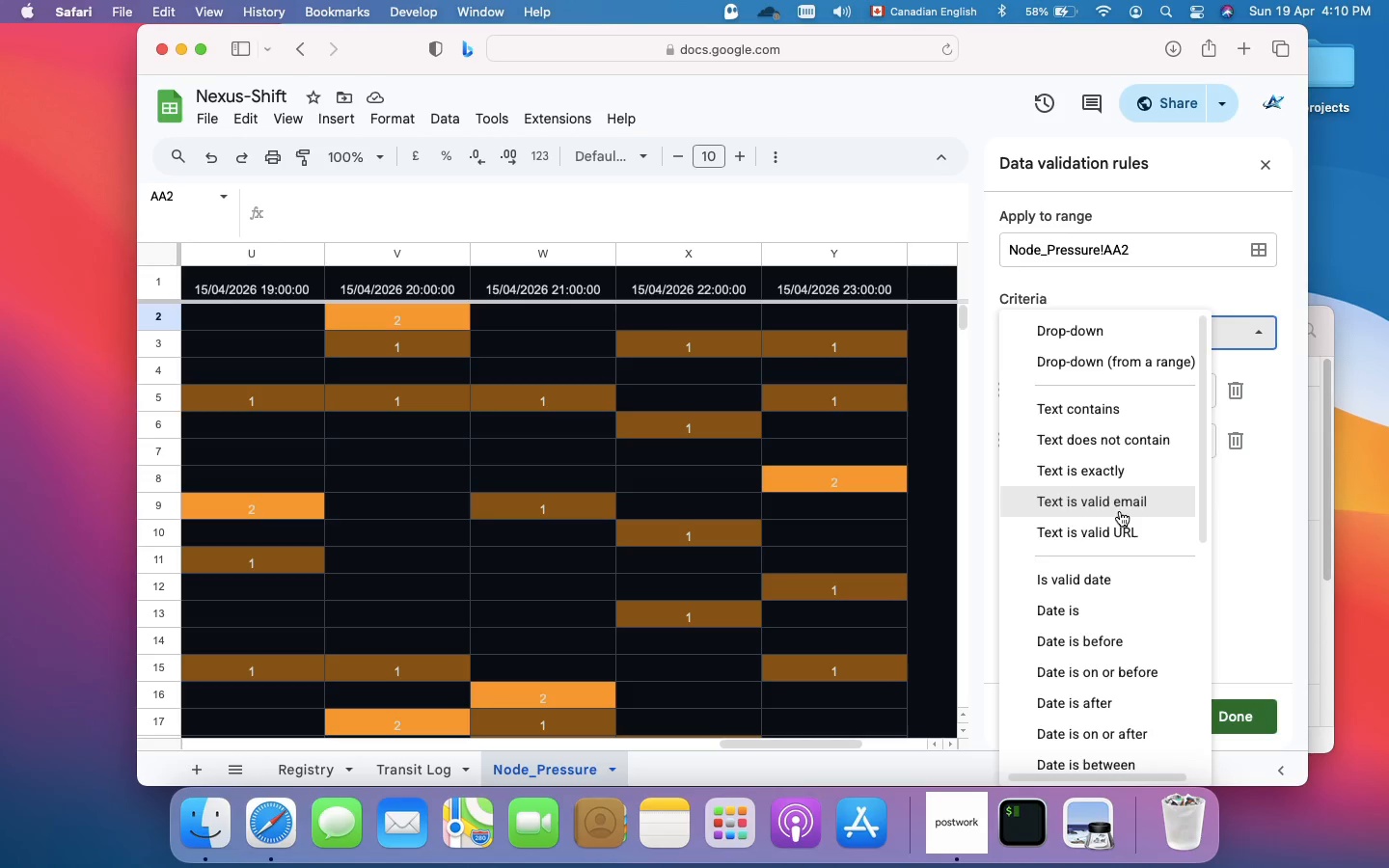 
wait(8.8)
 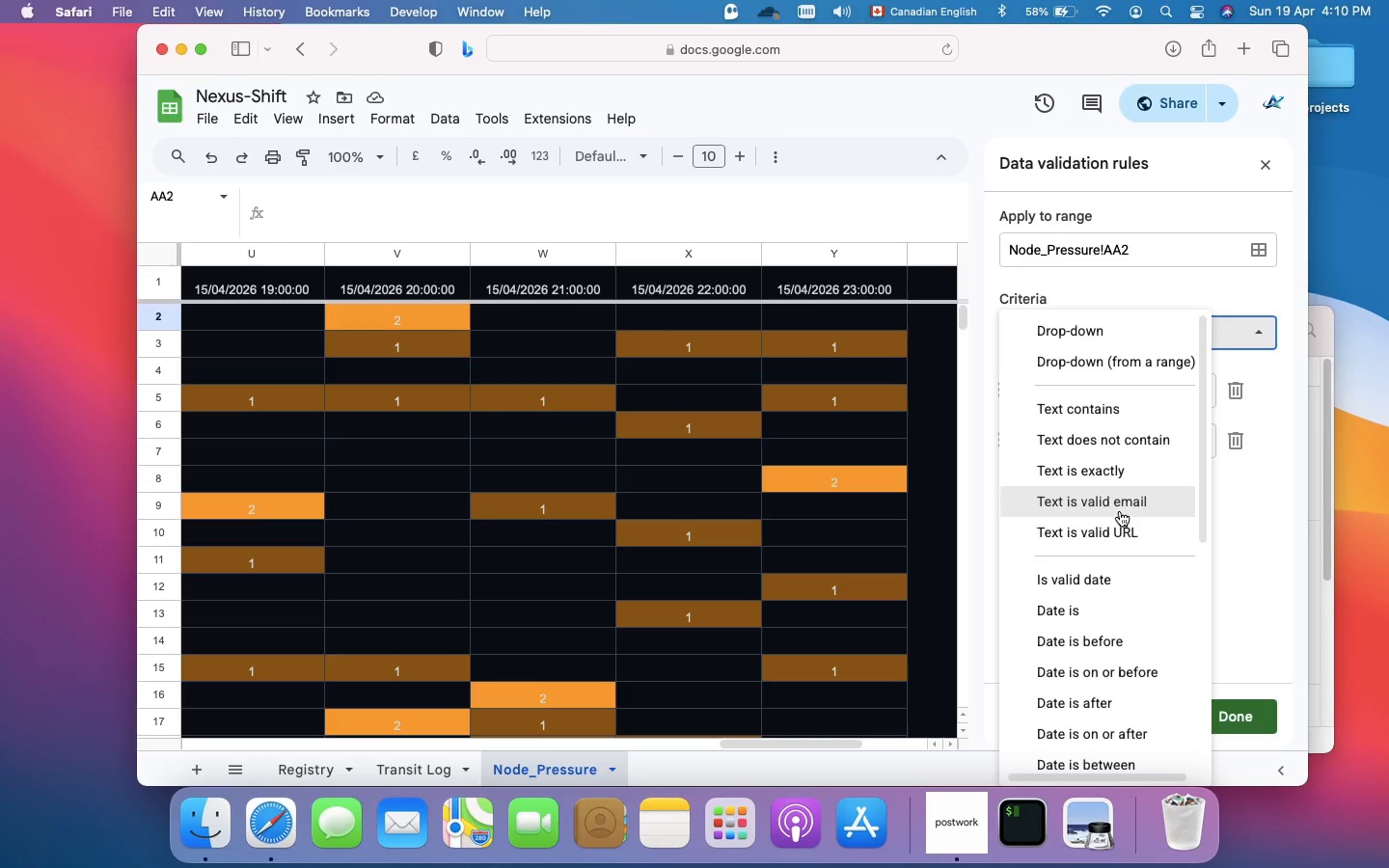 
left_click([1156, 366])
 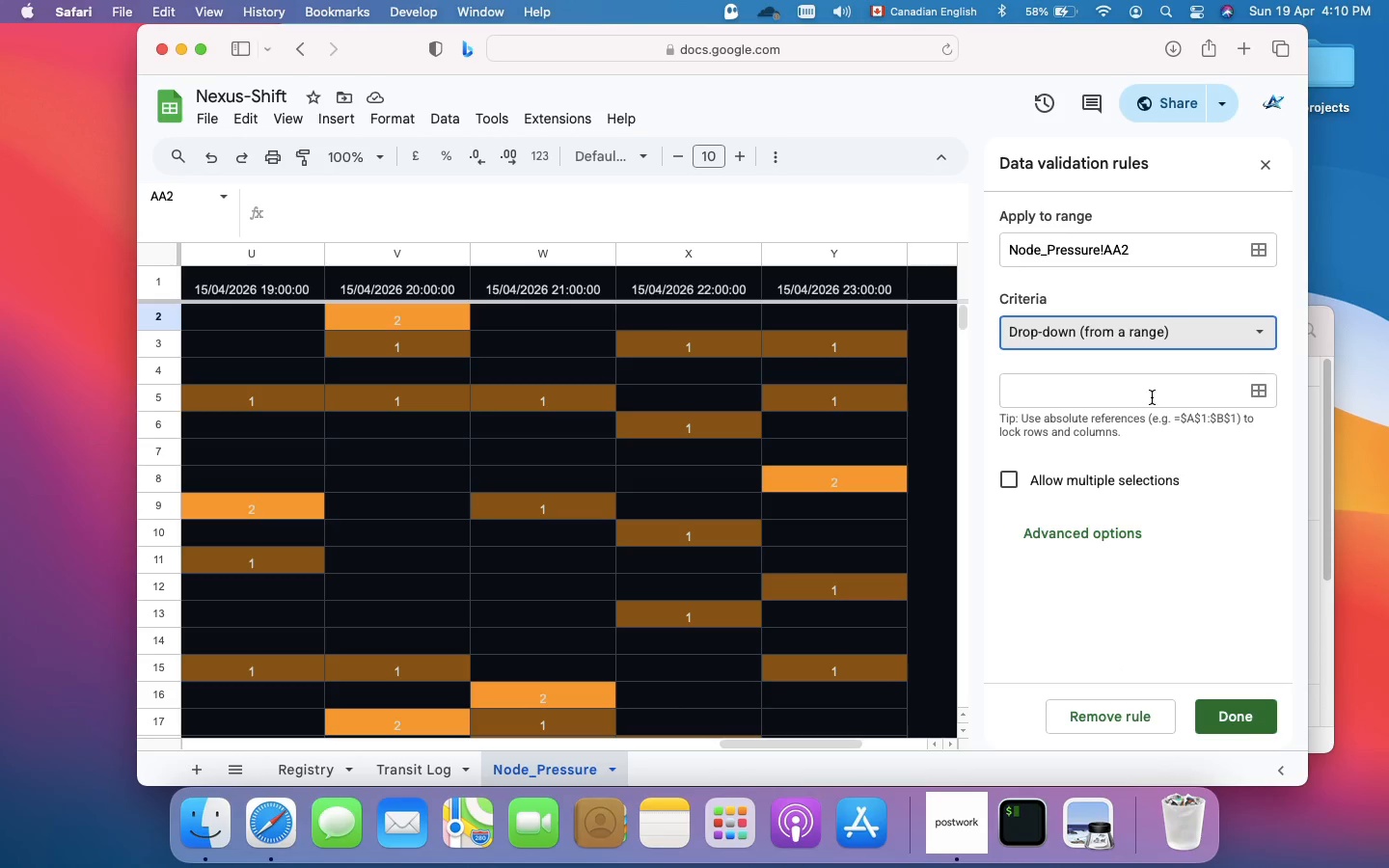 
left_click([1152, 397])
 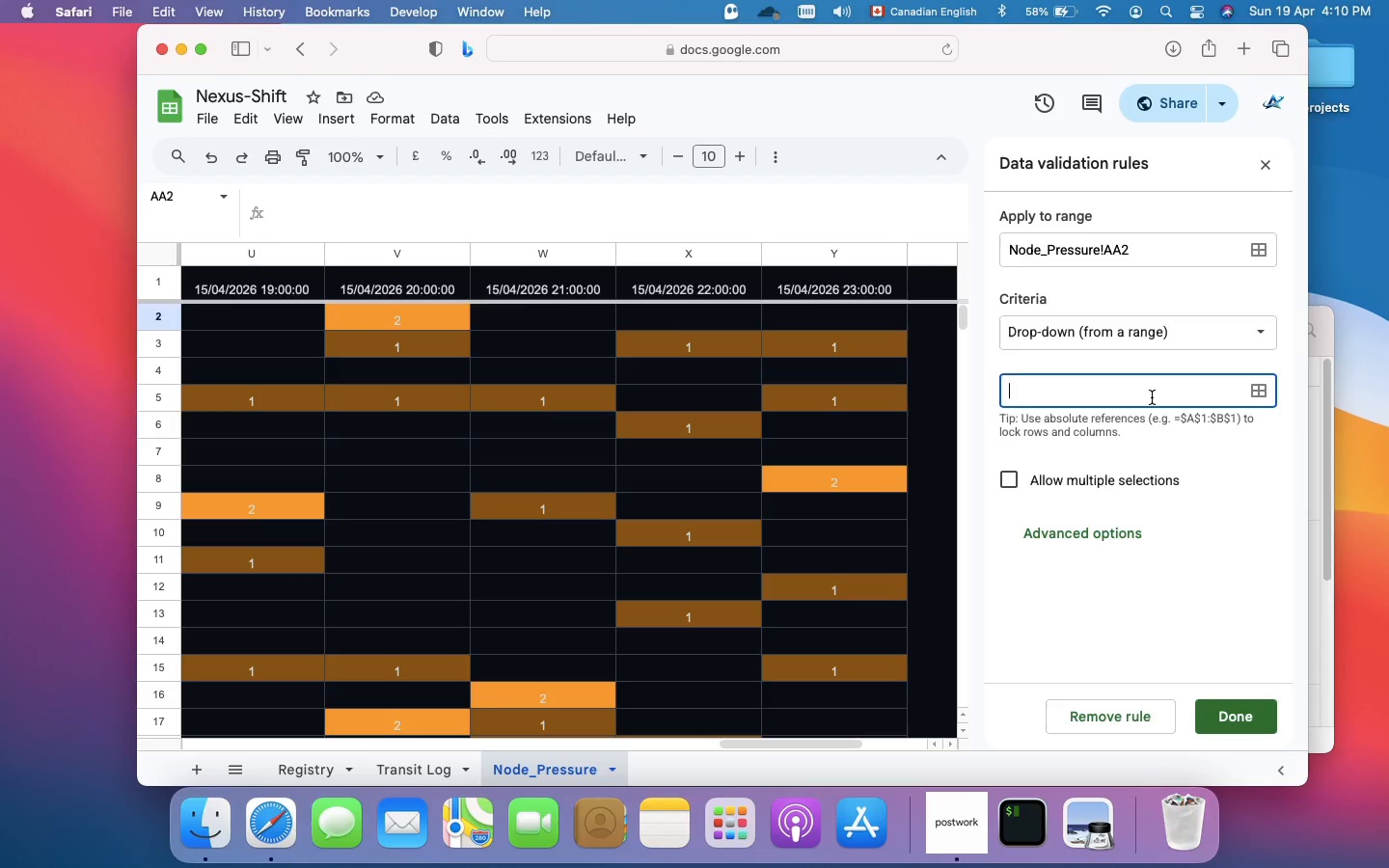 
wait(13.6)
 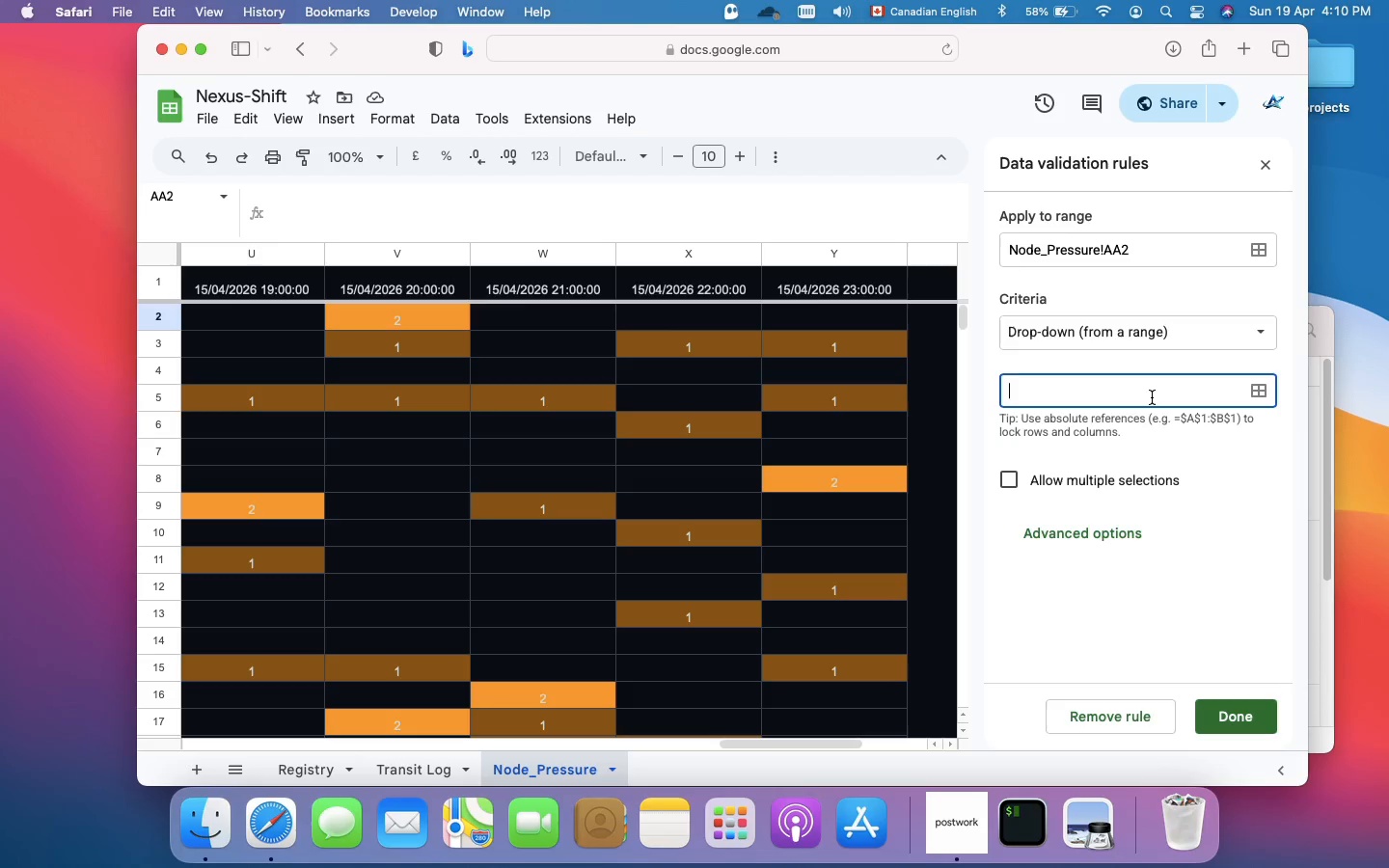 
hold_key(key=ShiftRight, duration=0.53)
 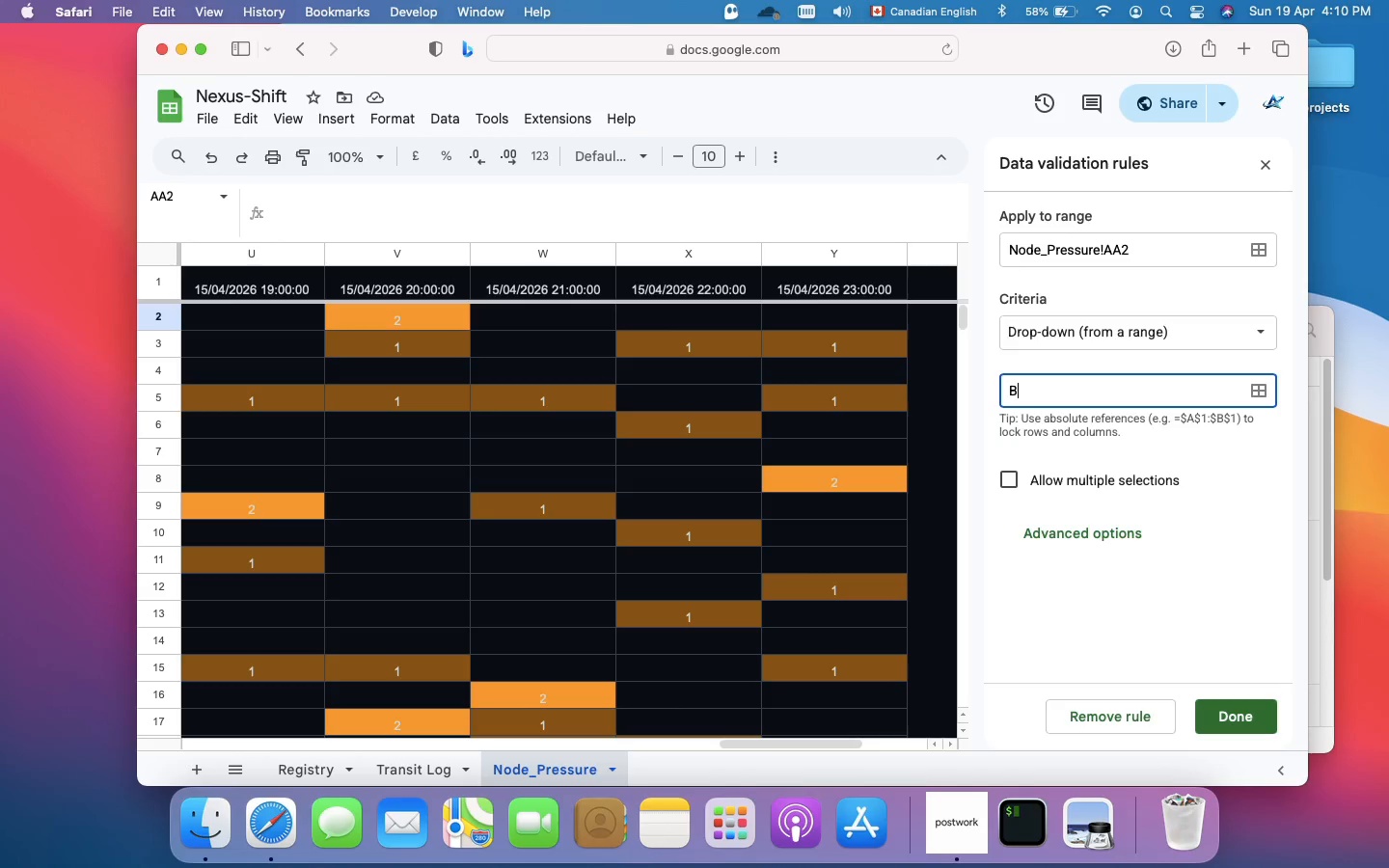 
type(b1:y1)
 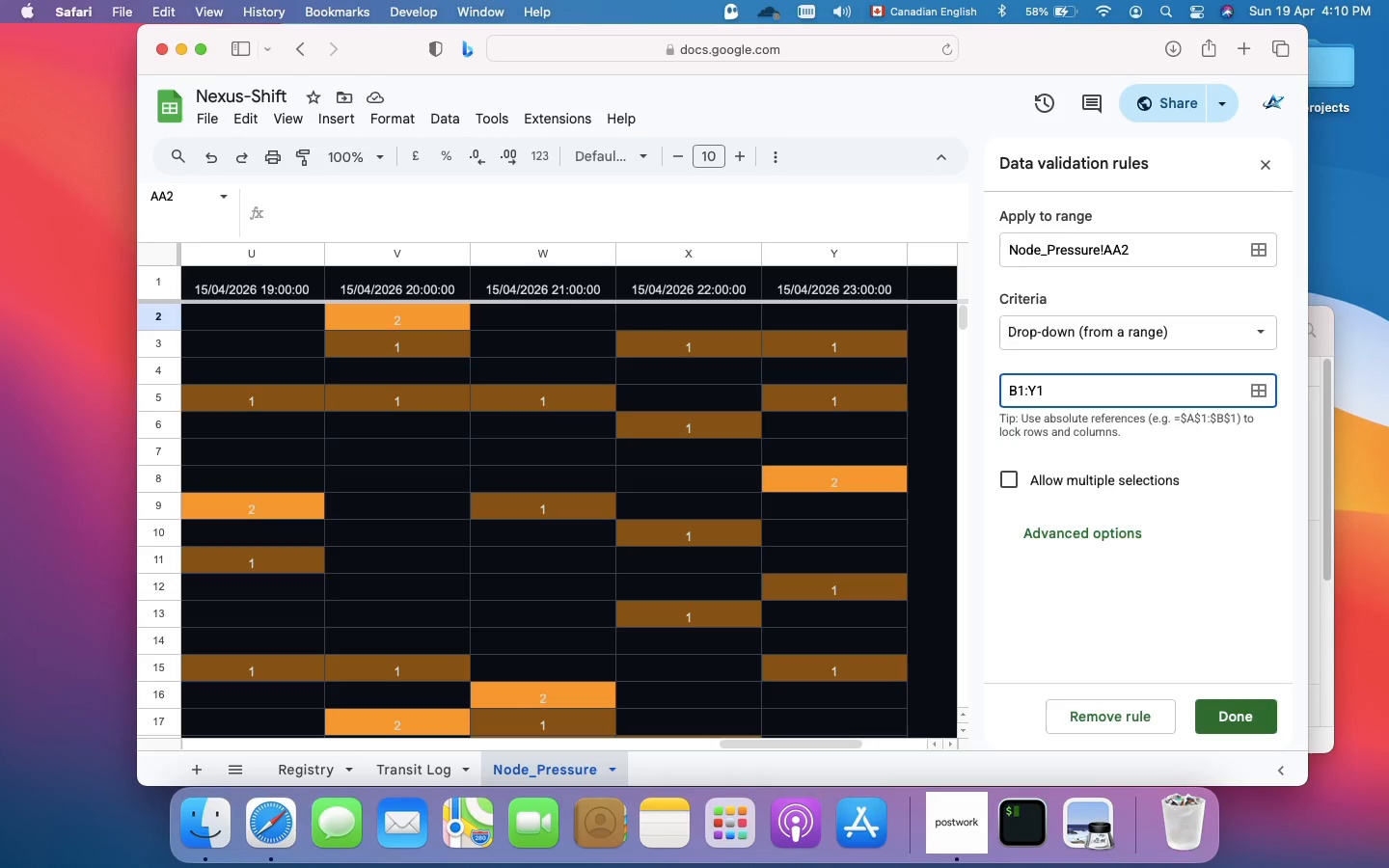 
key(Enter)
 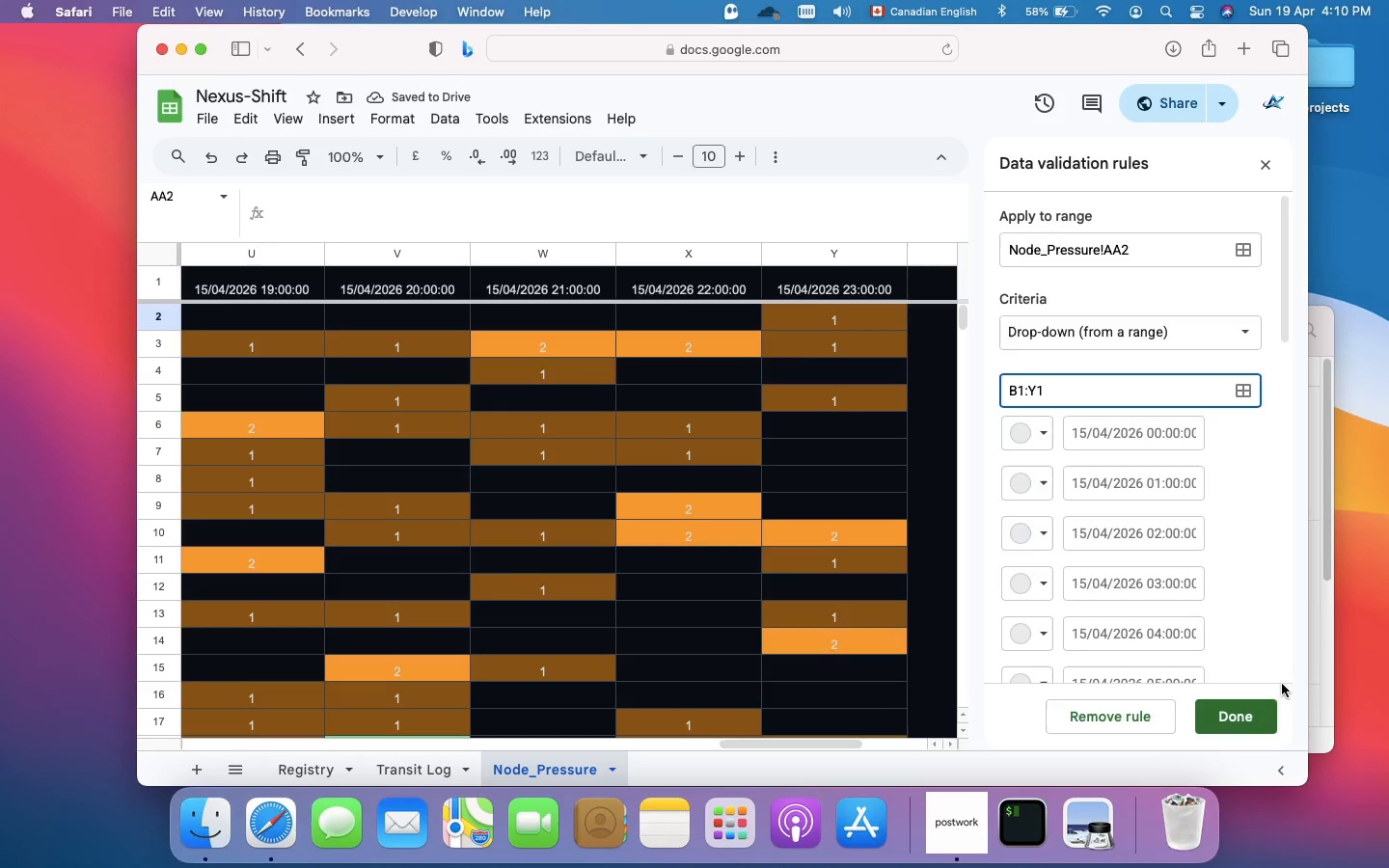 
left_click([1246, 721])
 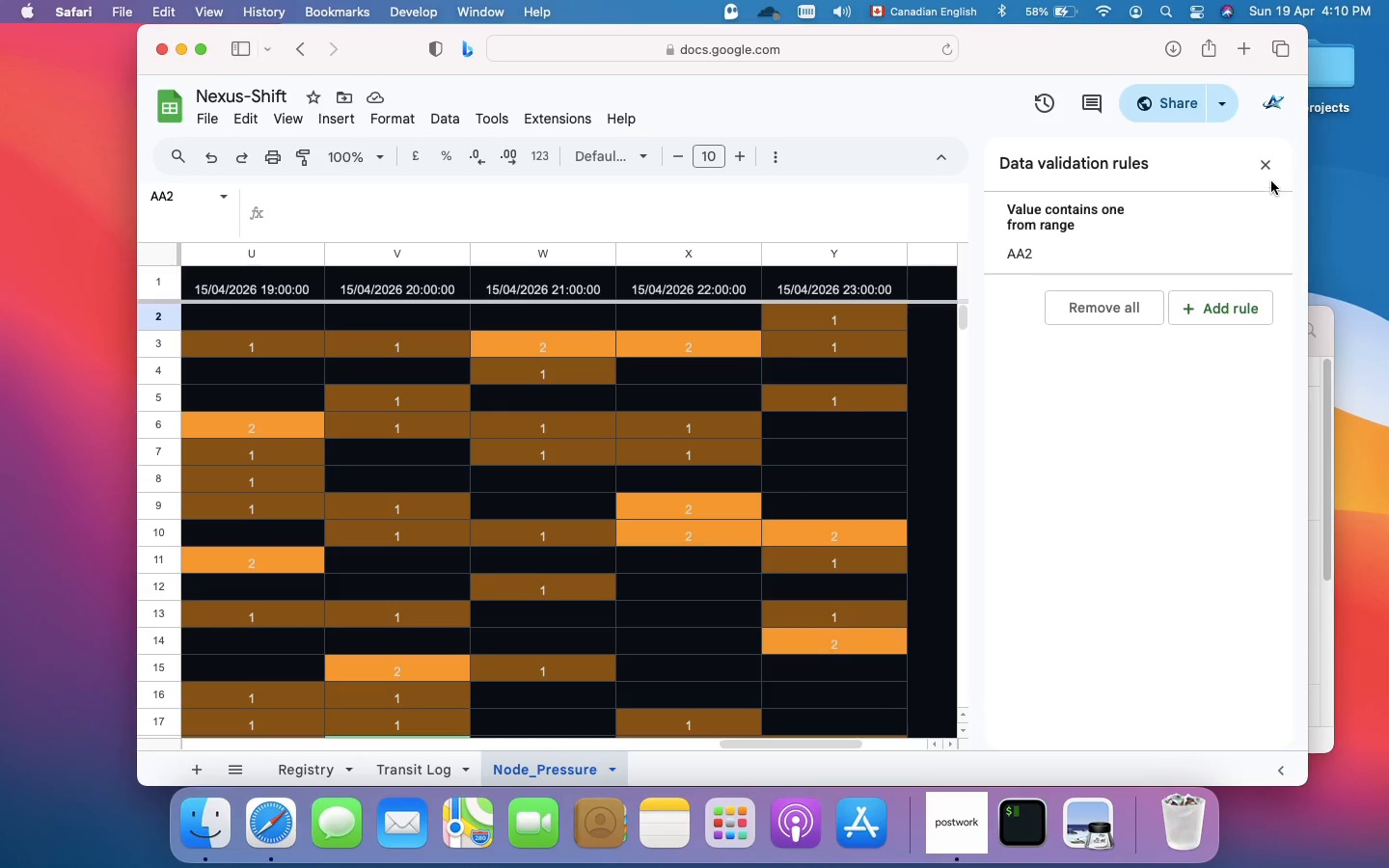 
left_click([1268, 170])
 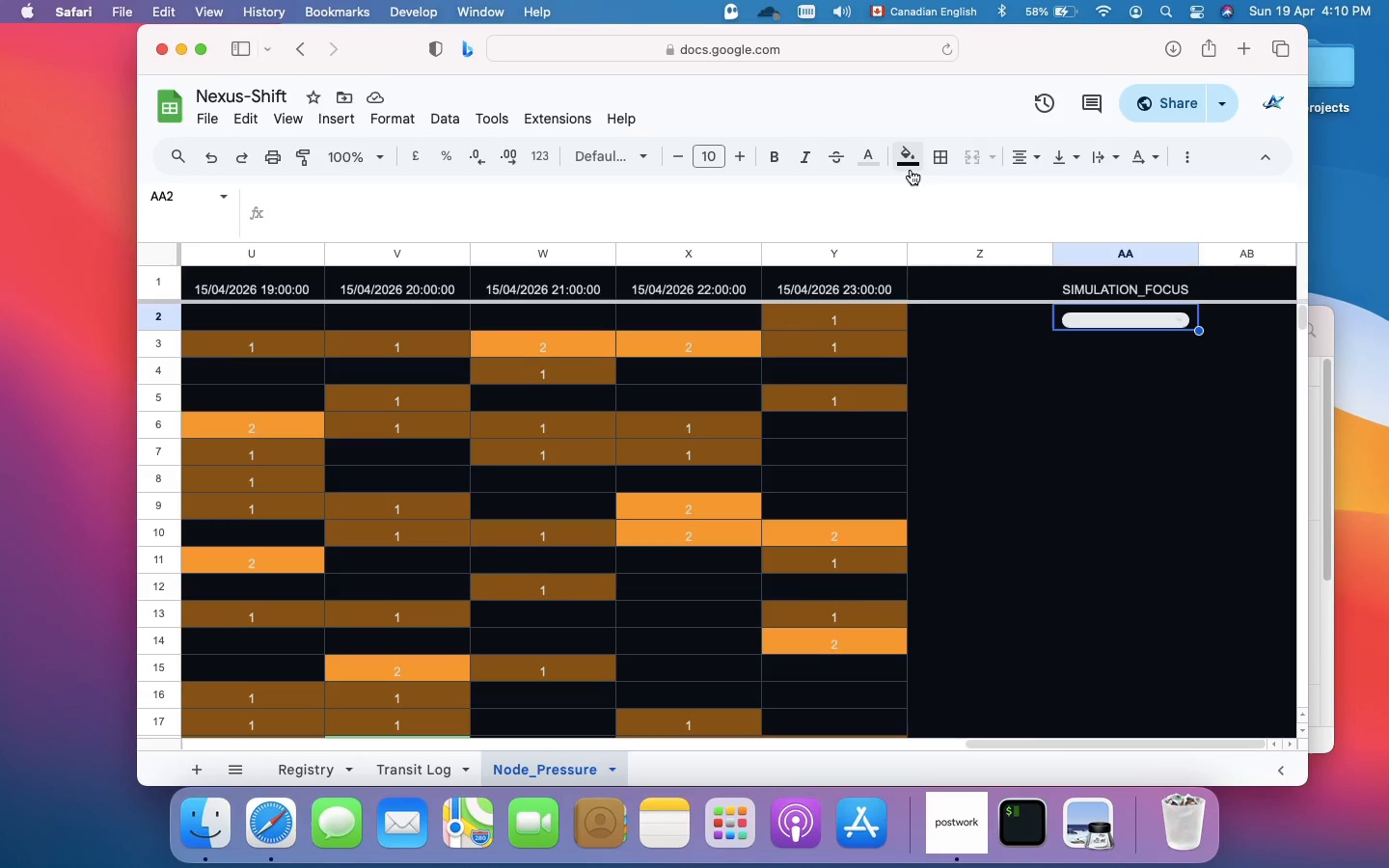 
left_click([910, 168])
 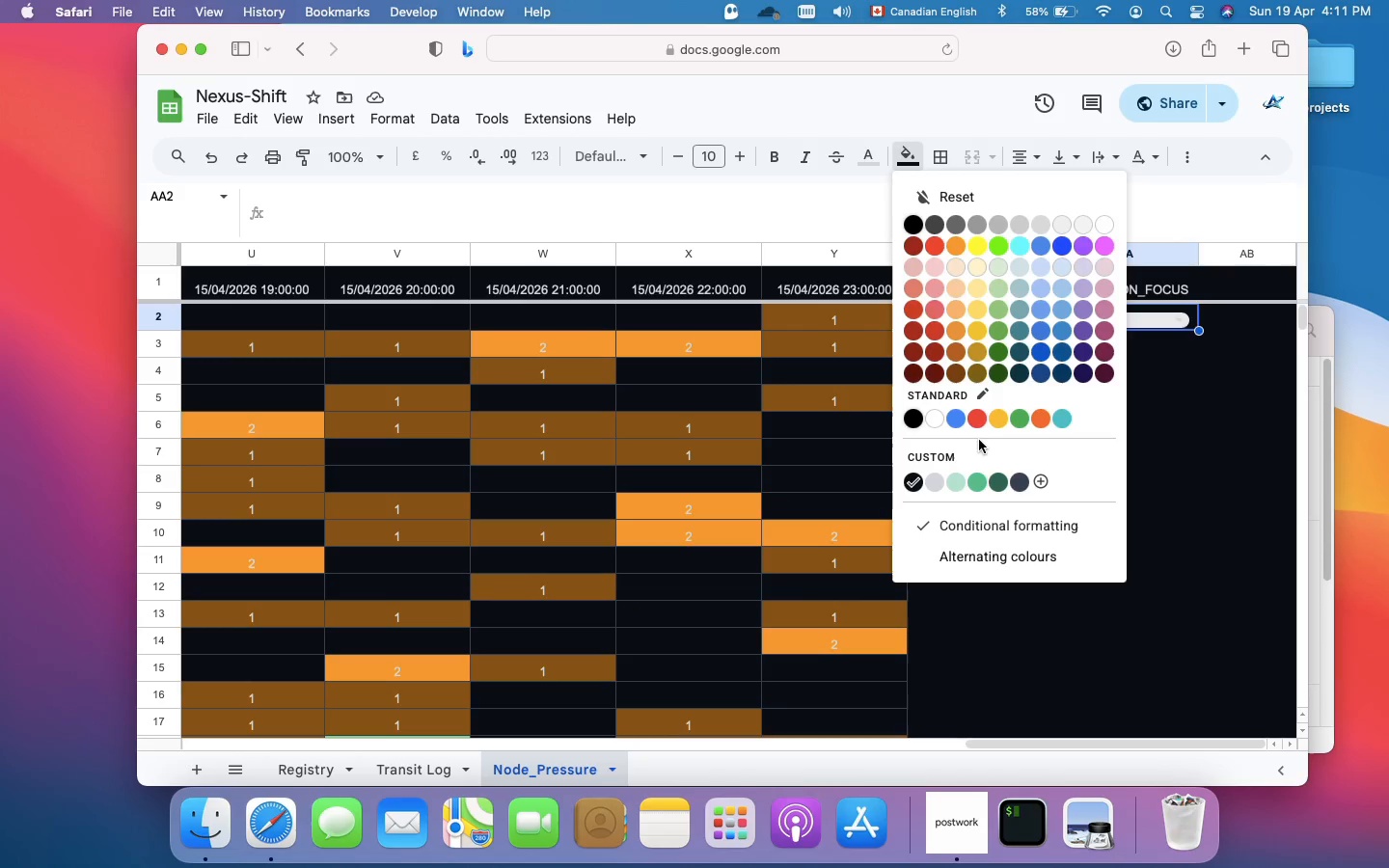 
wait(12.17)
 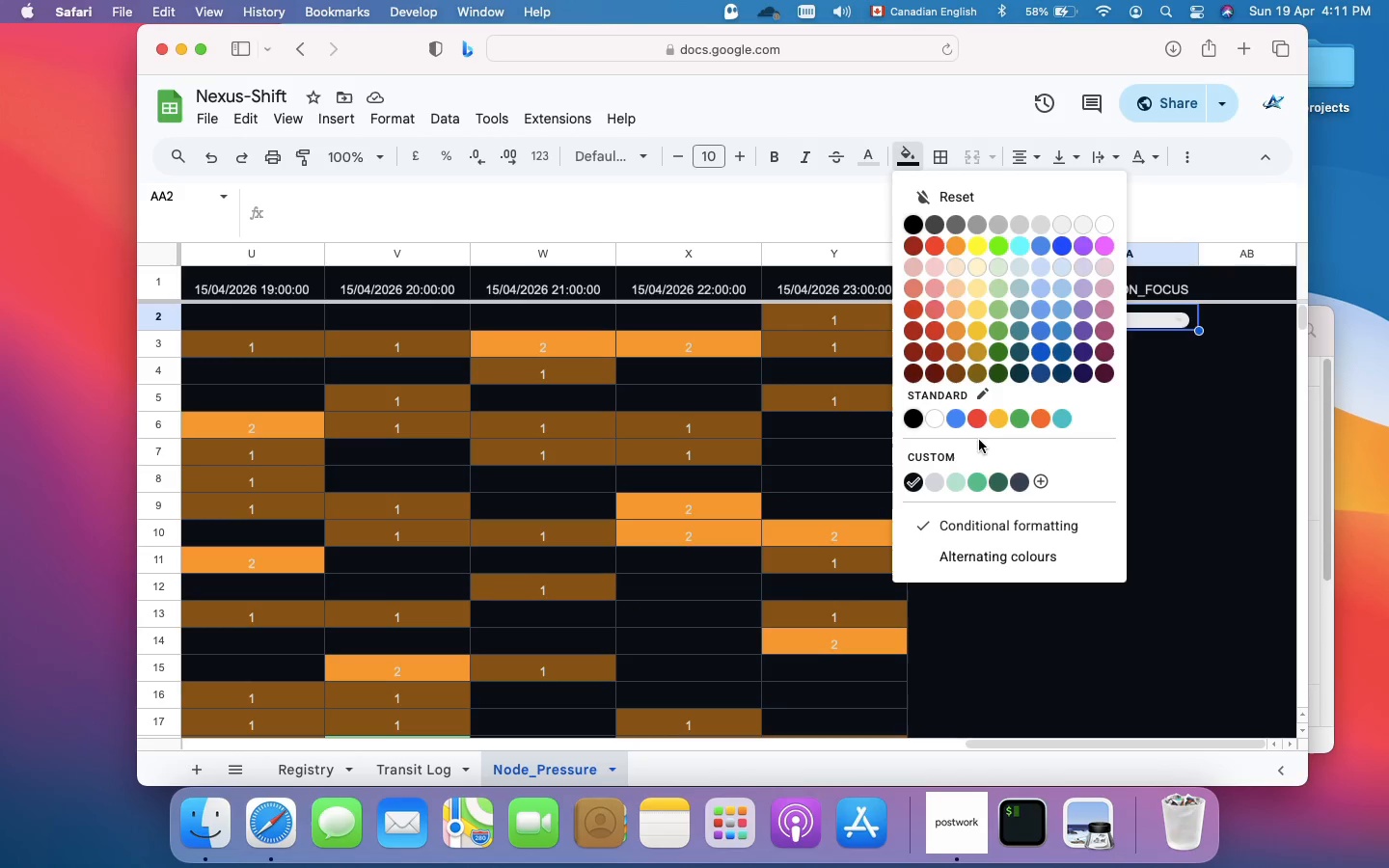 
left_click([976, 483])
 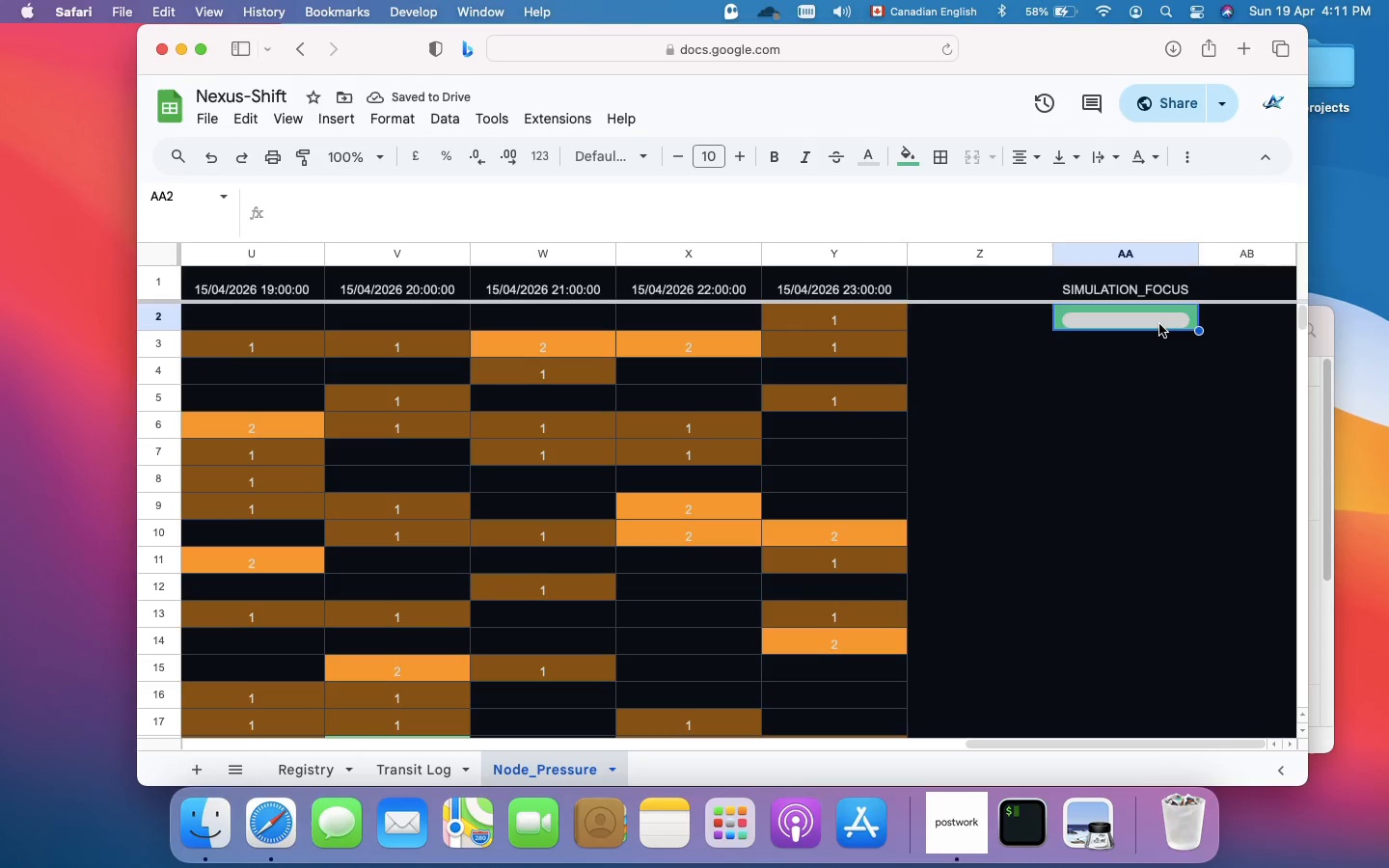 
left_click([1159, 324])
 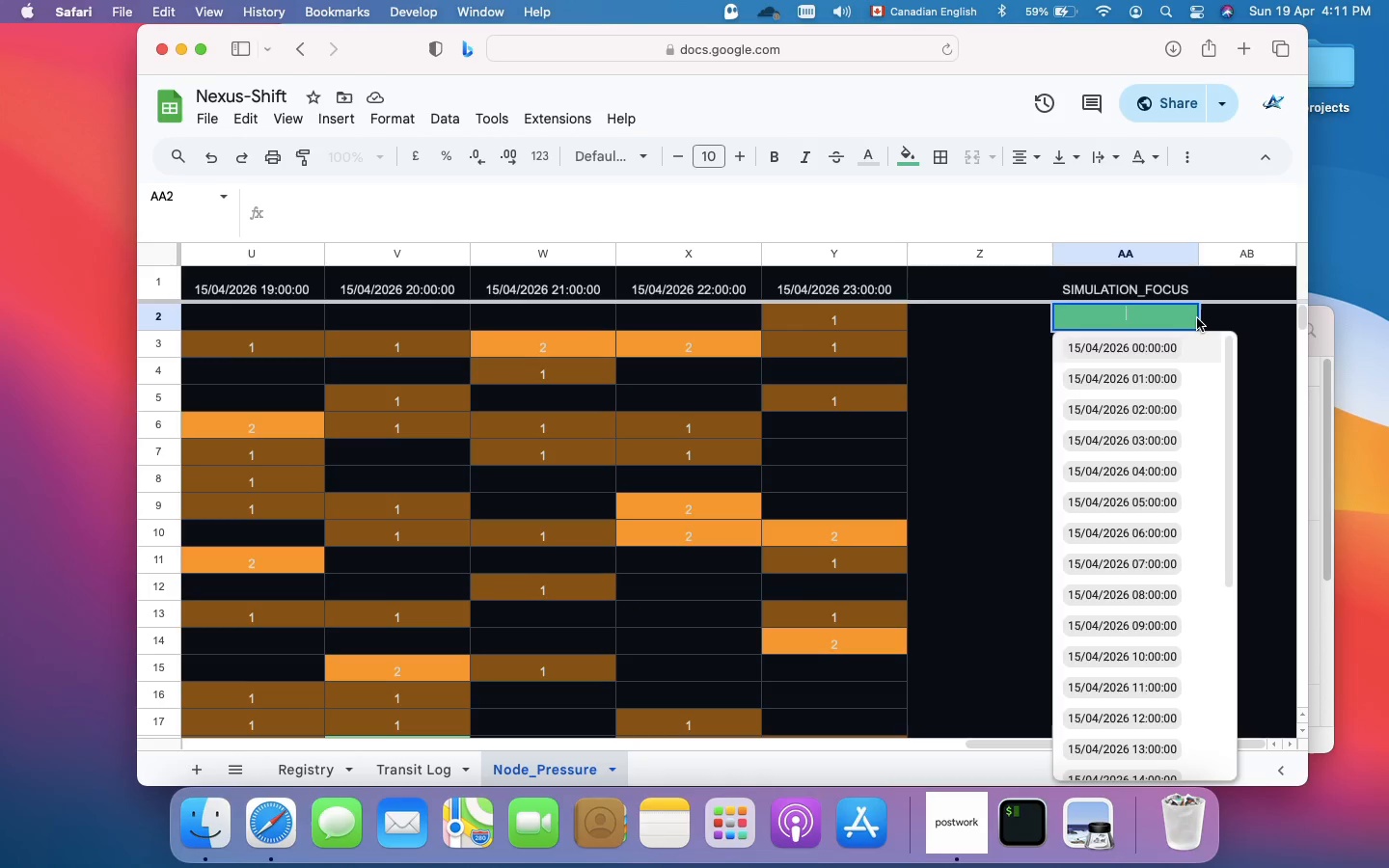 
left_click([1195, 317])
 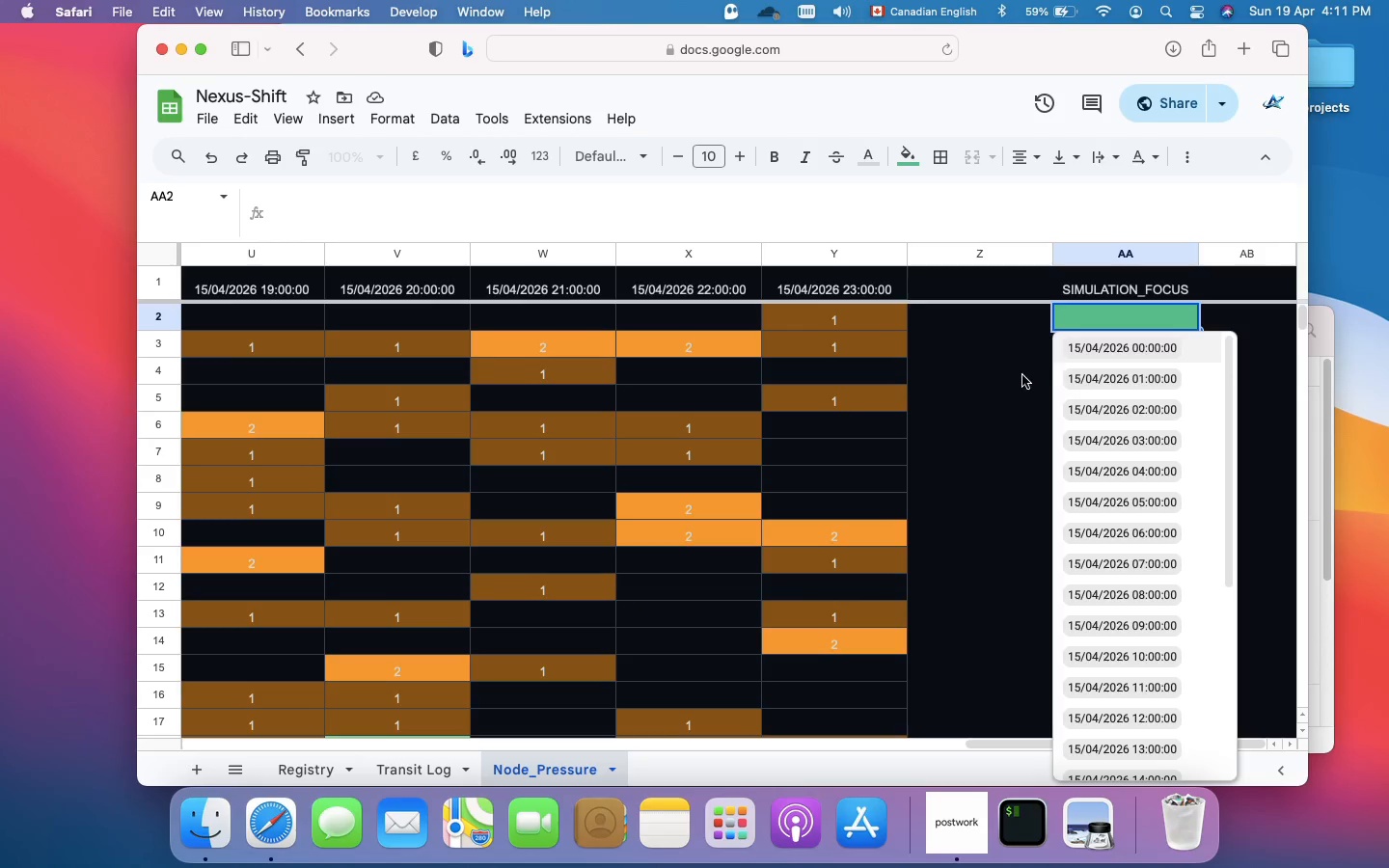 
left_click([1021, 376])
 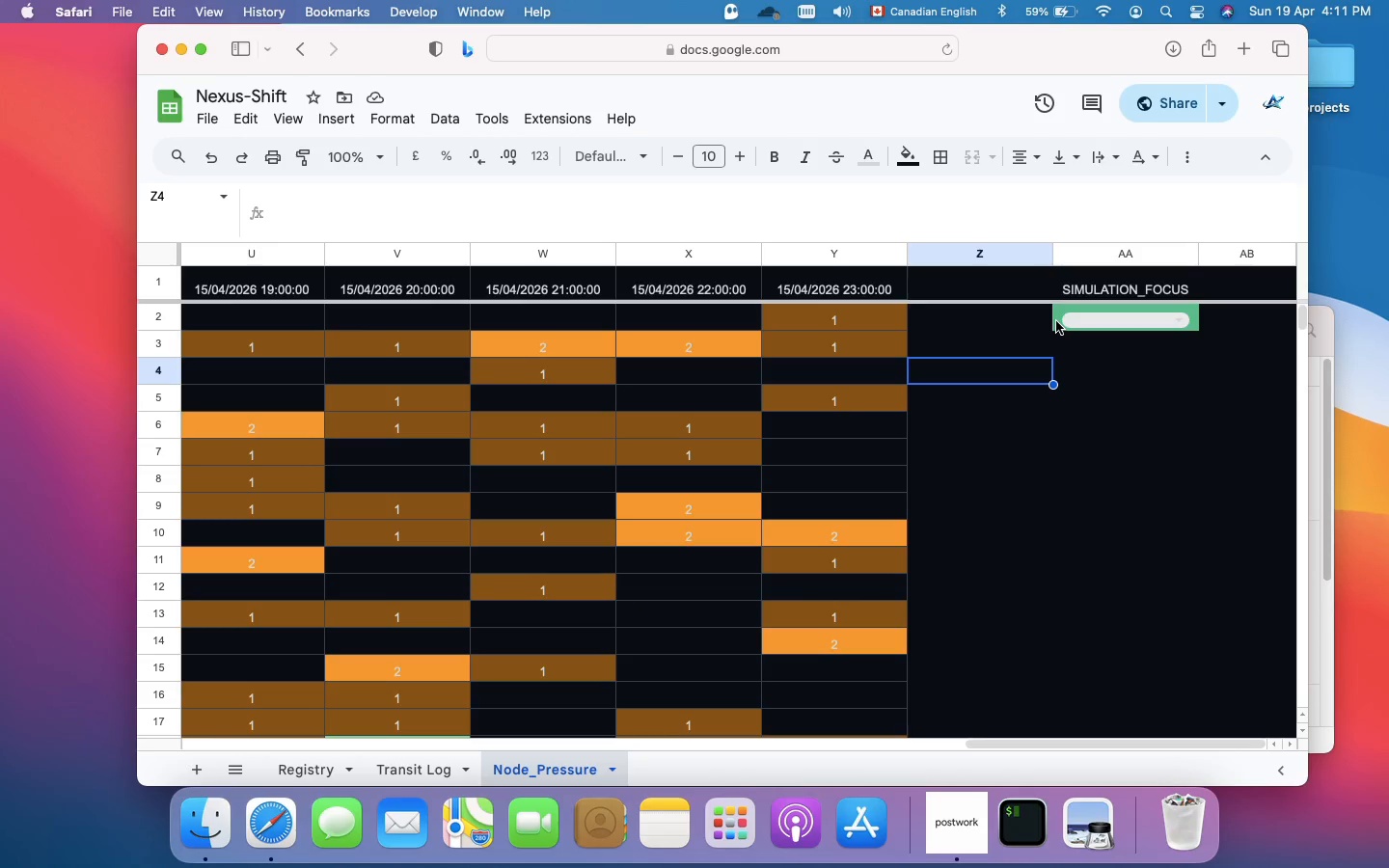 
left_click([1056, 321])
 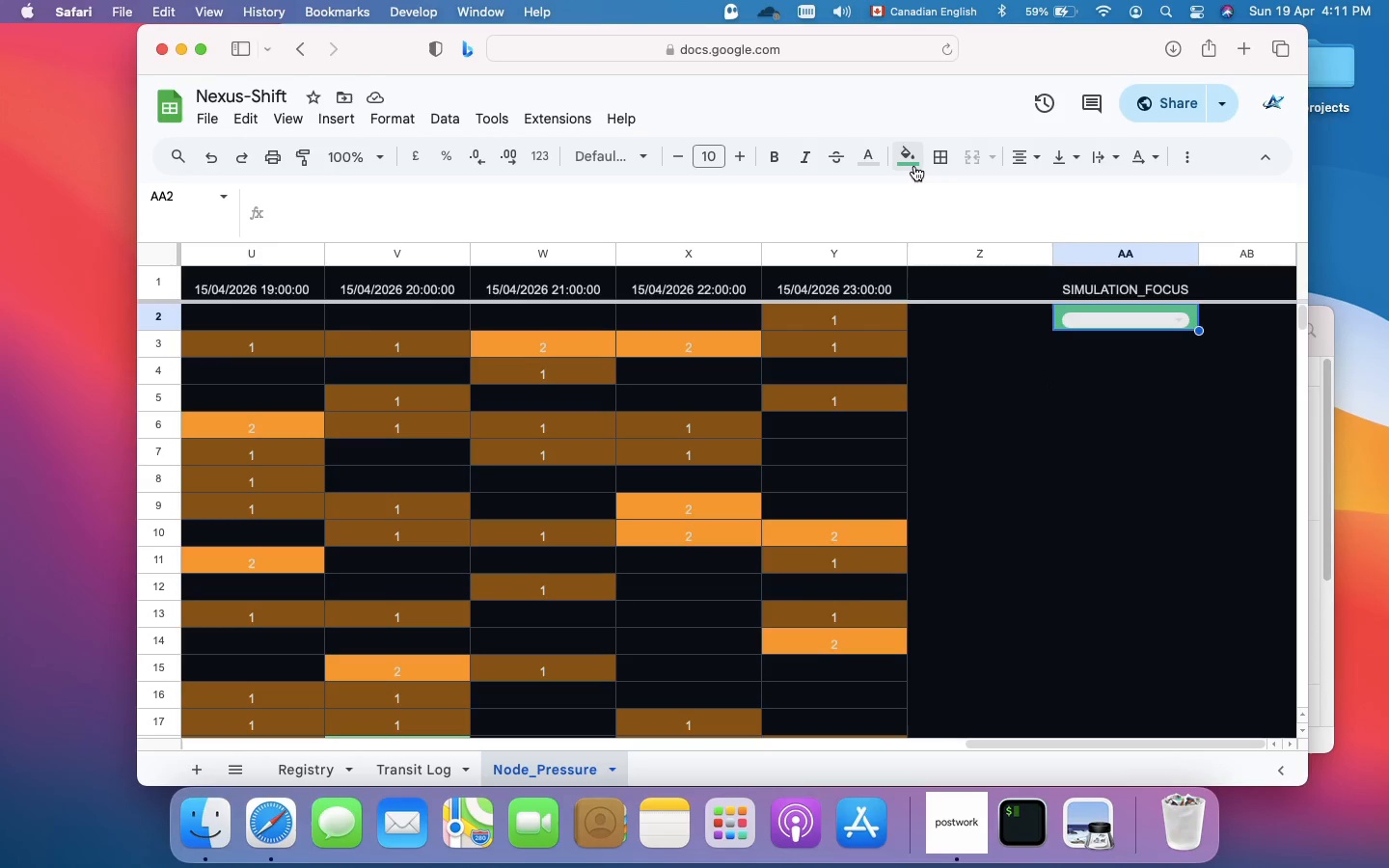 
left_click([912, 162])
 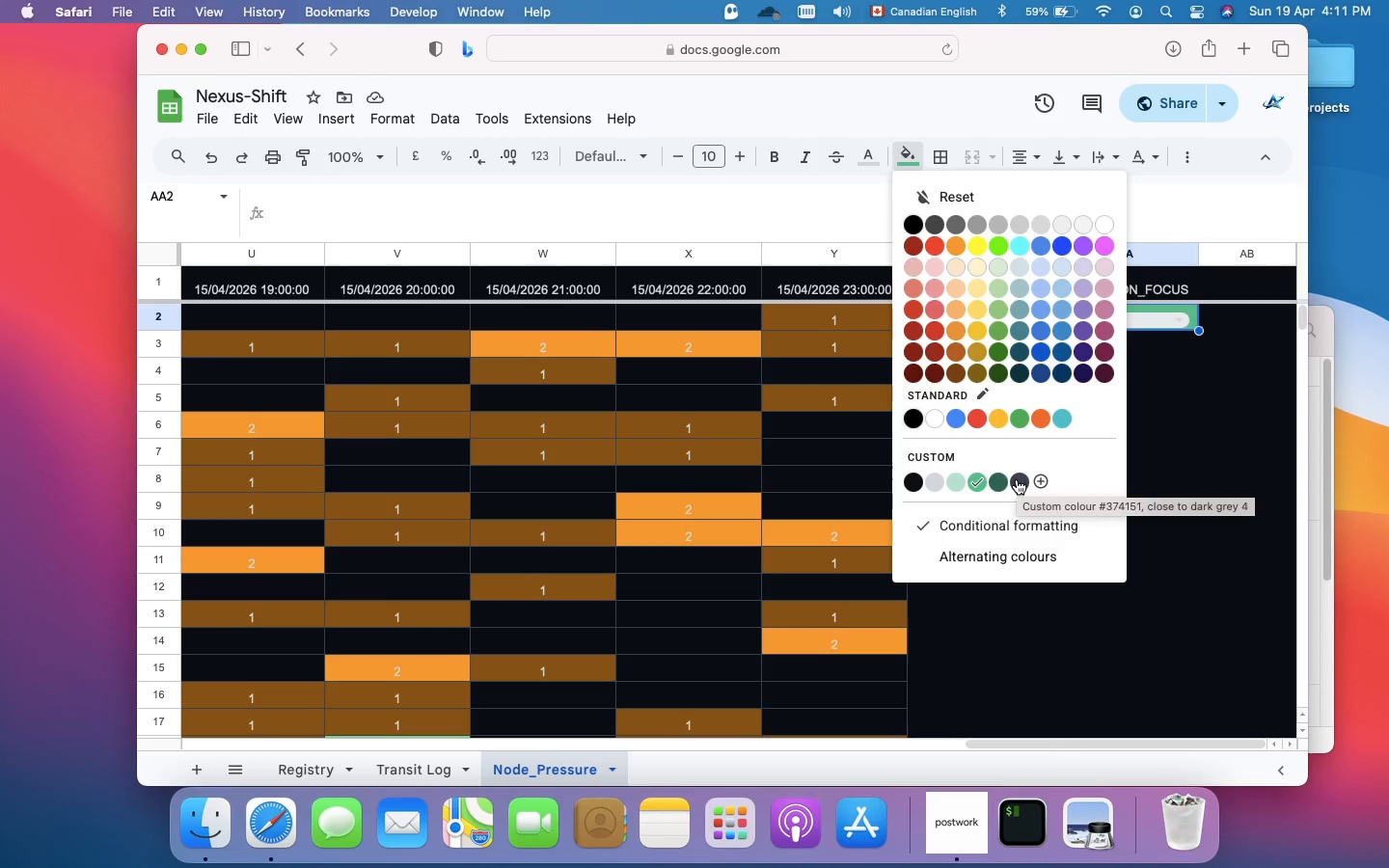 
wait(12.15)
 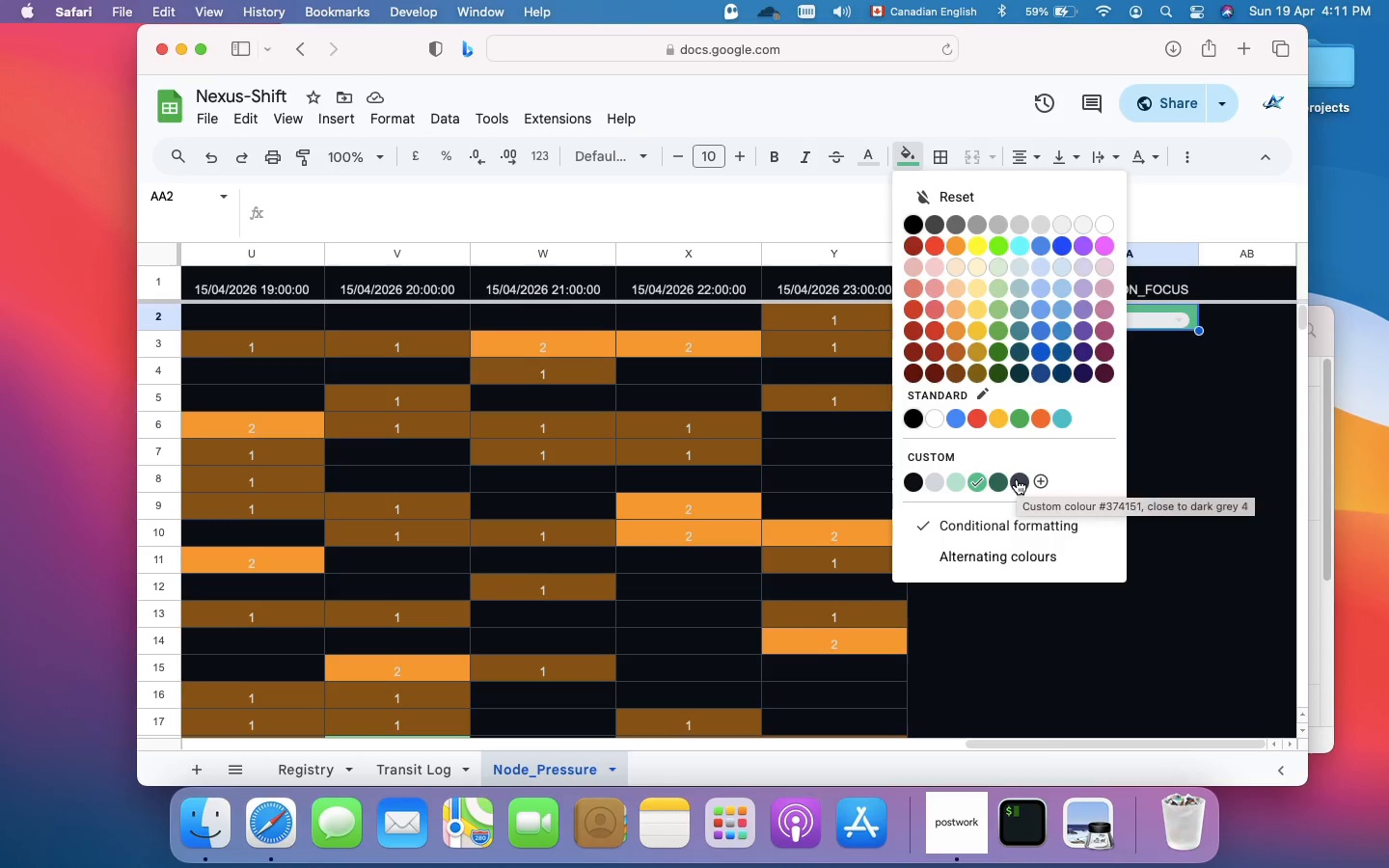 
left_click([934, 485])
 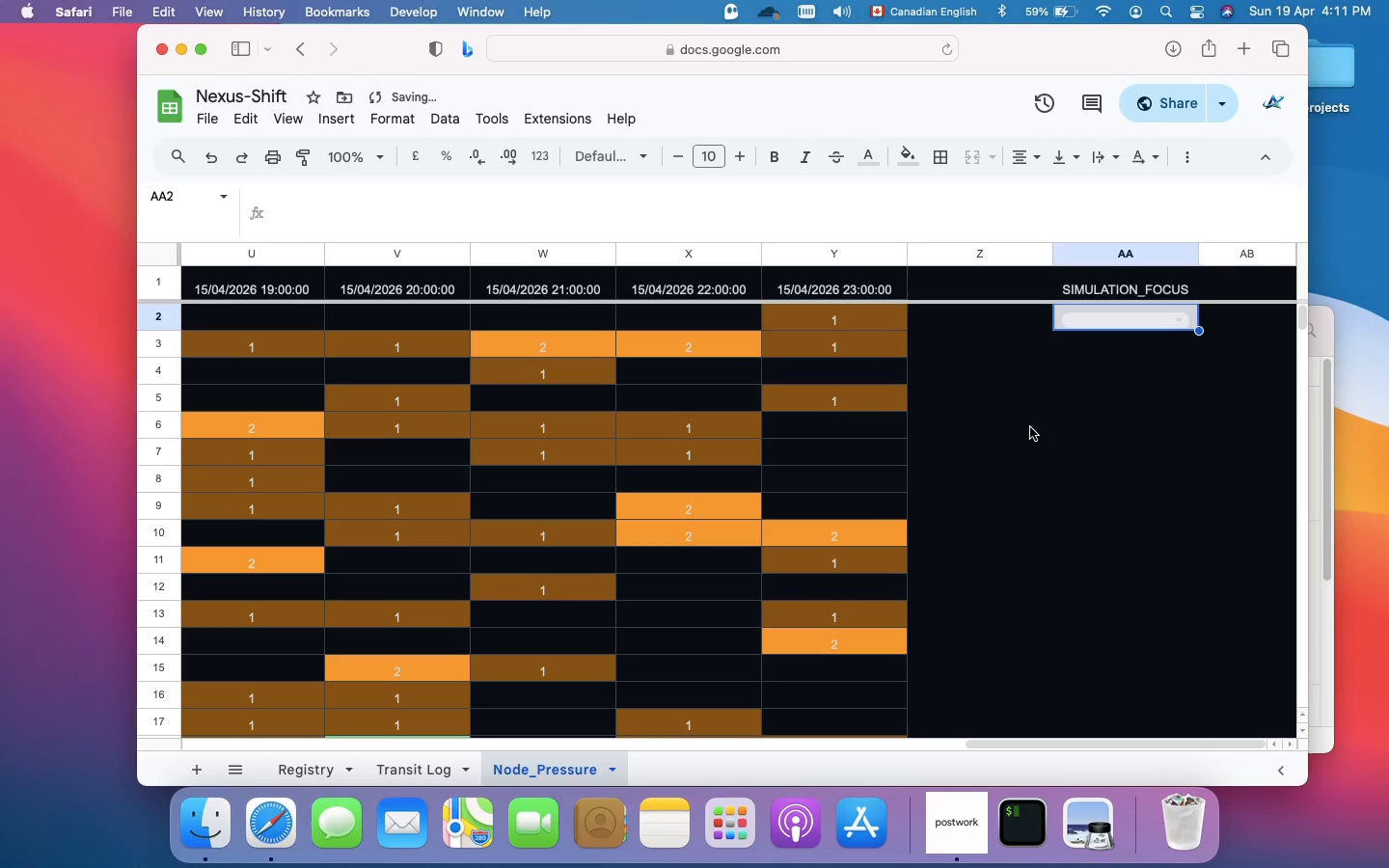 
left_click([1030, 427])
 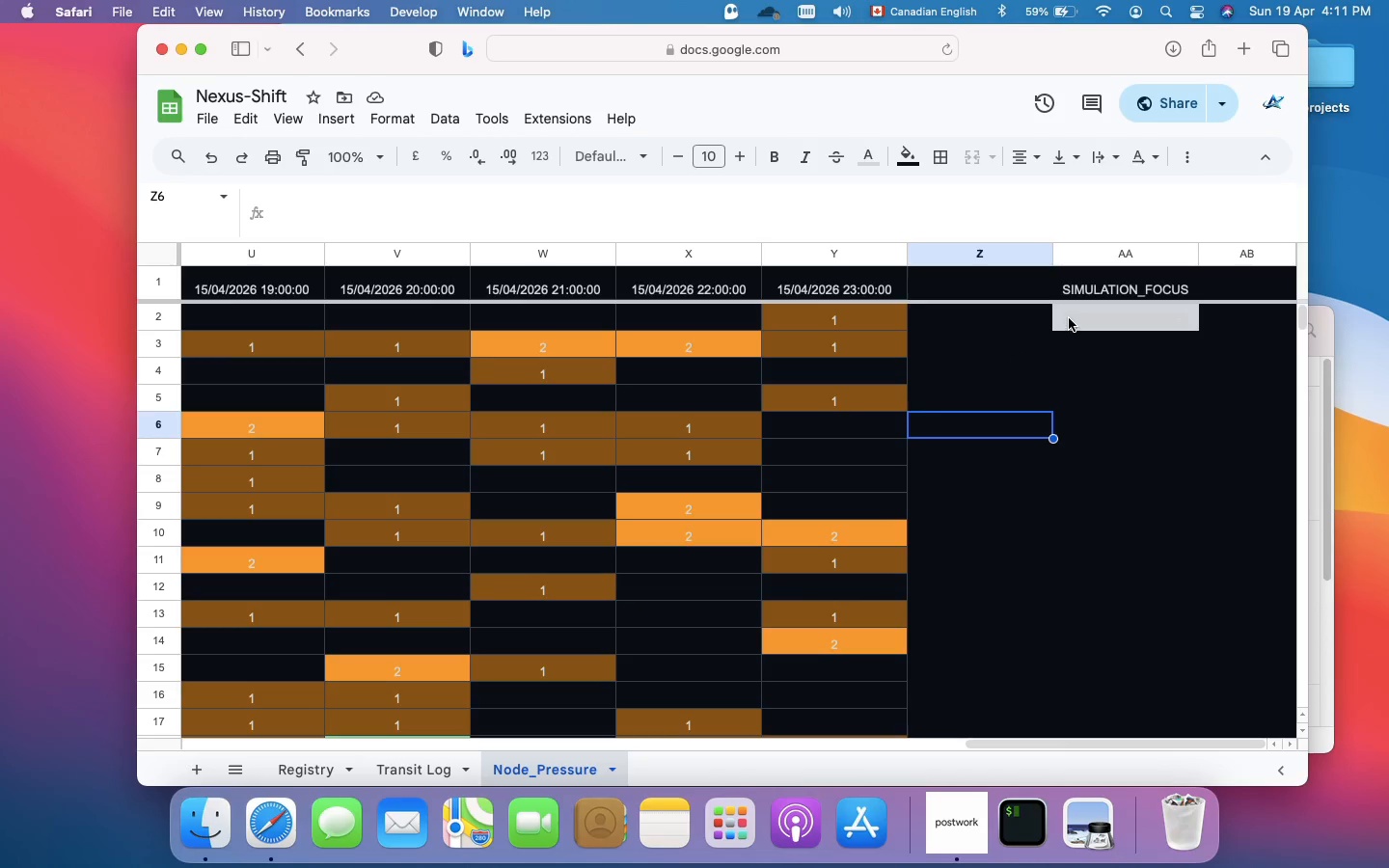 
wait(13.3)
 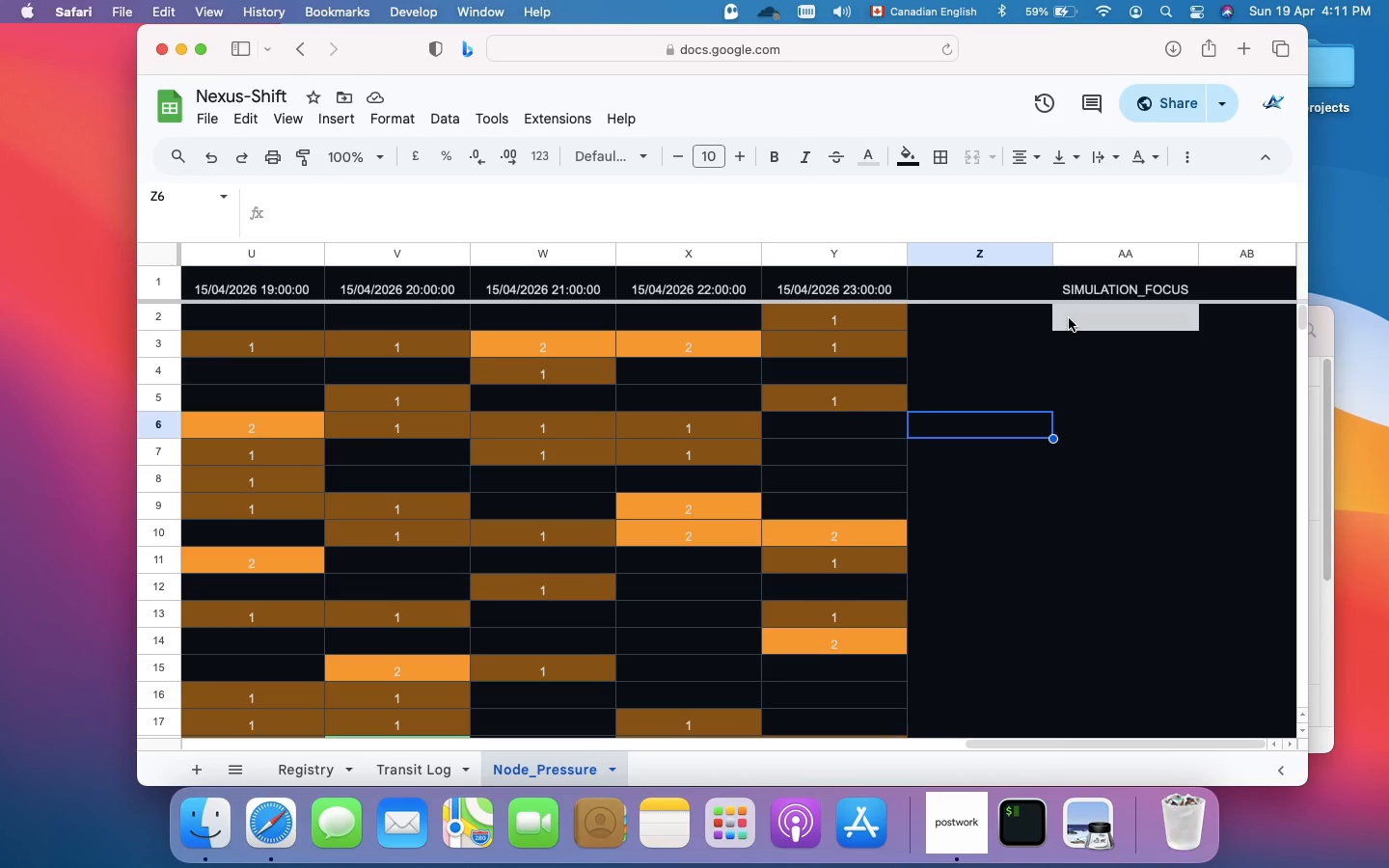 
left_click([1081, 321])
 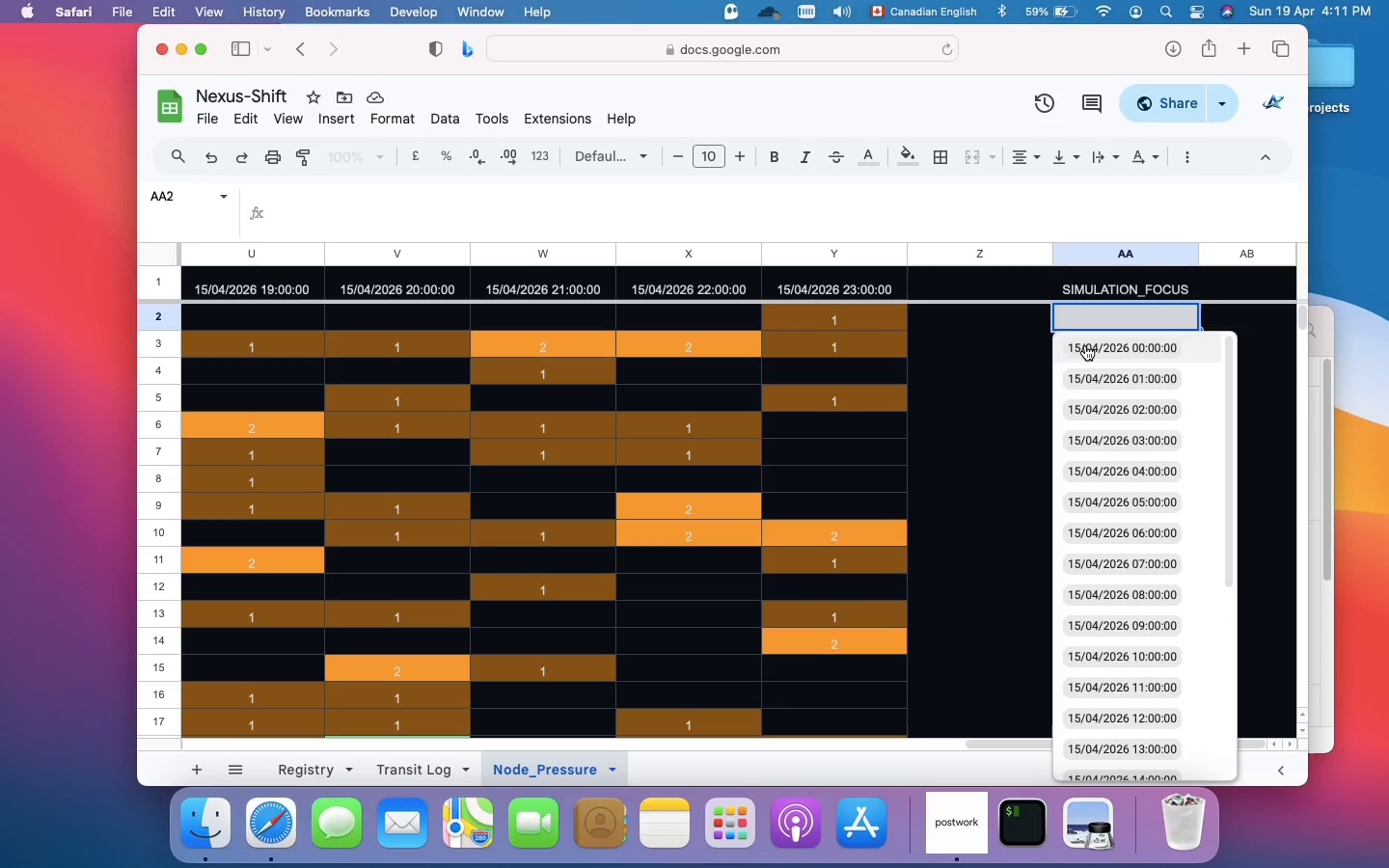 
left_click([1085, 345])
 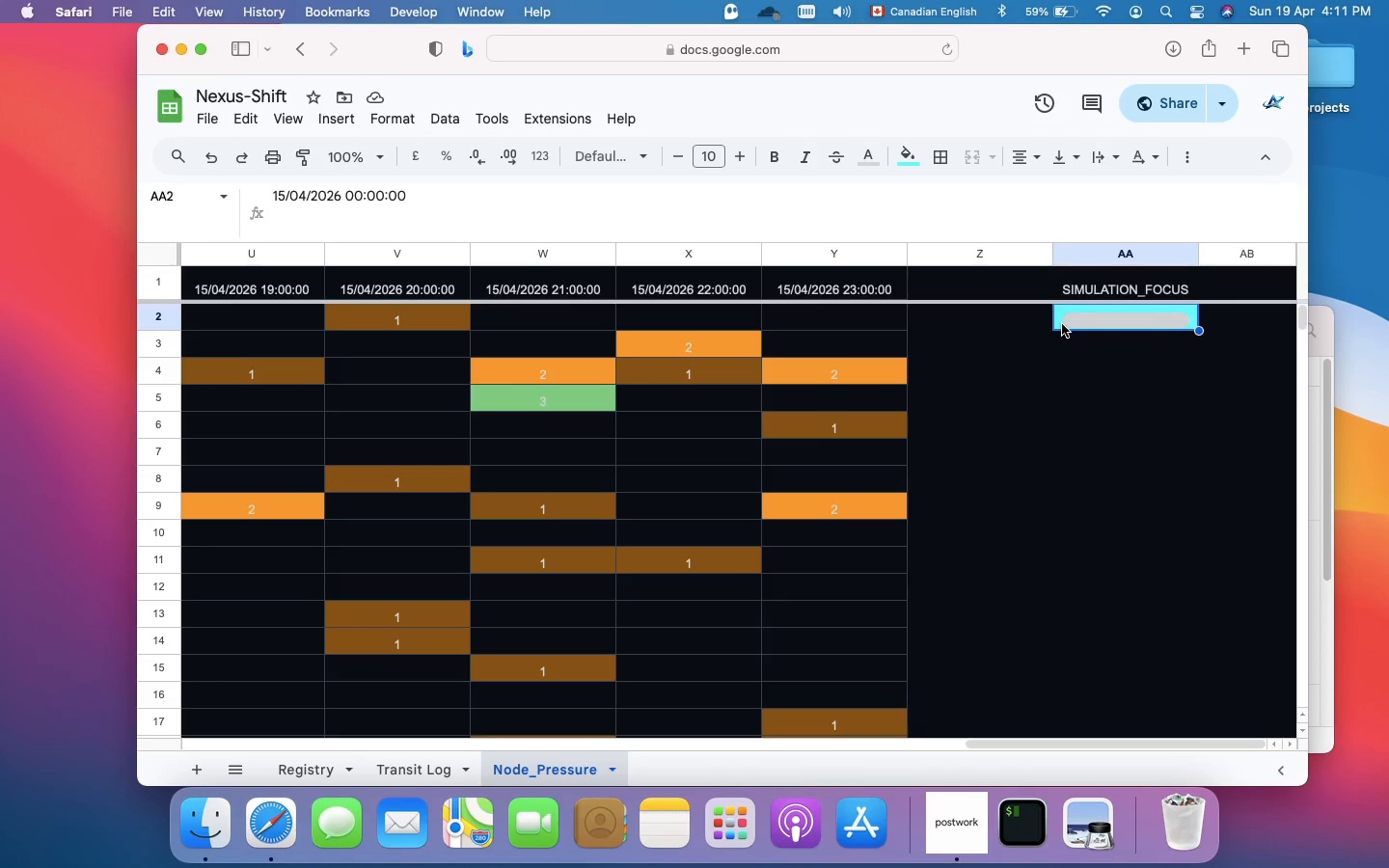 
wait(7.16)
 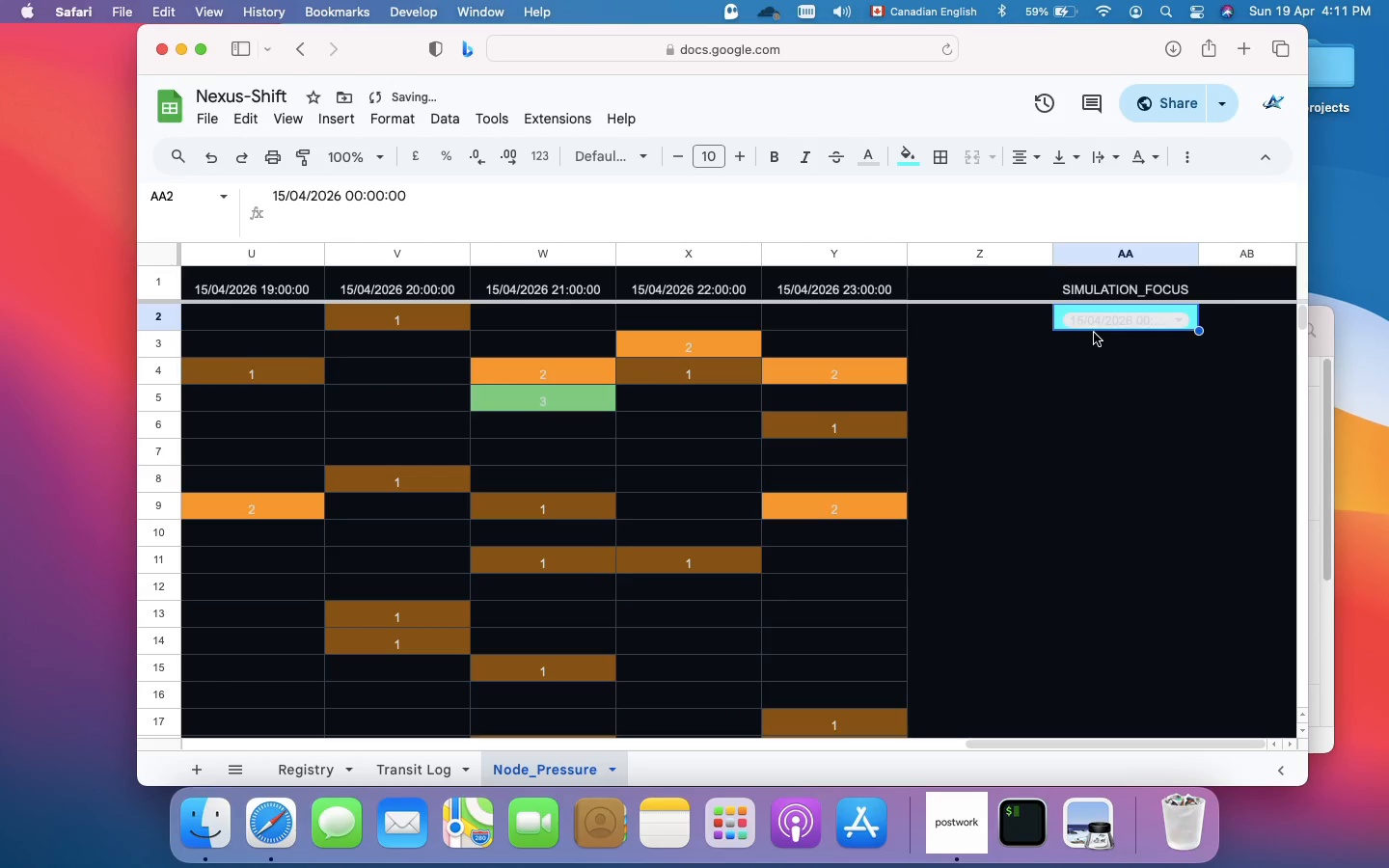 
left_click([867, 161])
 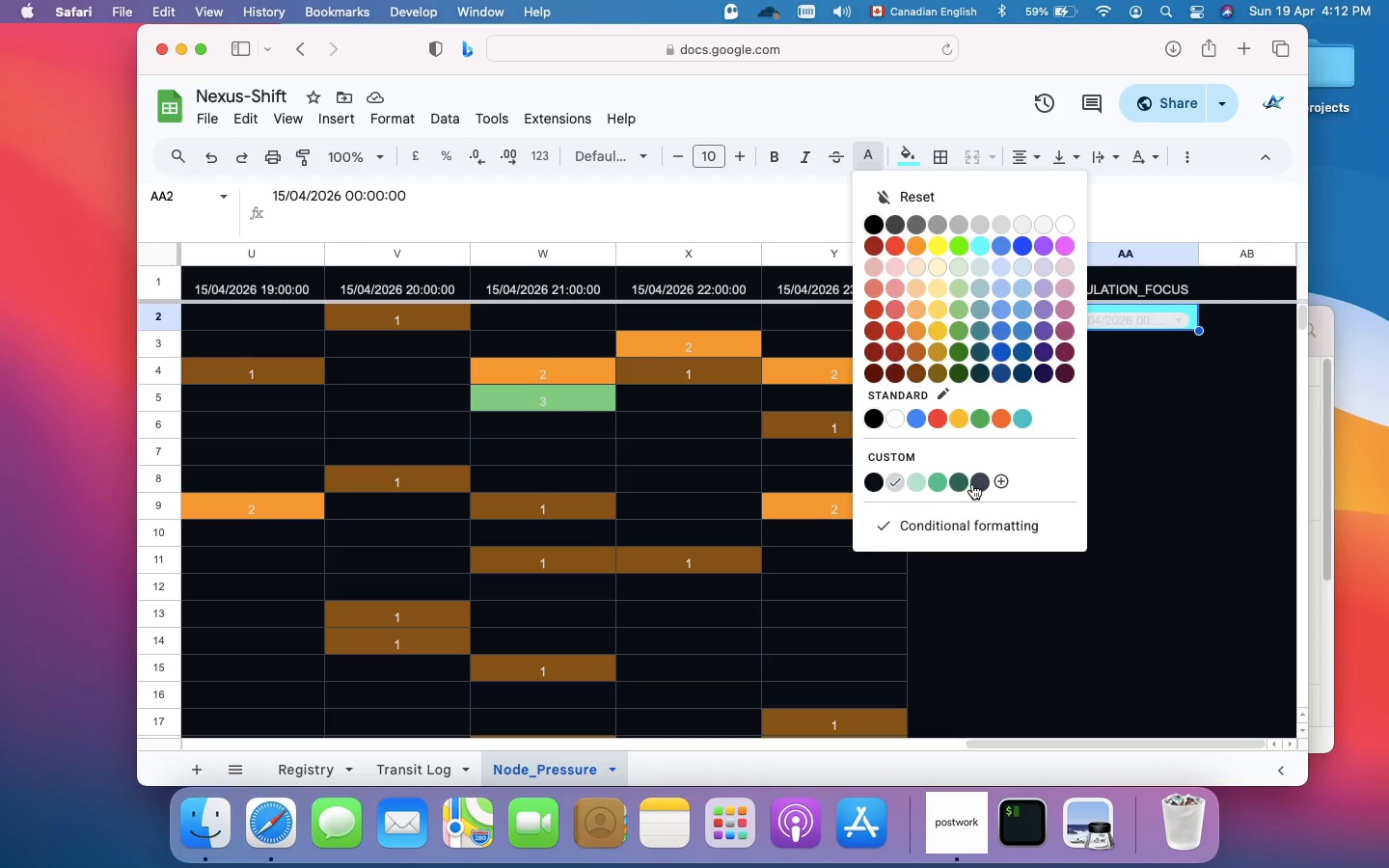 
wait(5.19)
 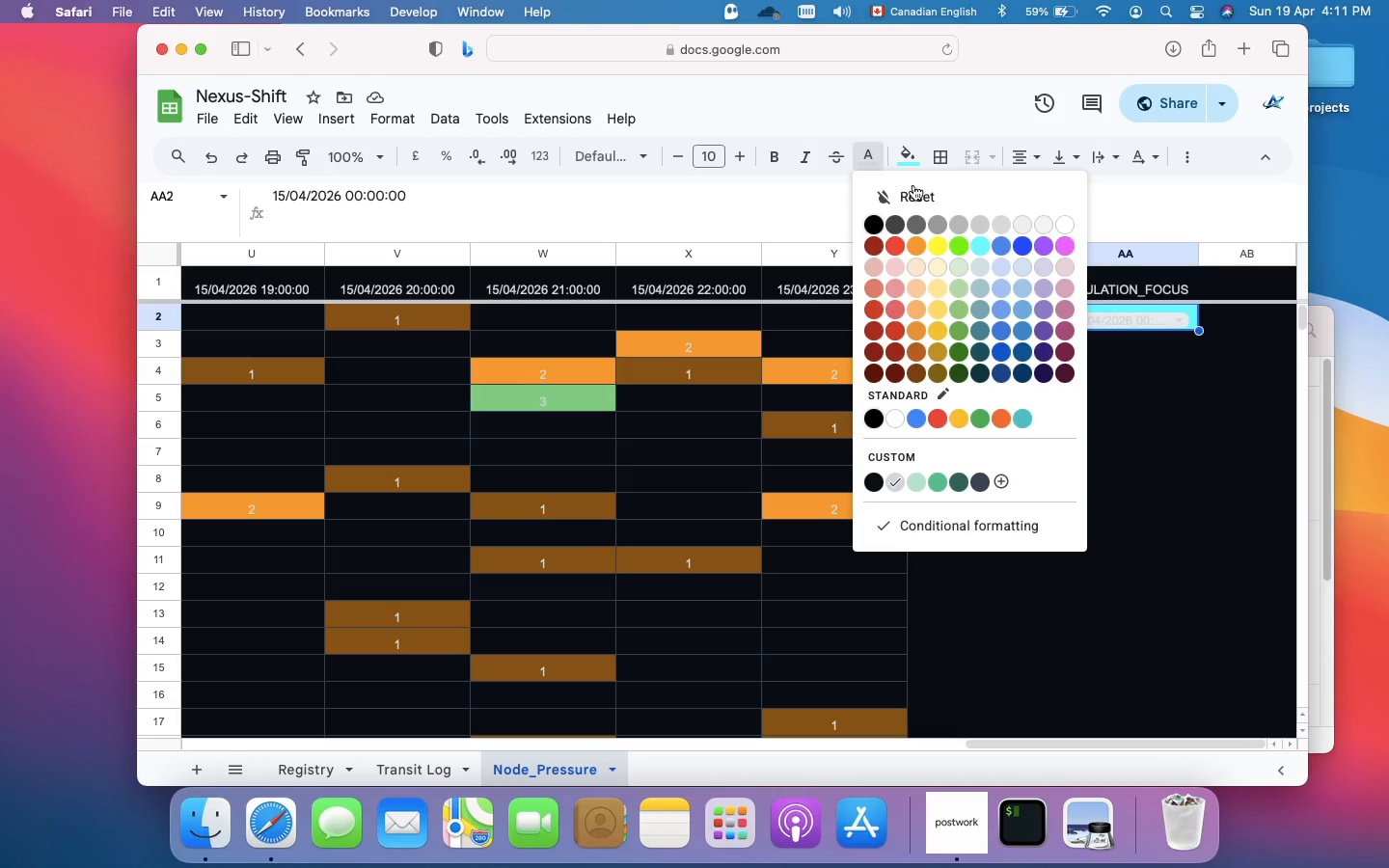 
left_click([982, 483])
 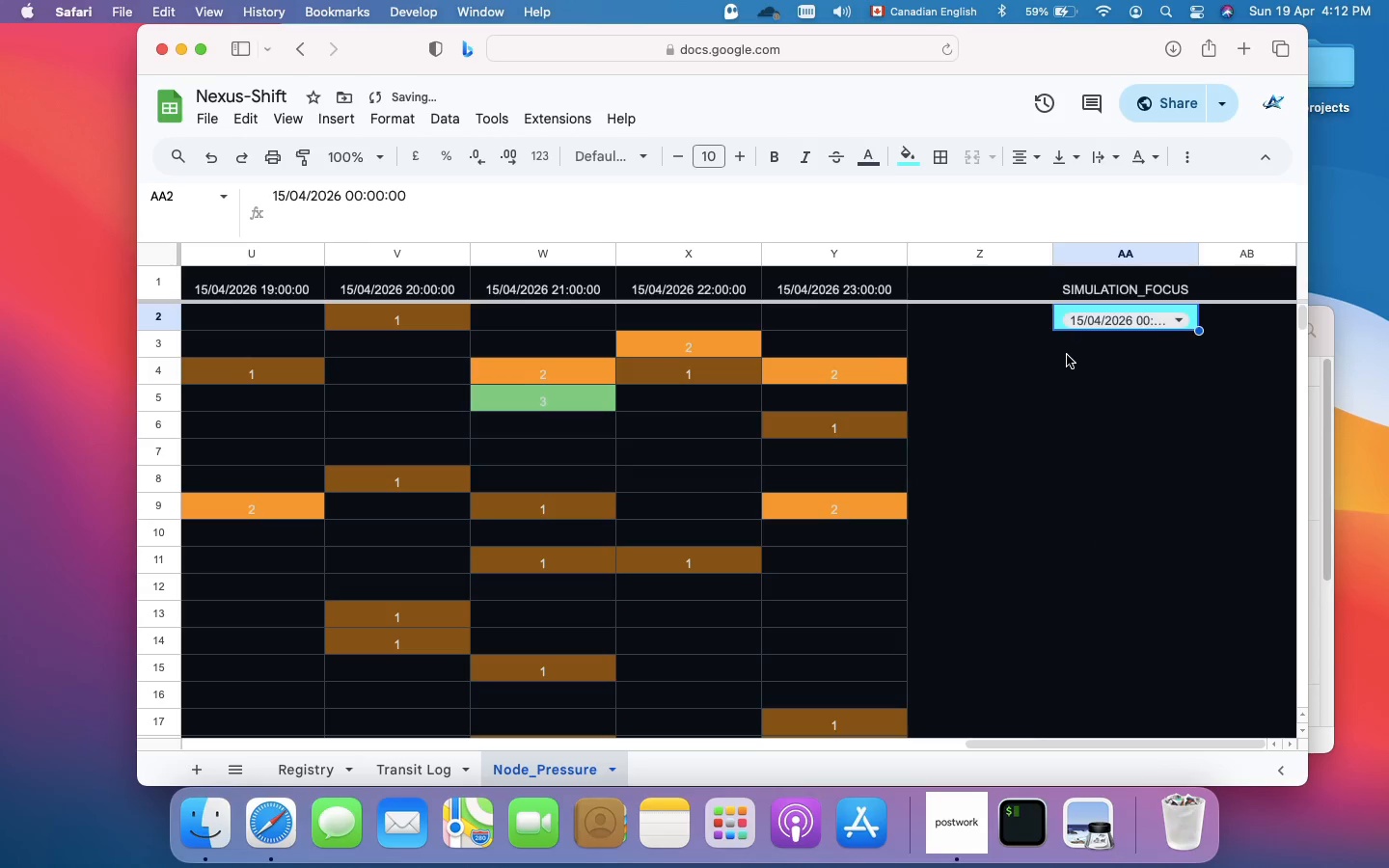 
left_click([1067, 355])
 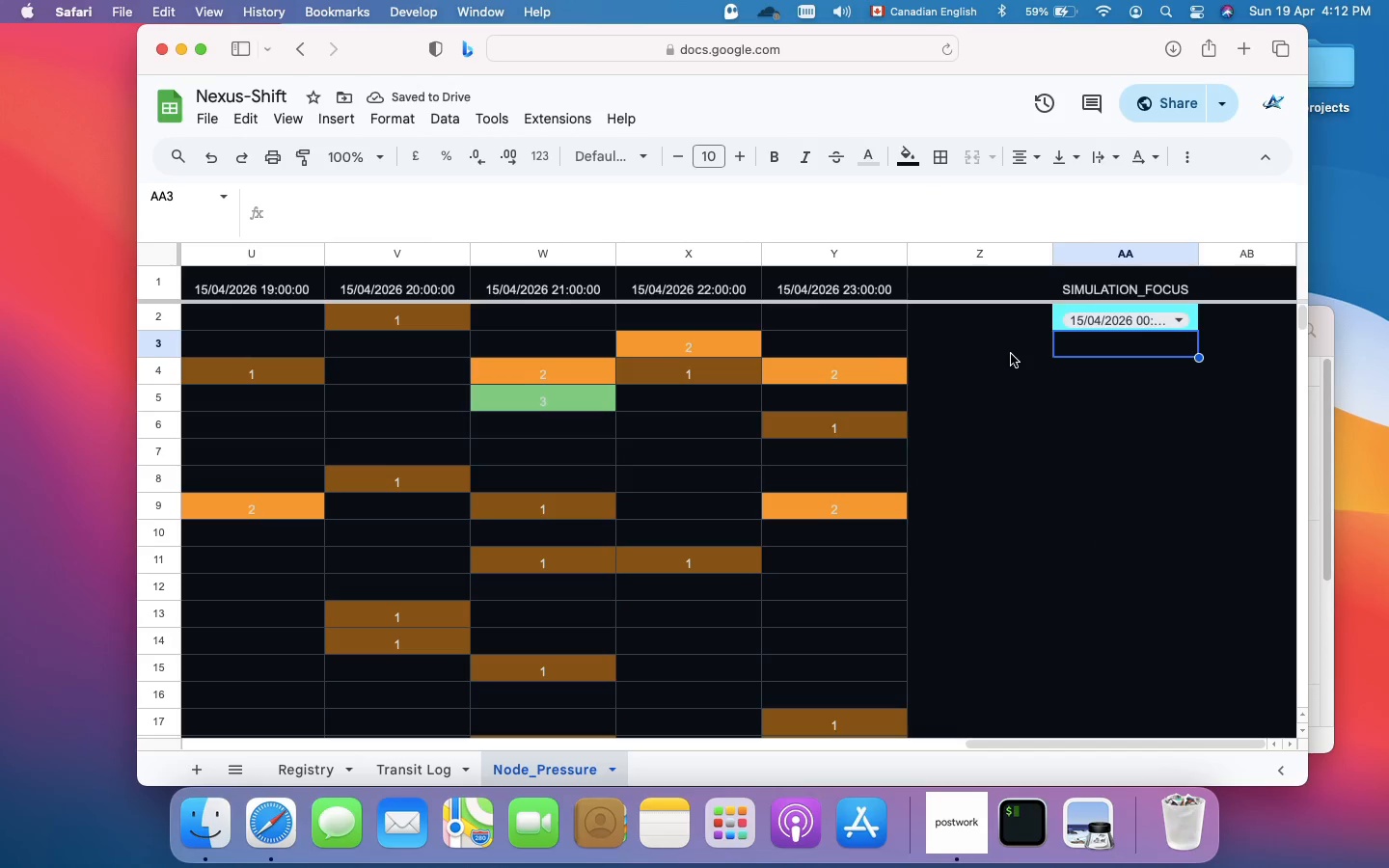 
left_click([1011, 354])
 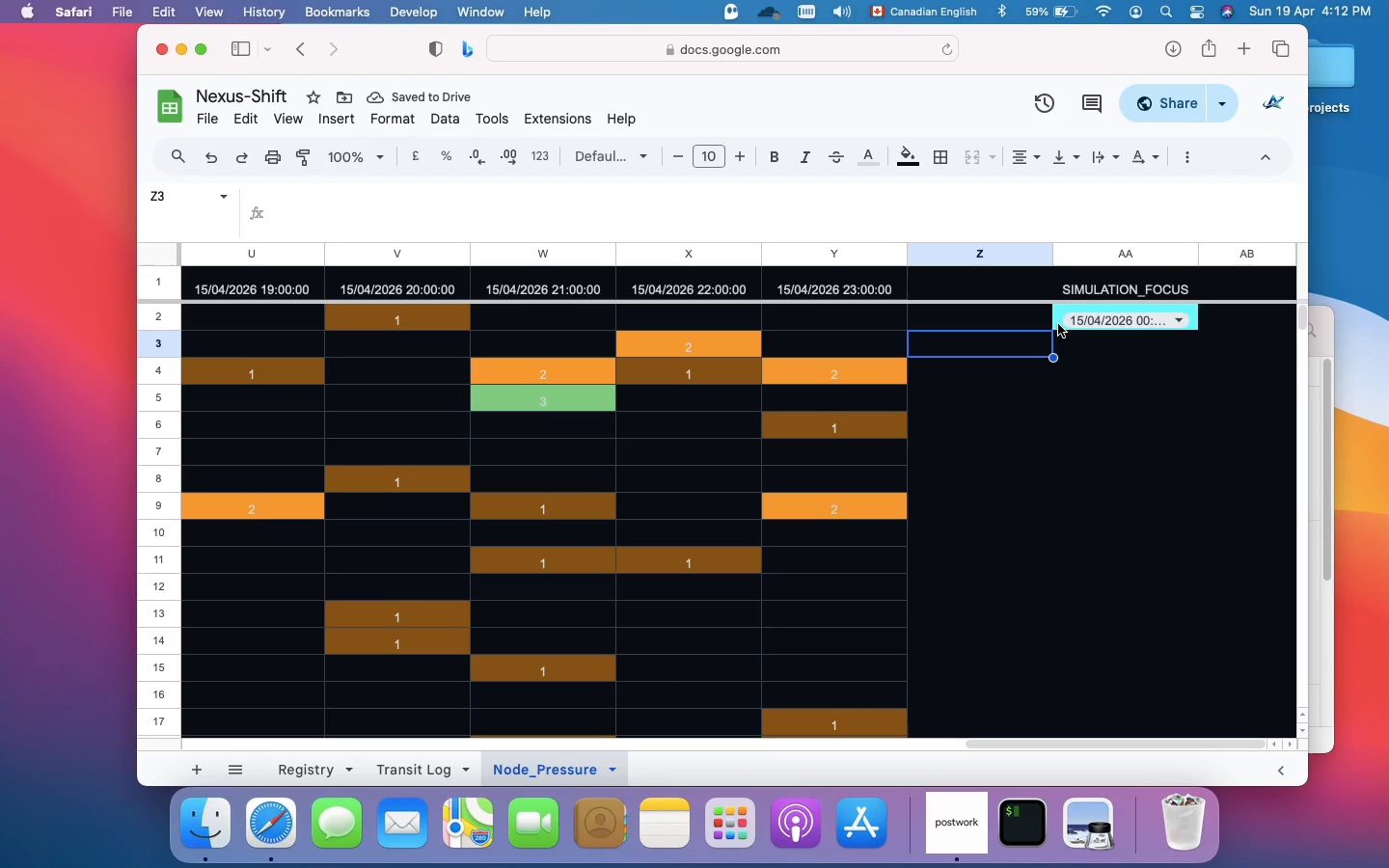 
left_click([1058, 324])
 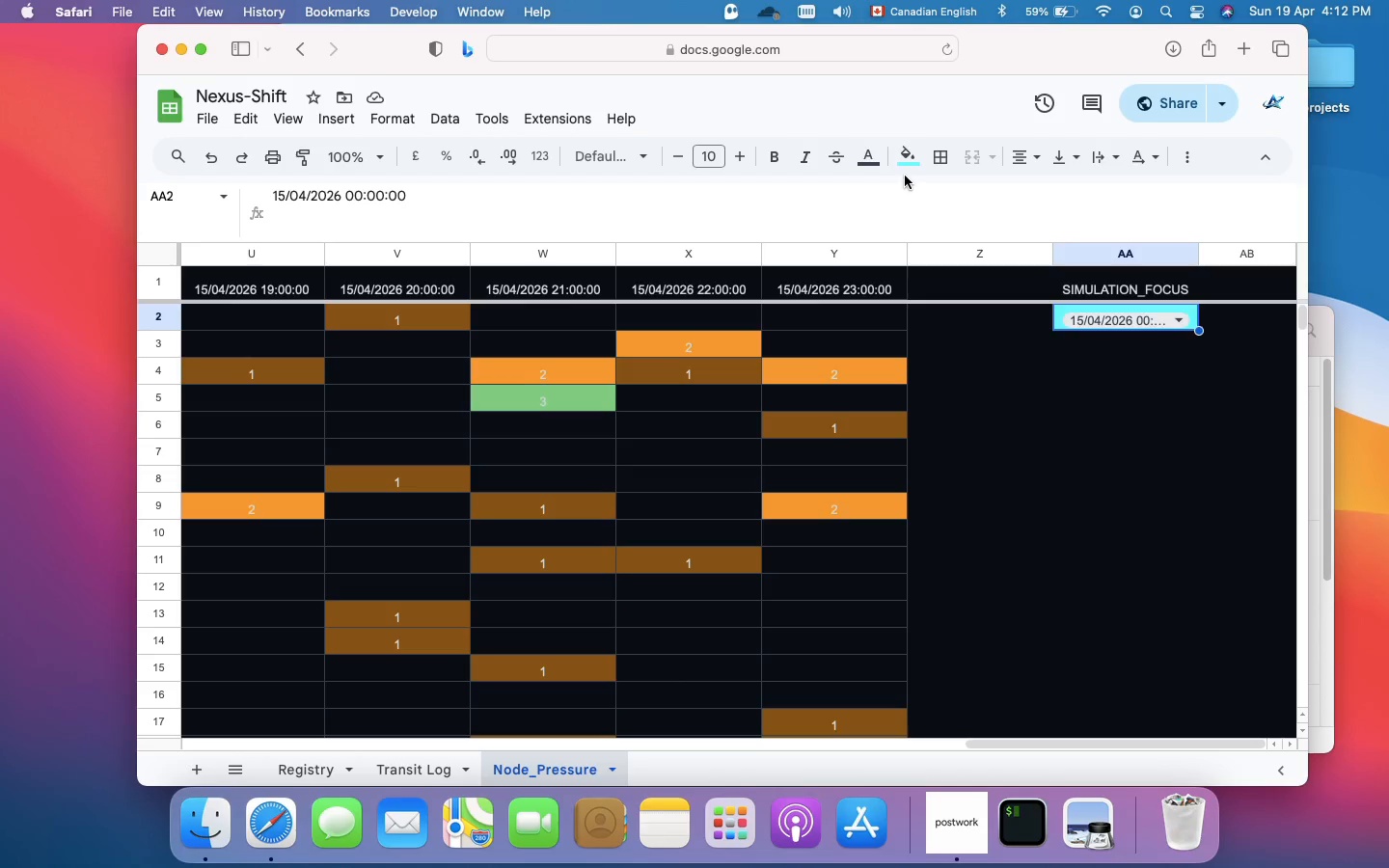 
left_click([905, 158])
 